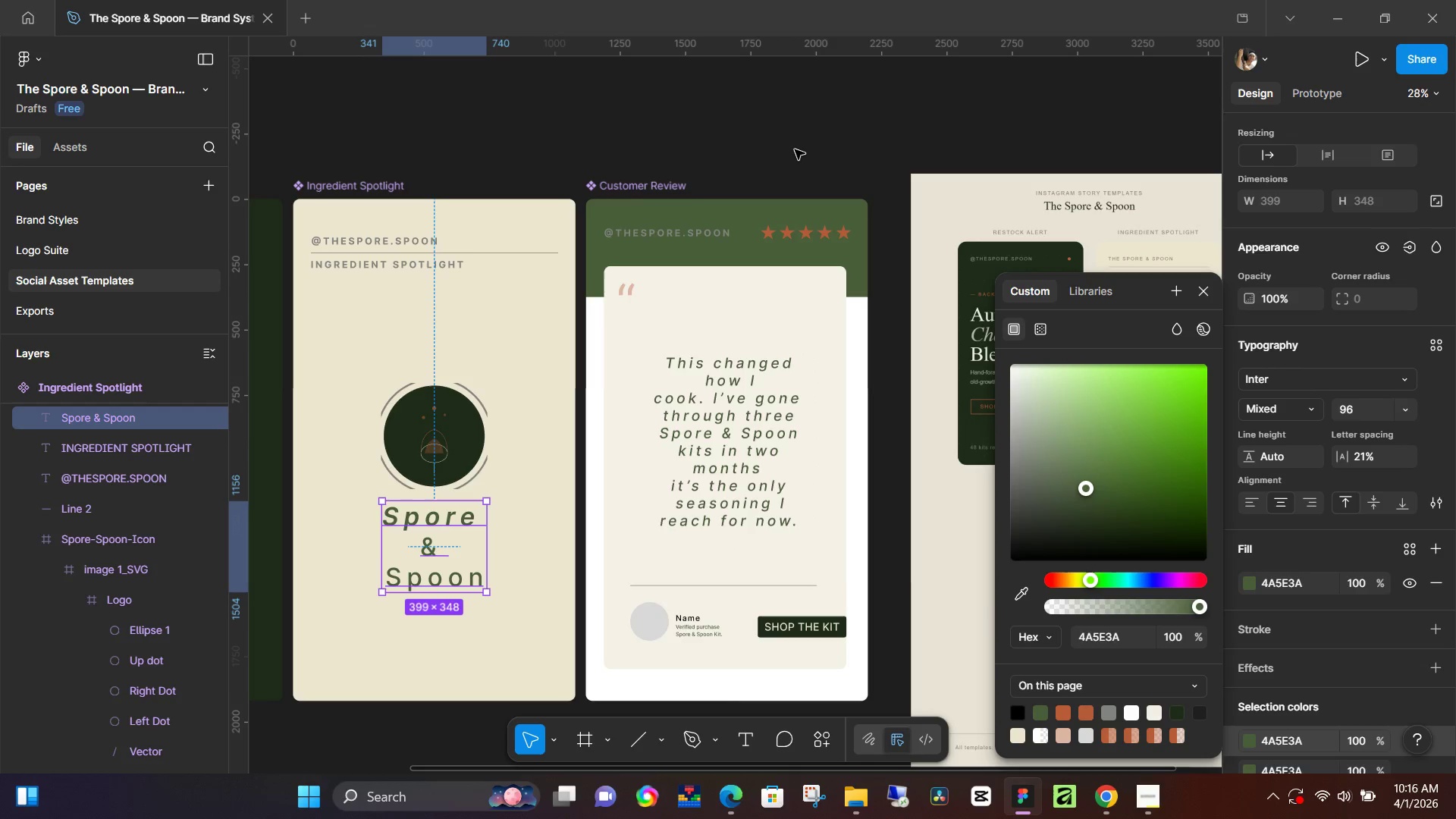 
left_click([795, 149])
 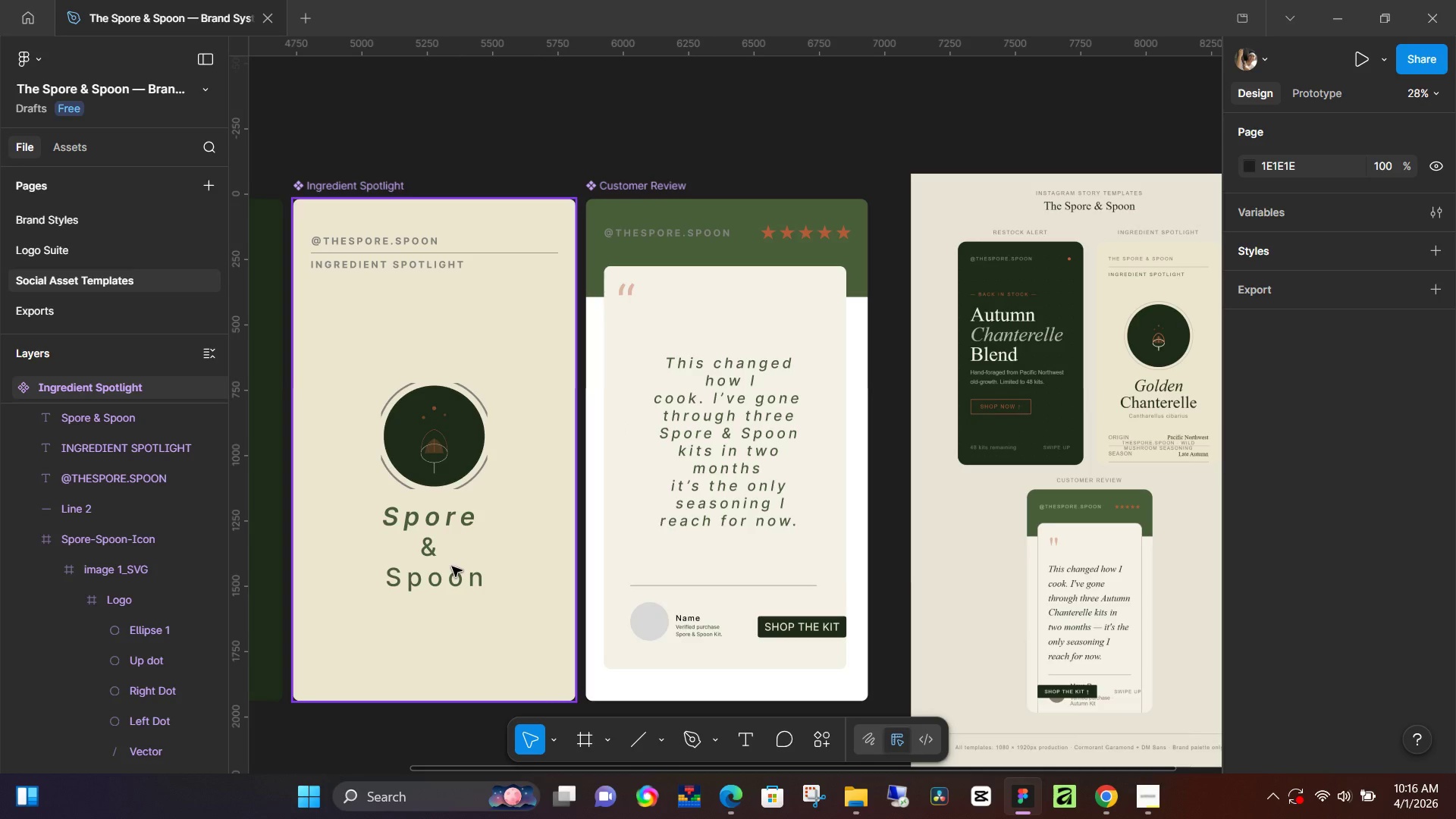 
left_click([449, 566])
 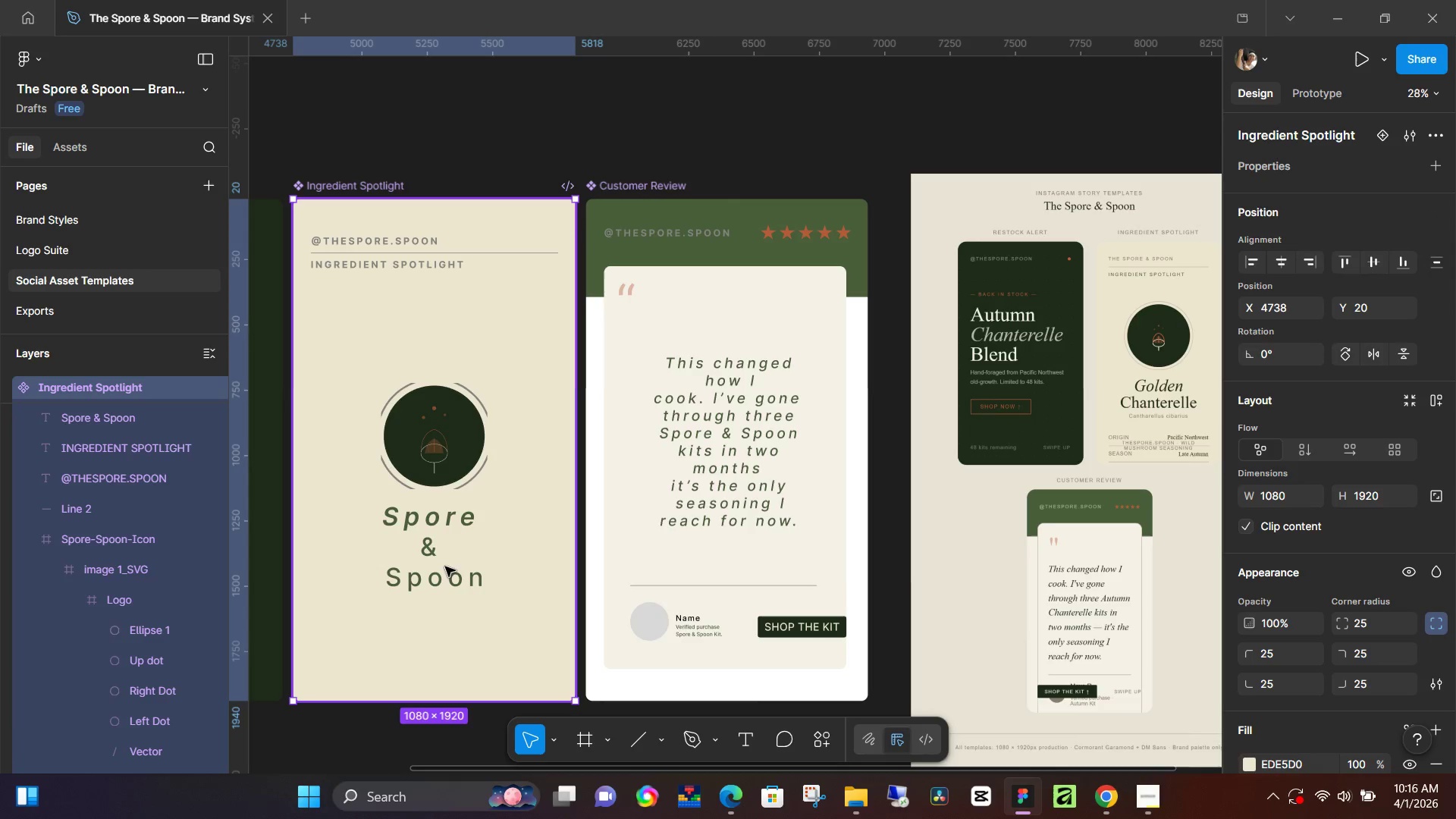 
double_click([445, 566])
 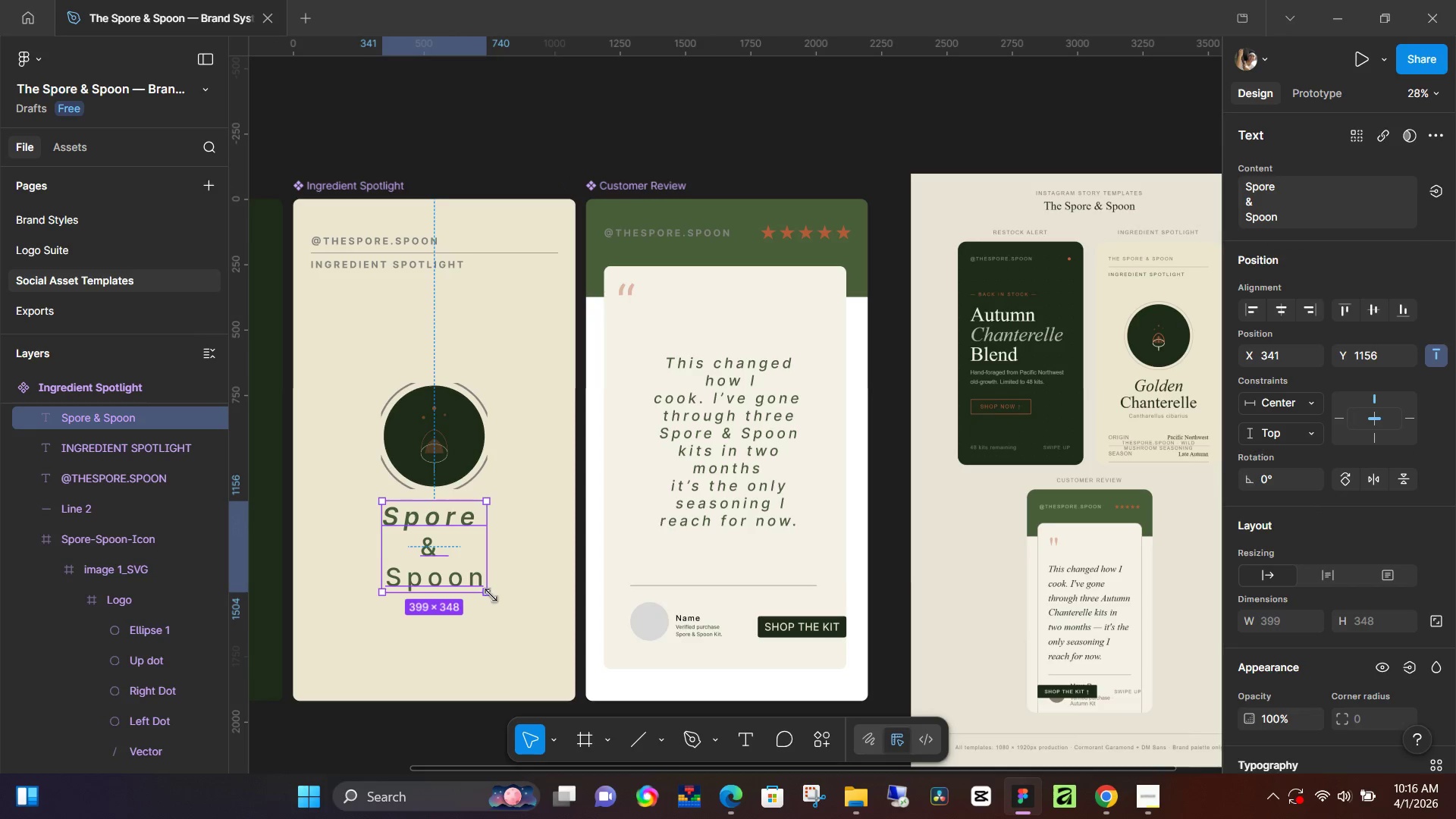 
key(K)
 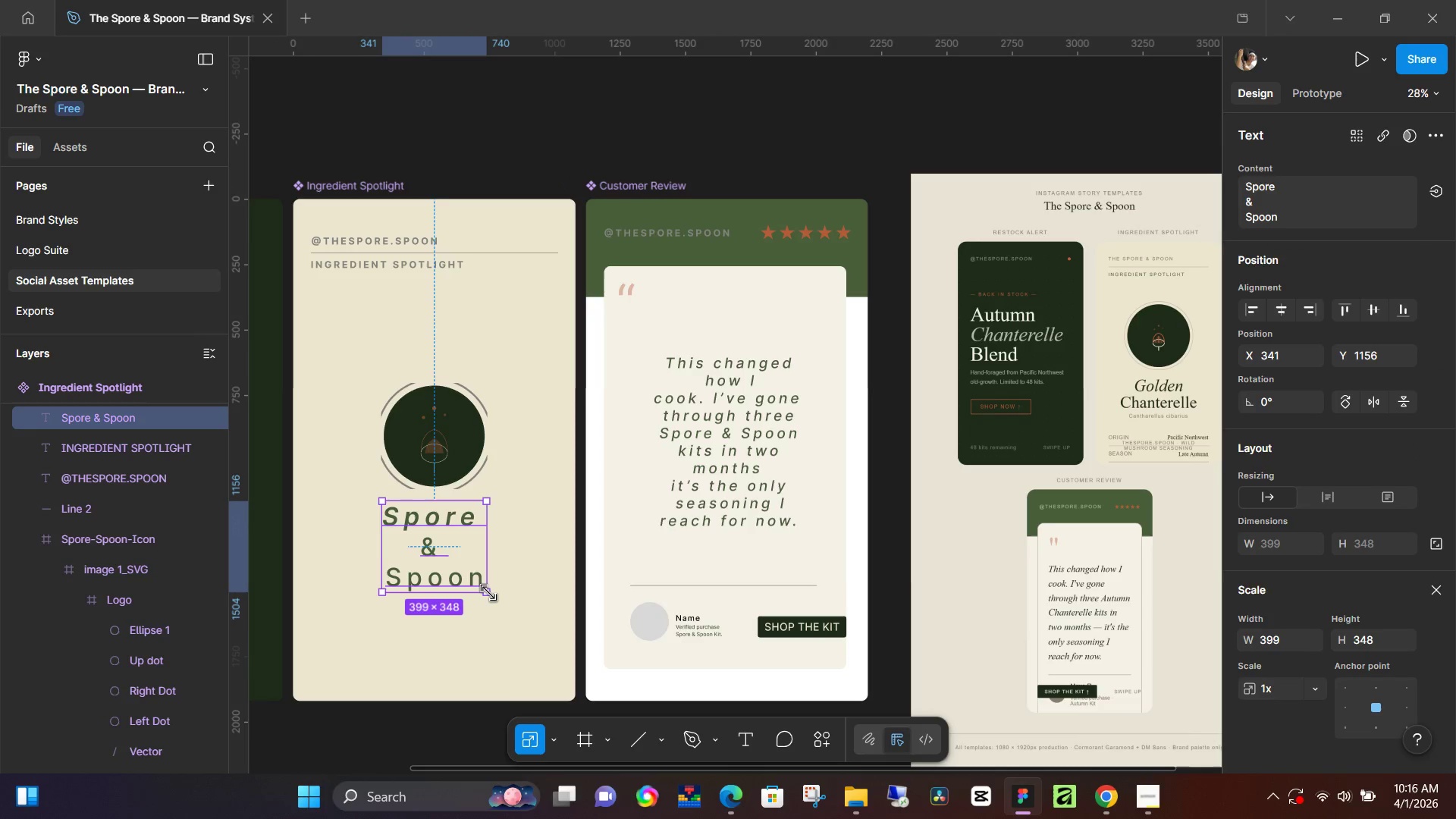 
left_click_drag(start_coordinate=[488, 593], to_coordinate=[464, 572])
 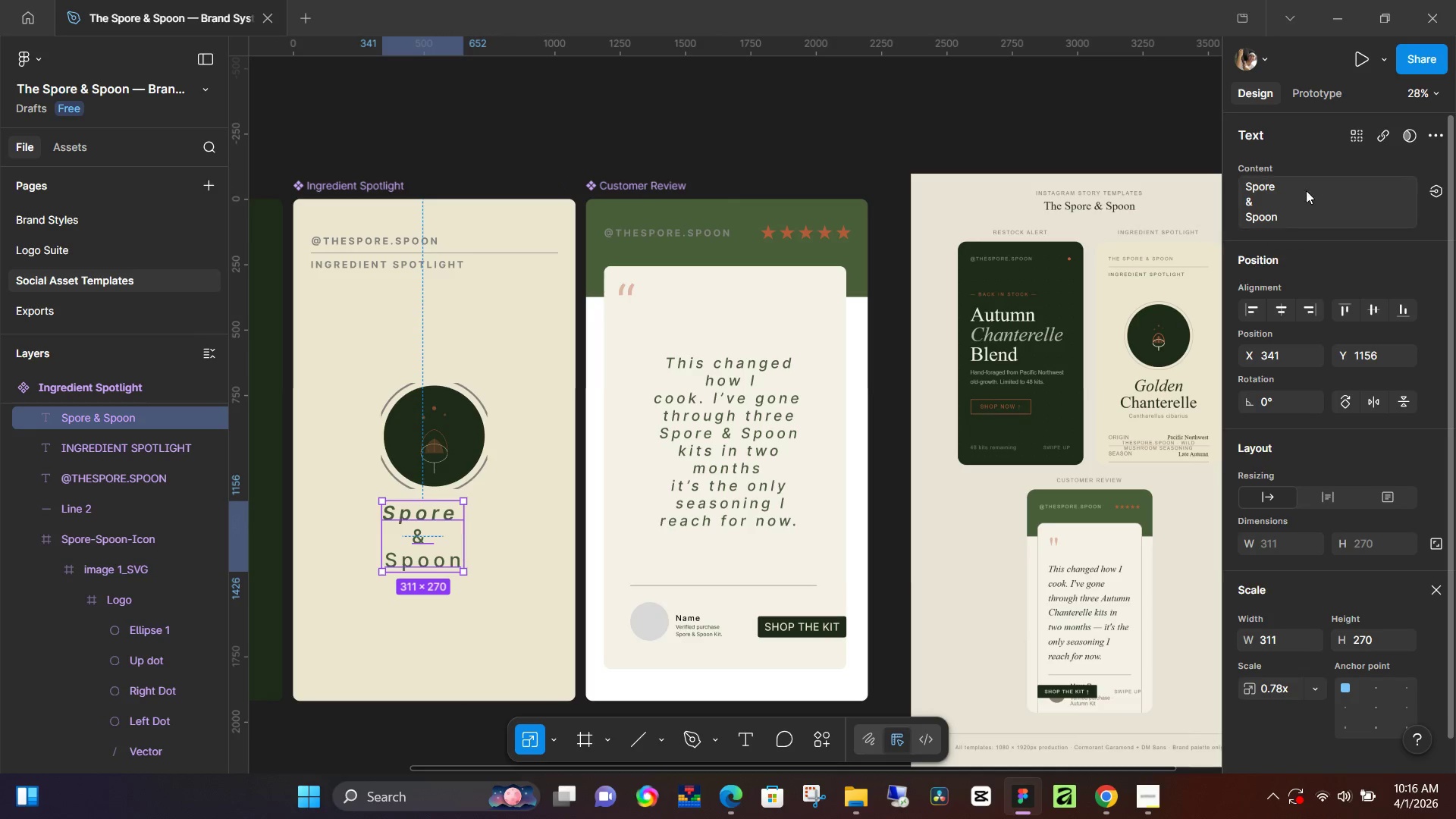 
left_click([1282, 315])
 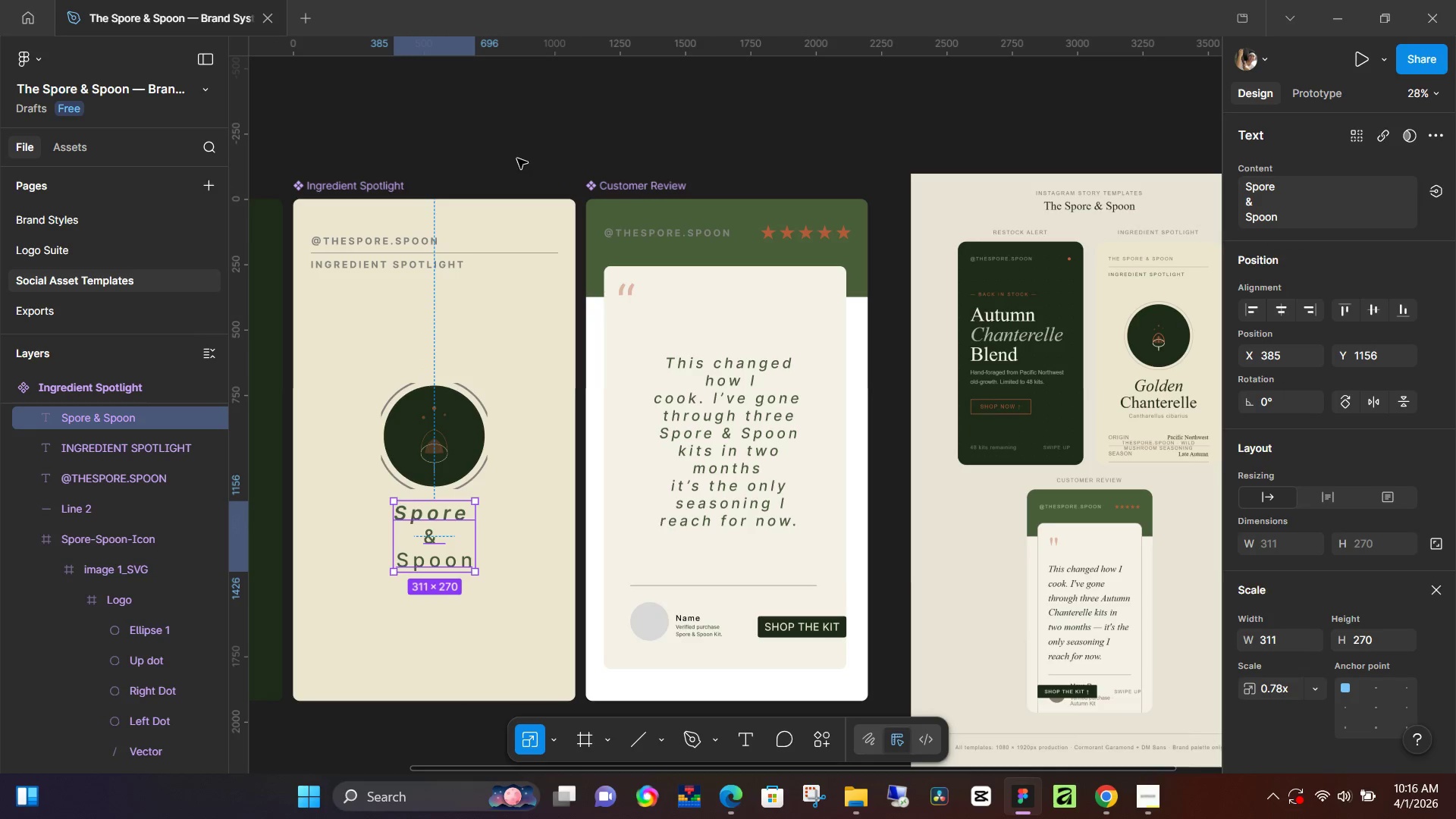 
left_click([544, 155])
 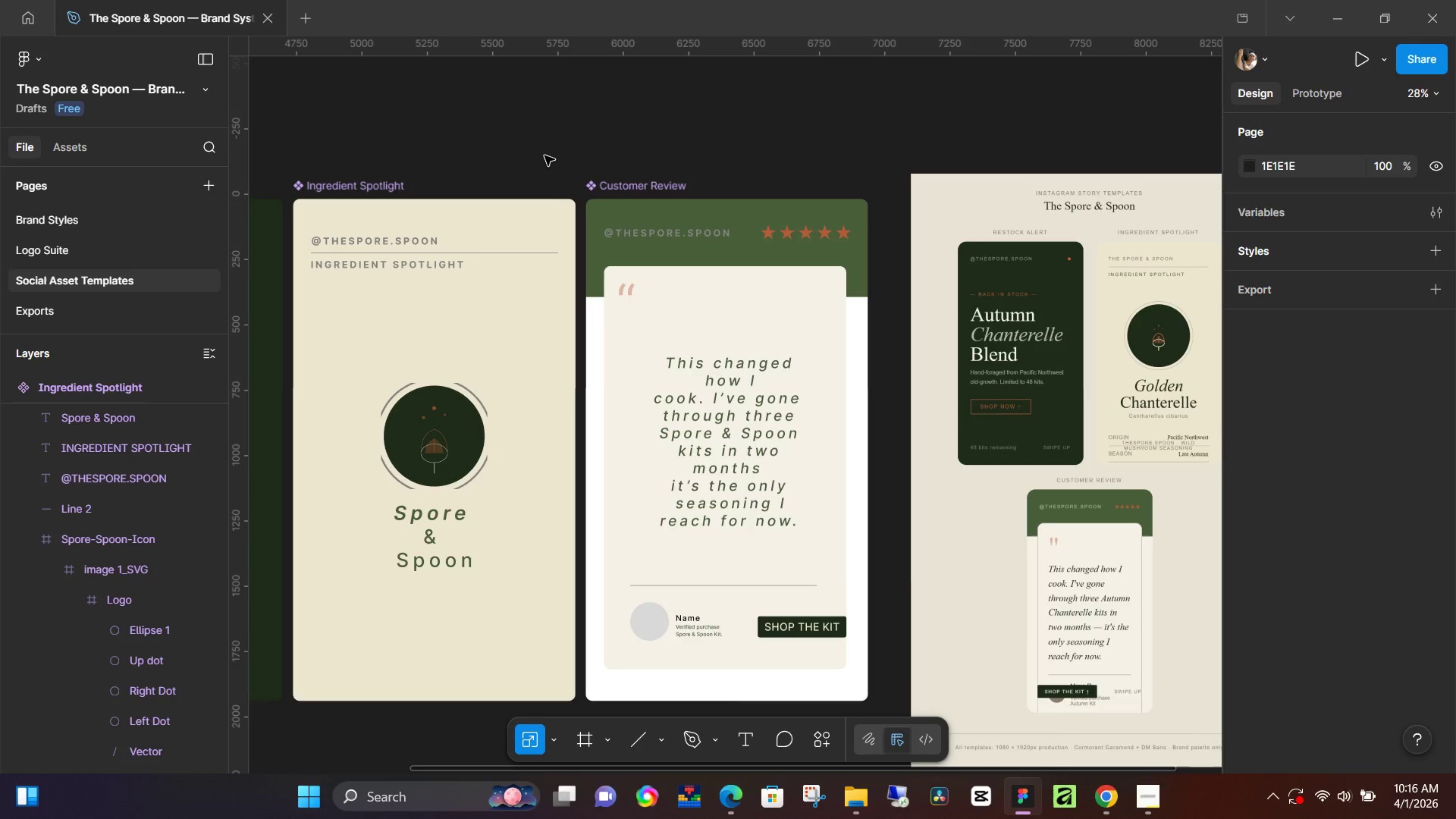 
wait(6.73)
 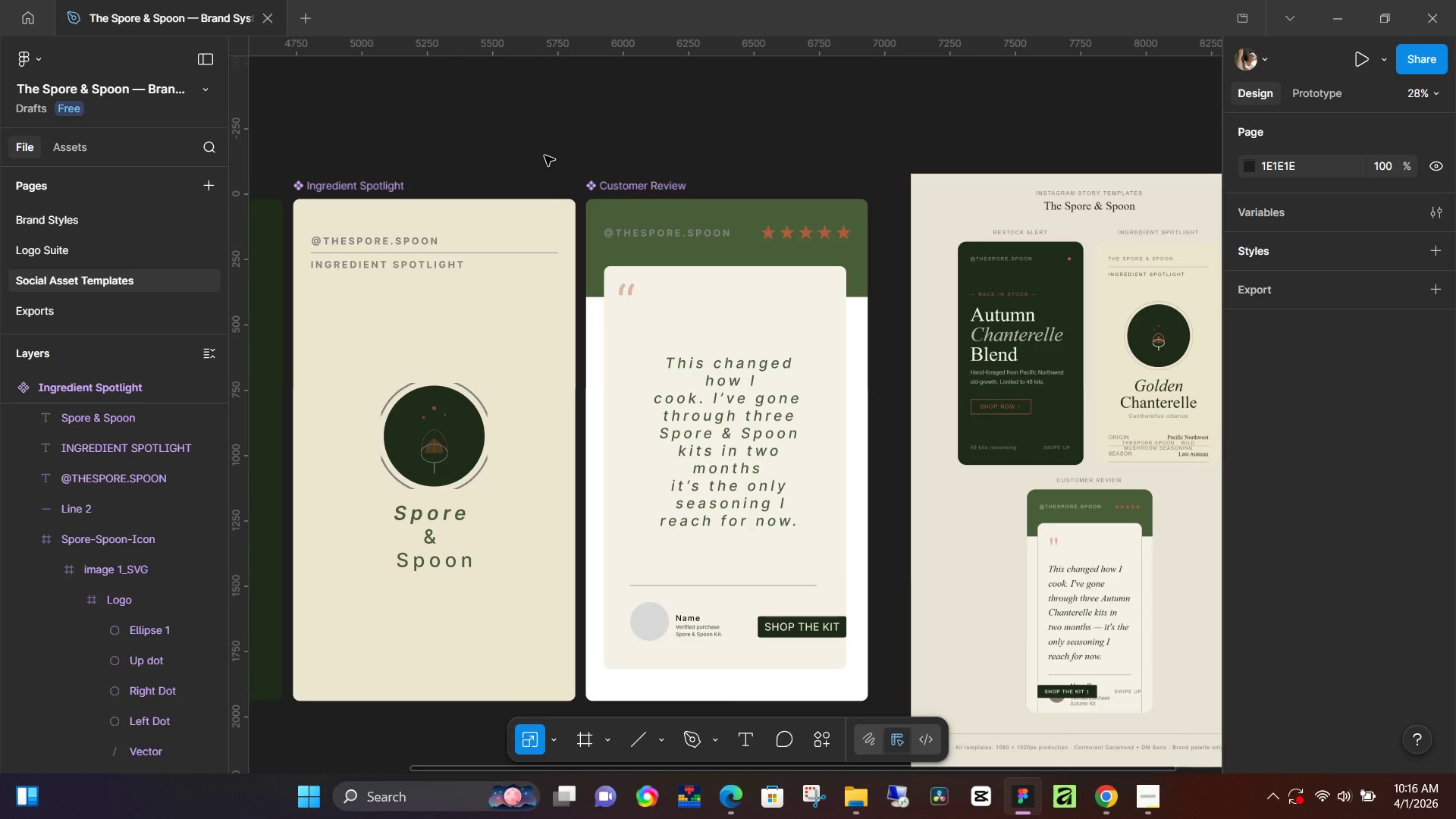 
left_click([454, 549])
 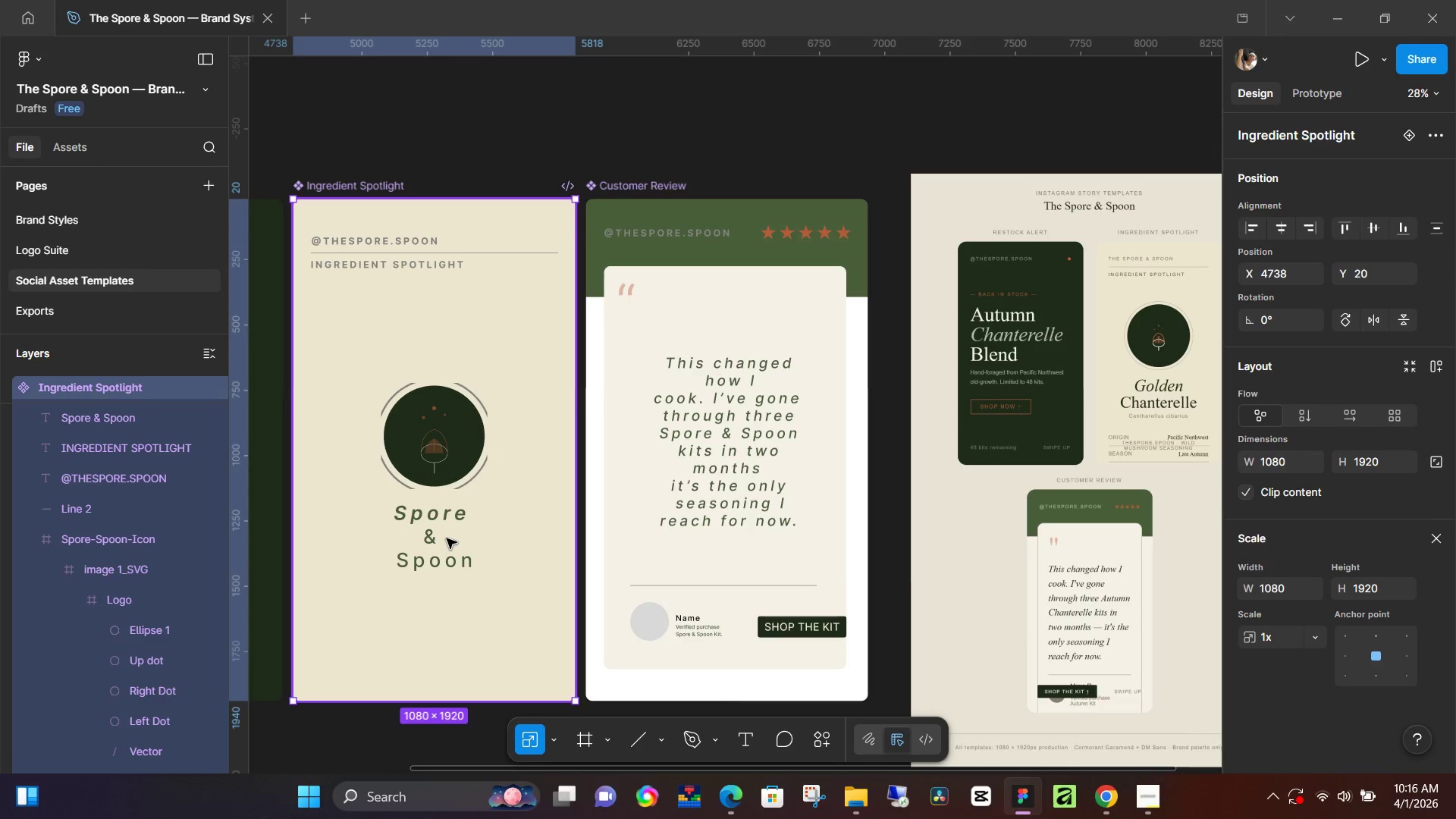 
double_click([447, 538])
 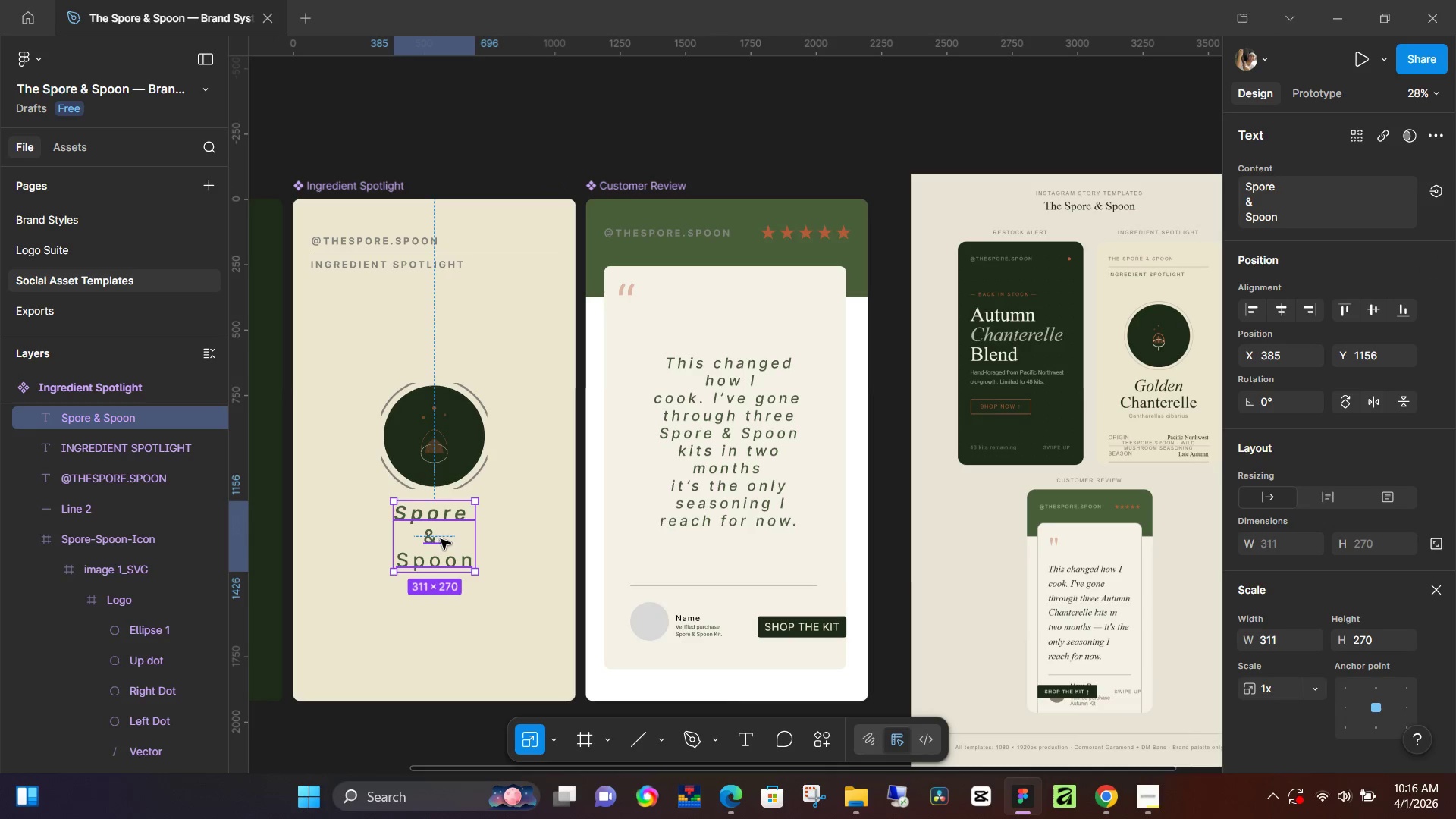 
left_click_drag(start_coordinate=[441, 539], to_coordinate=[441, 550])
 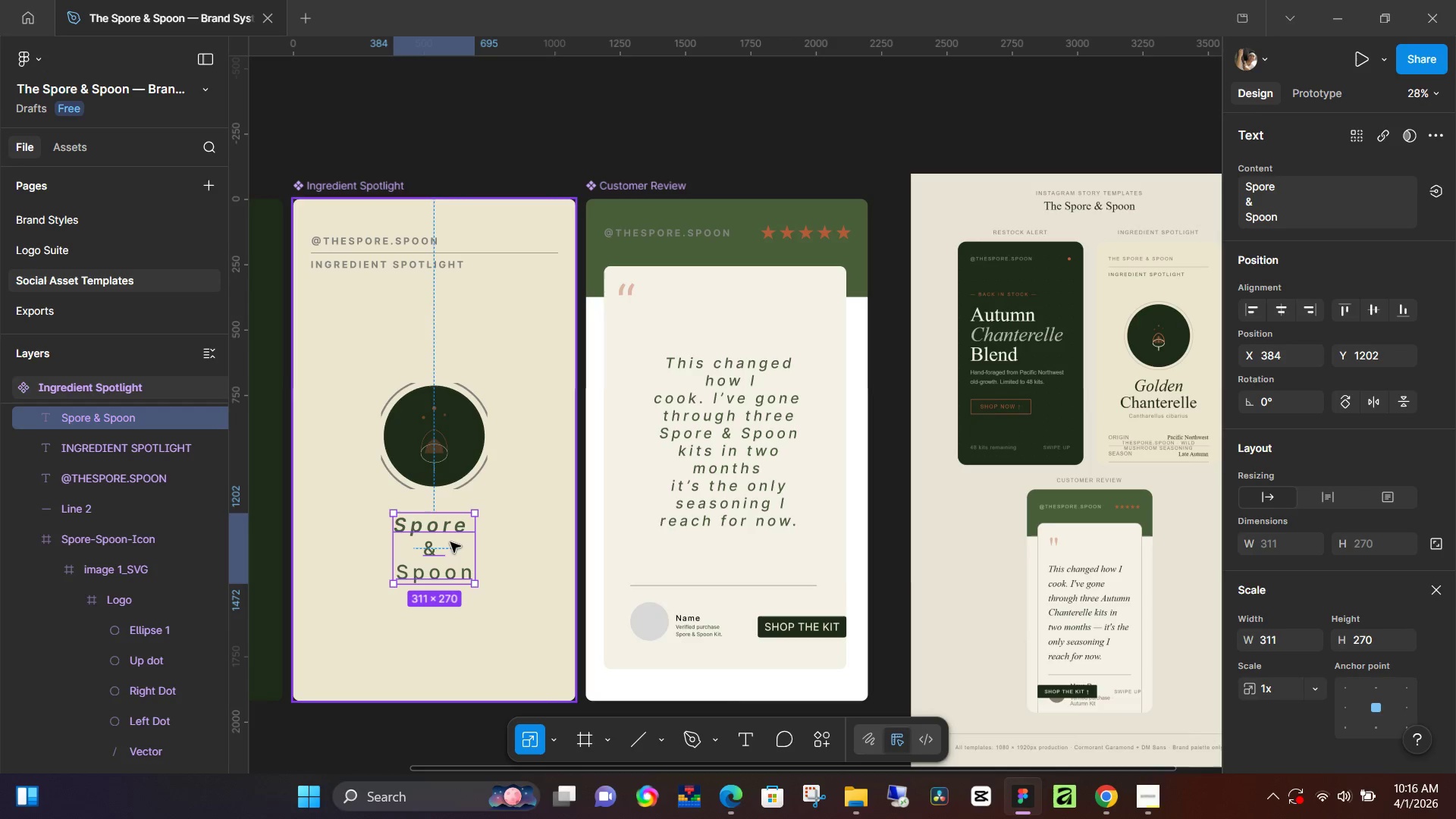 
left_click_drag(start_coordinate=[446, 551], to_coordinate=[446, 543])
 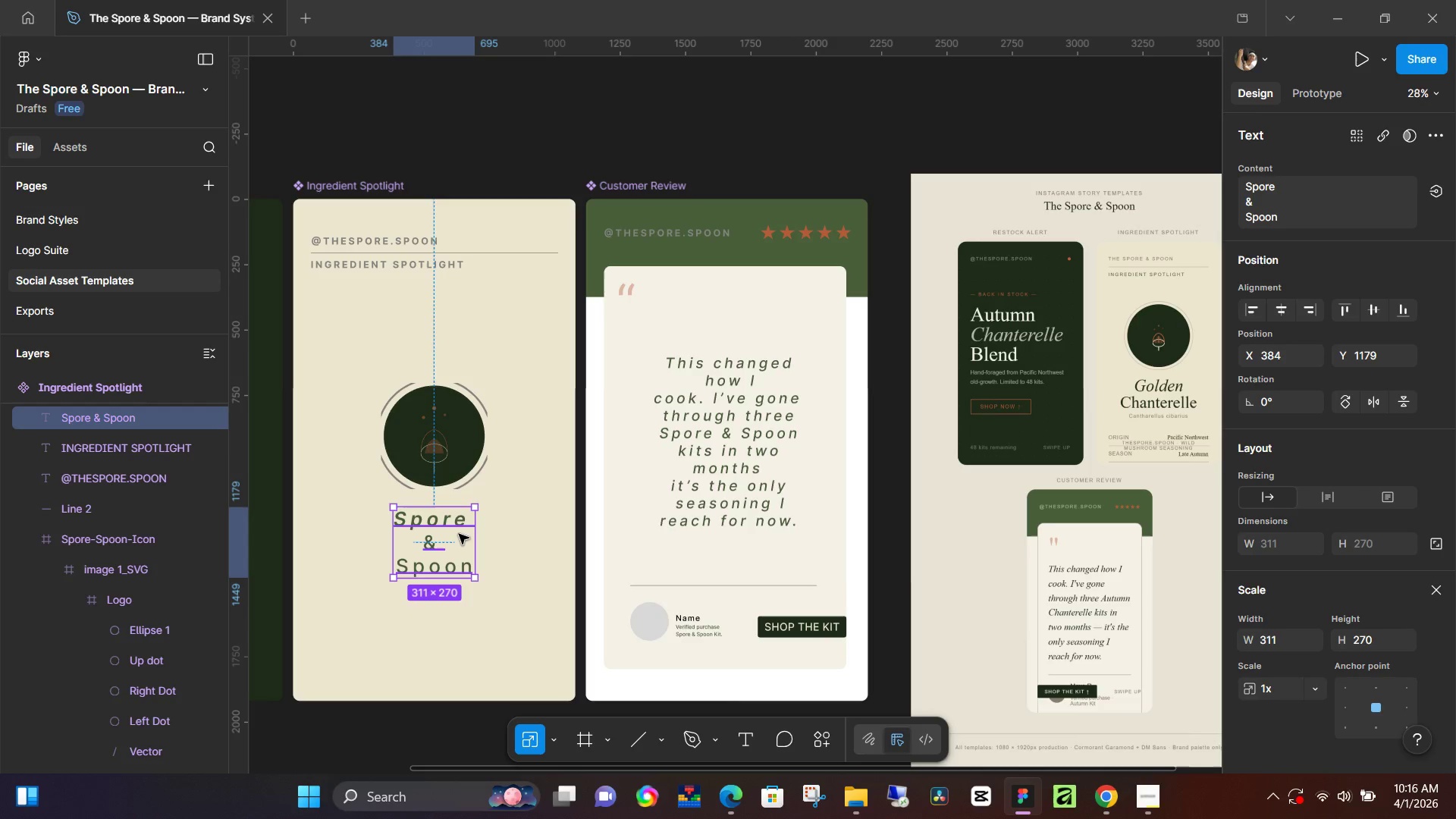 
wait(5.62)
 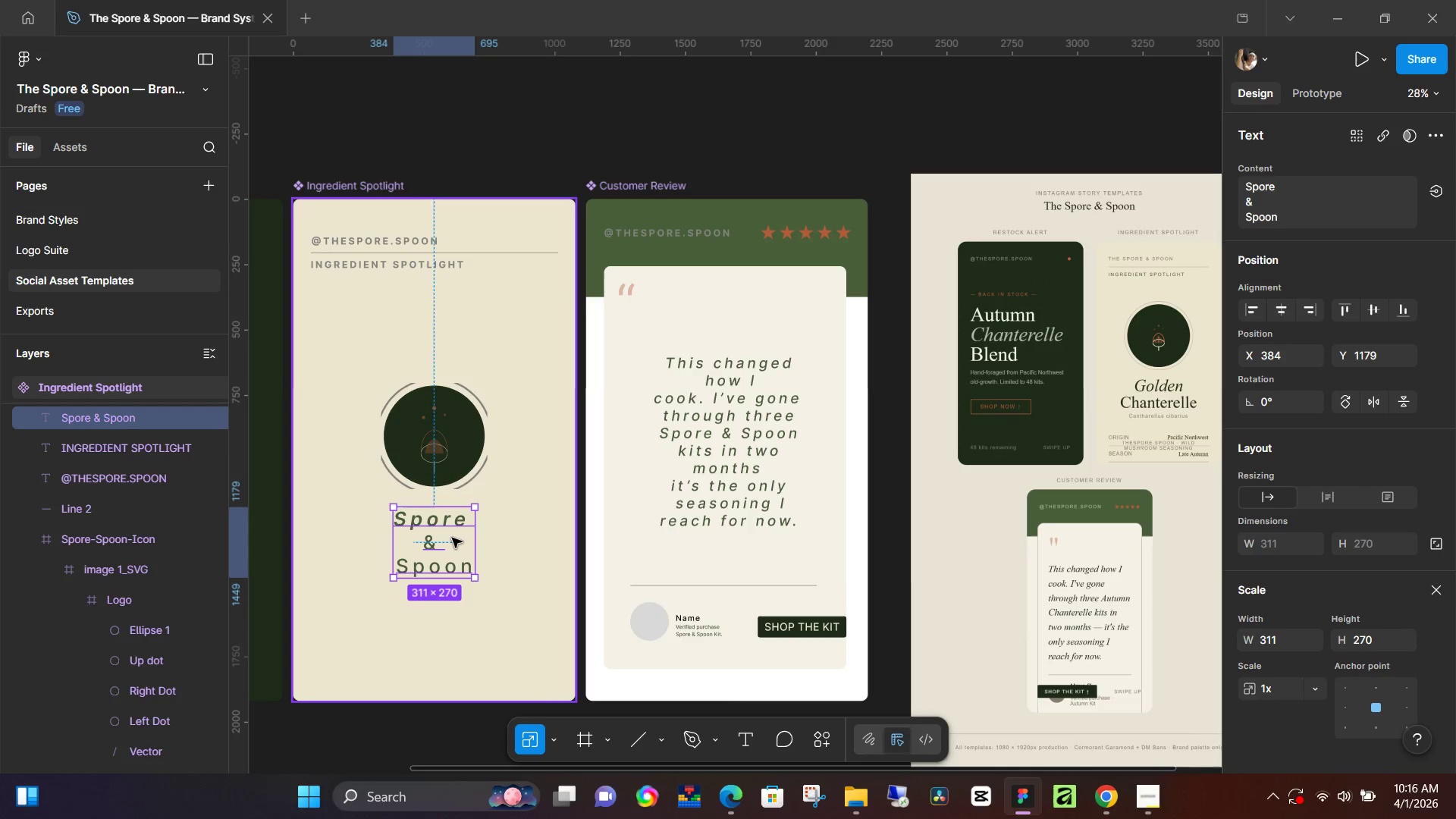 
left_click([1096, 795])
 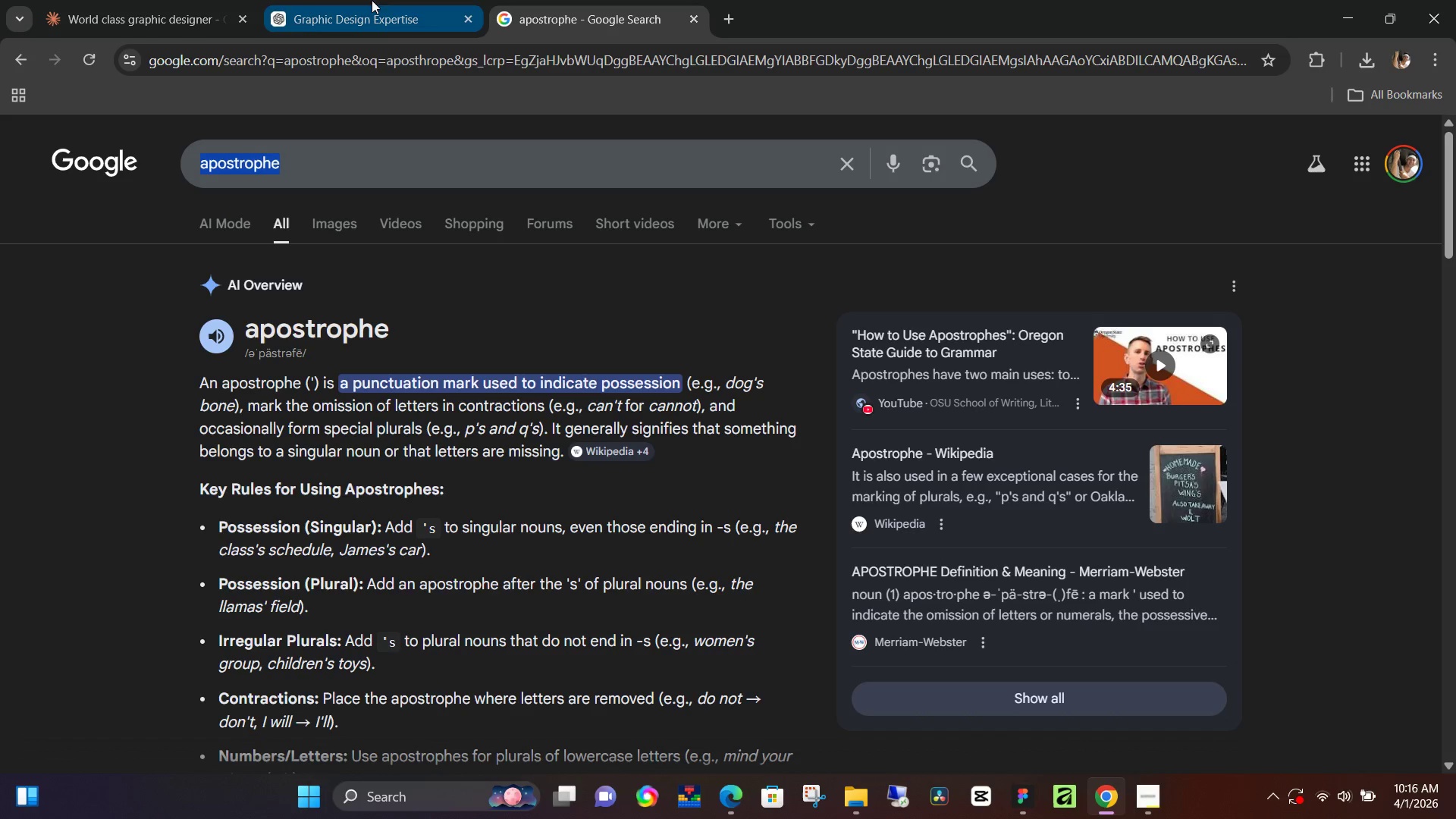 
left_click([158, 0])
 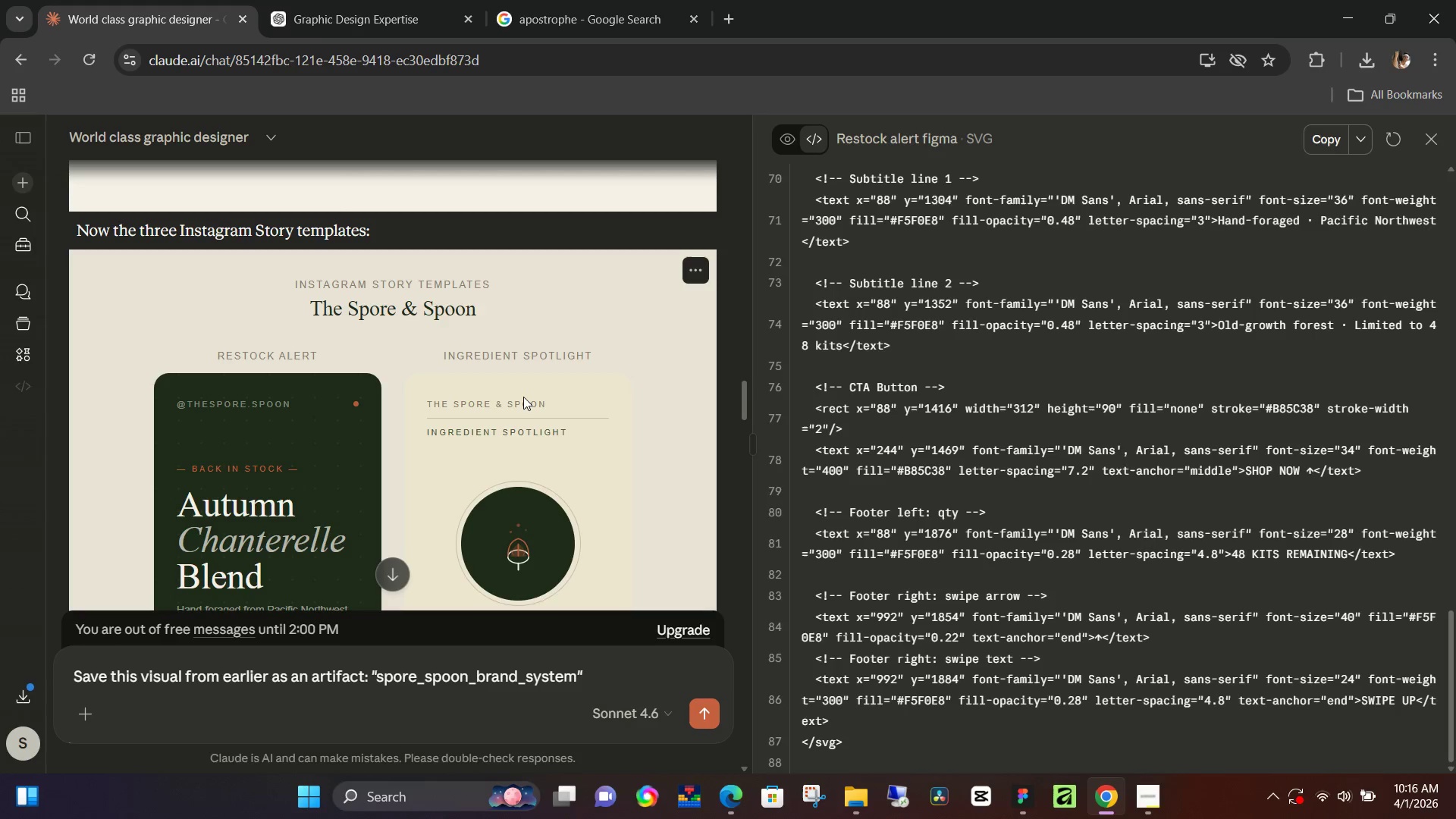 
scroll: coordinate [530, 415], scroll_direction: down, amount: 4.0
 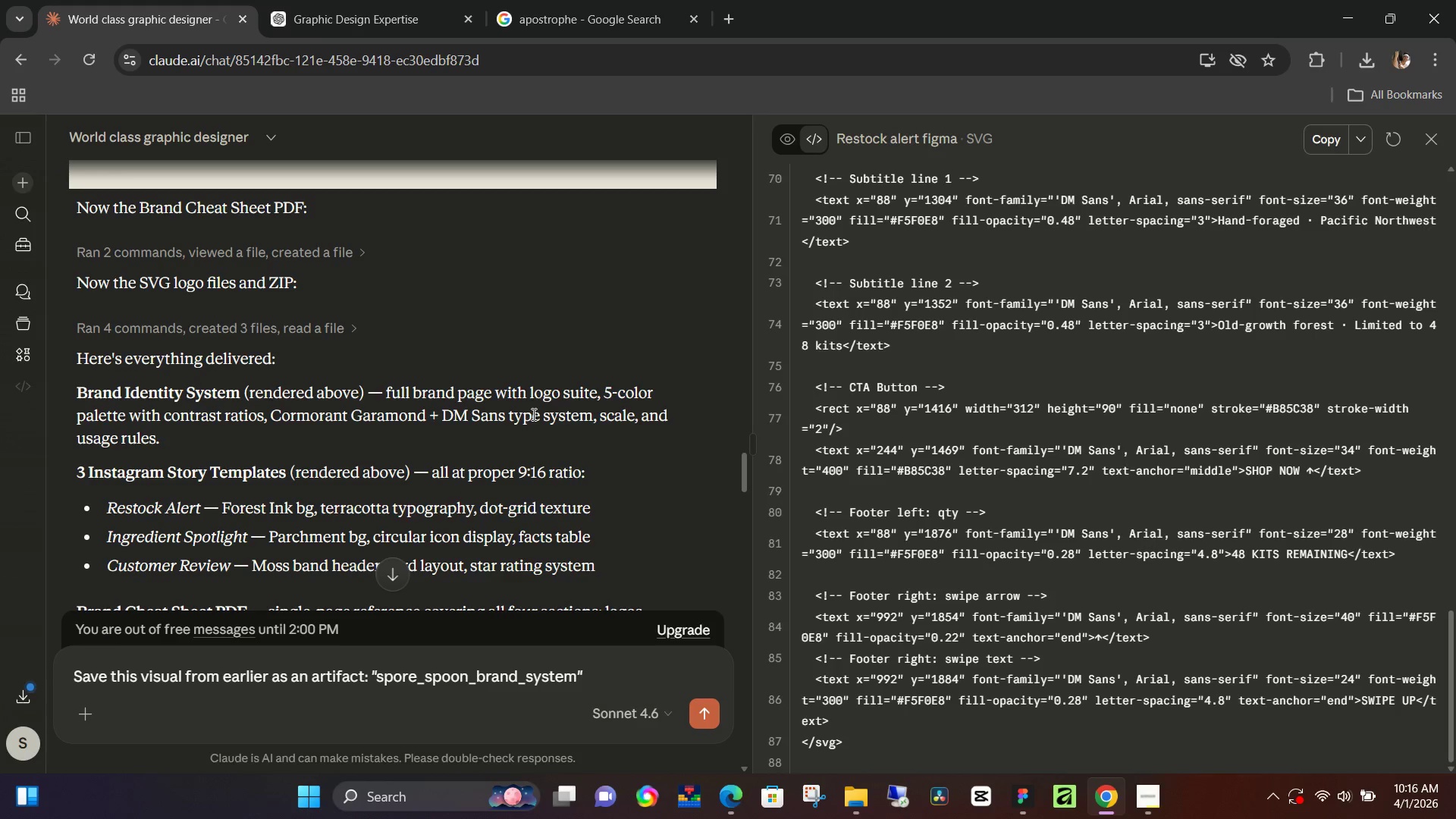 
wait(7.14)
 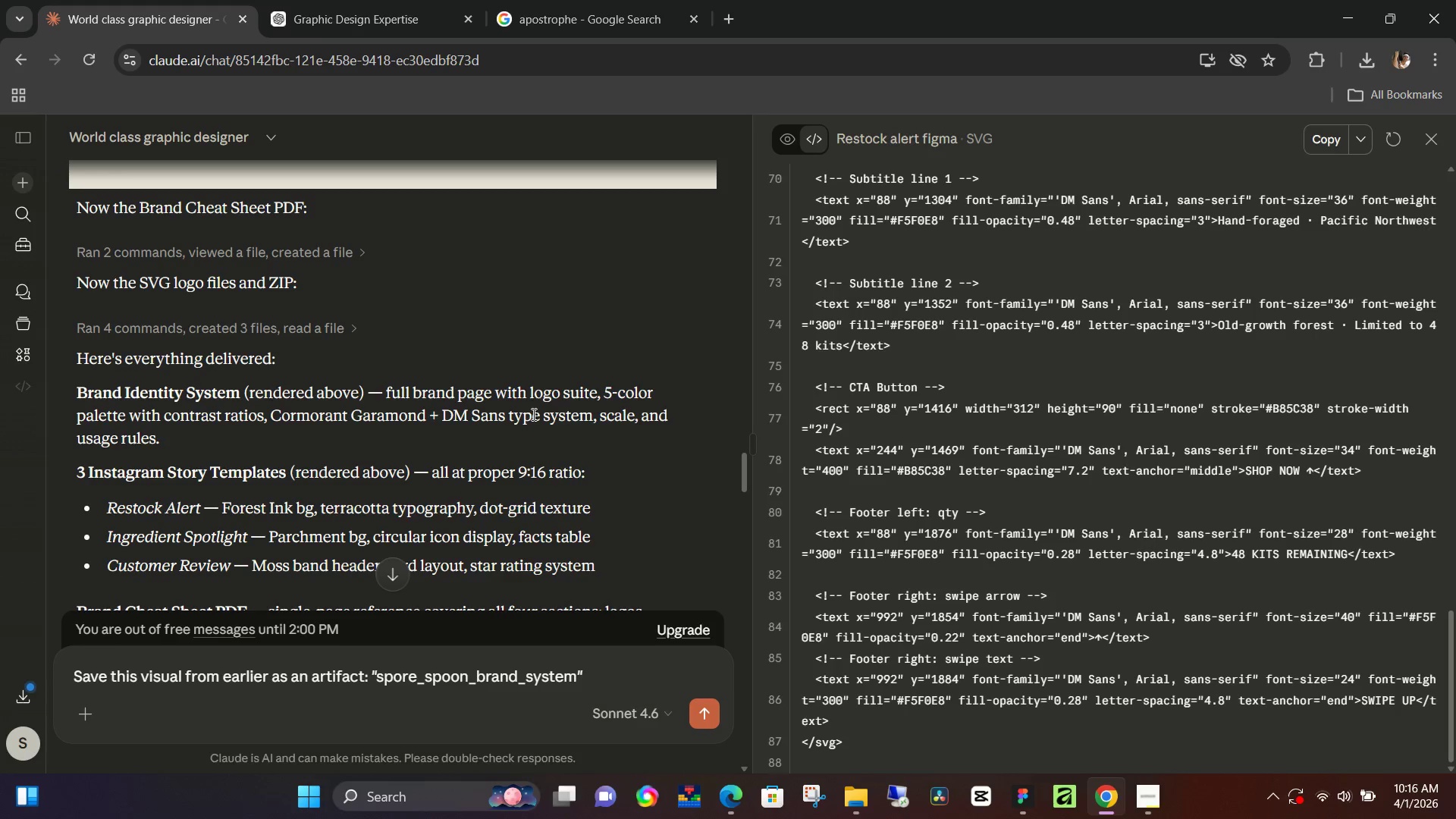 
scroll: coordinate [532, 414], scroll_direction: down, amount: 1.0
 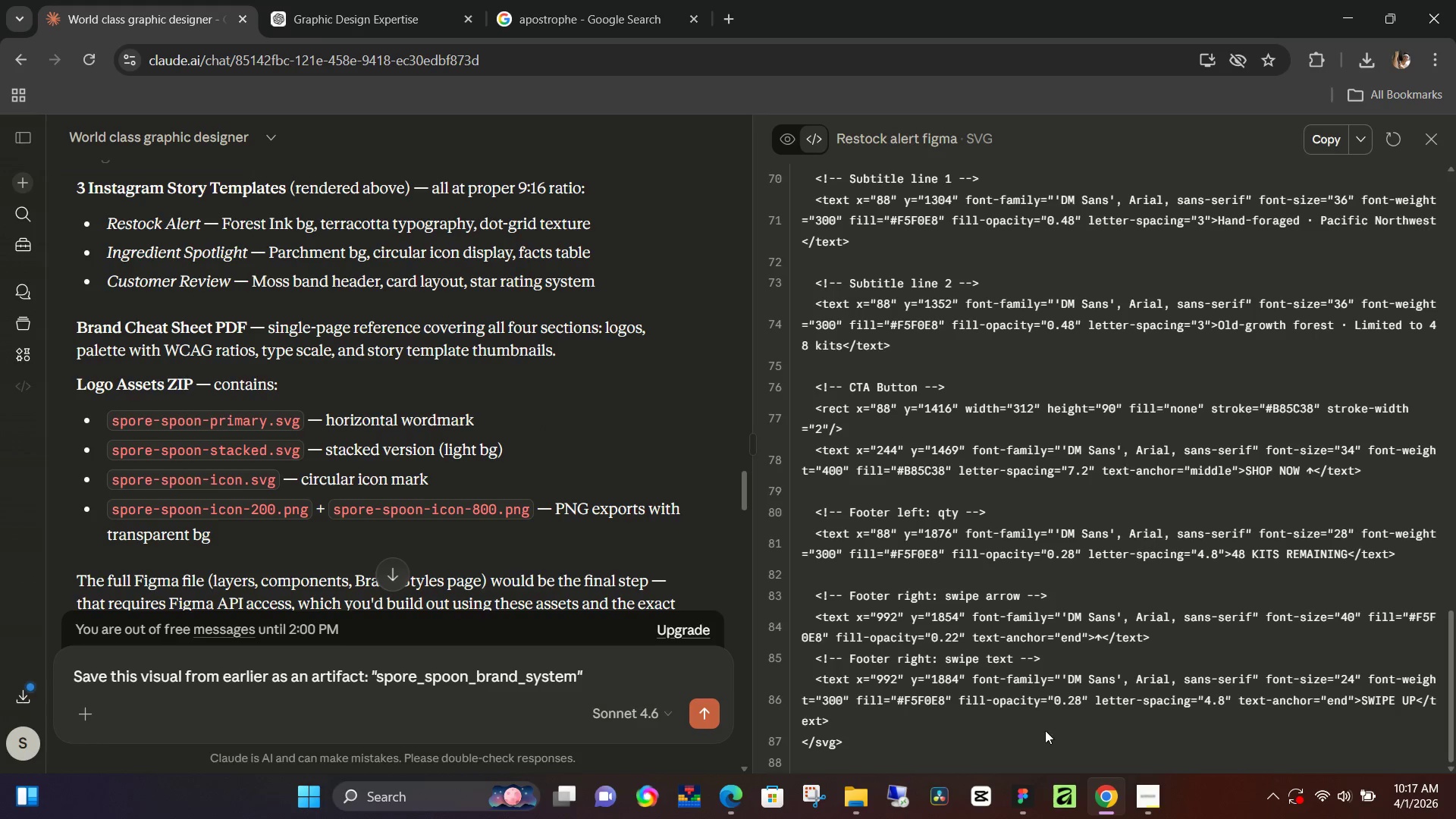 
left_click([1018, 792])
 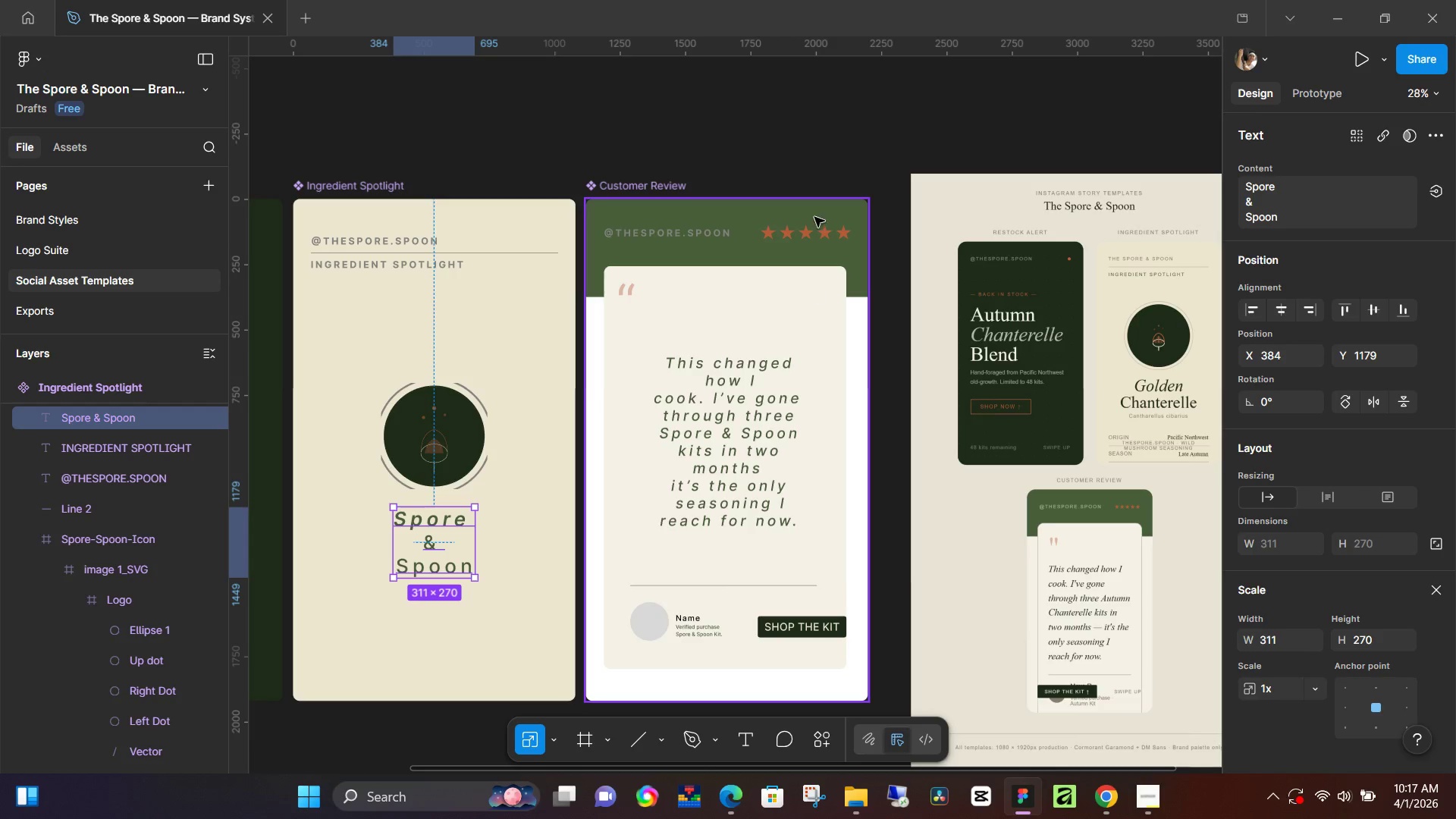 
left_click([821, 131])
 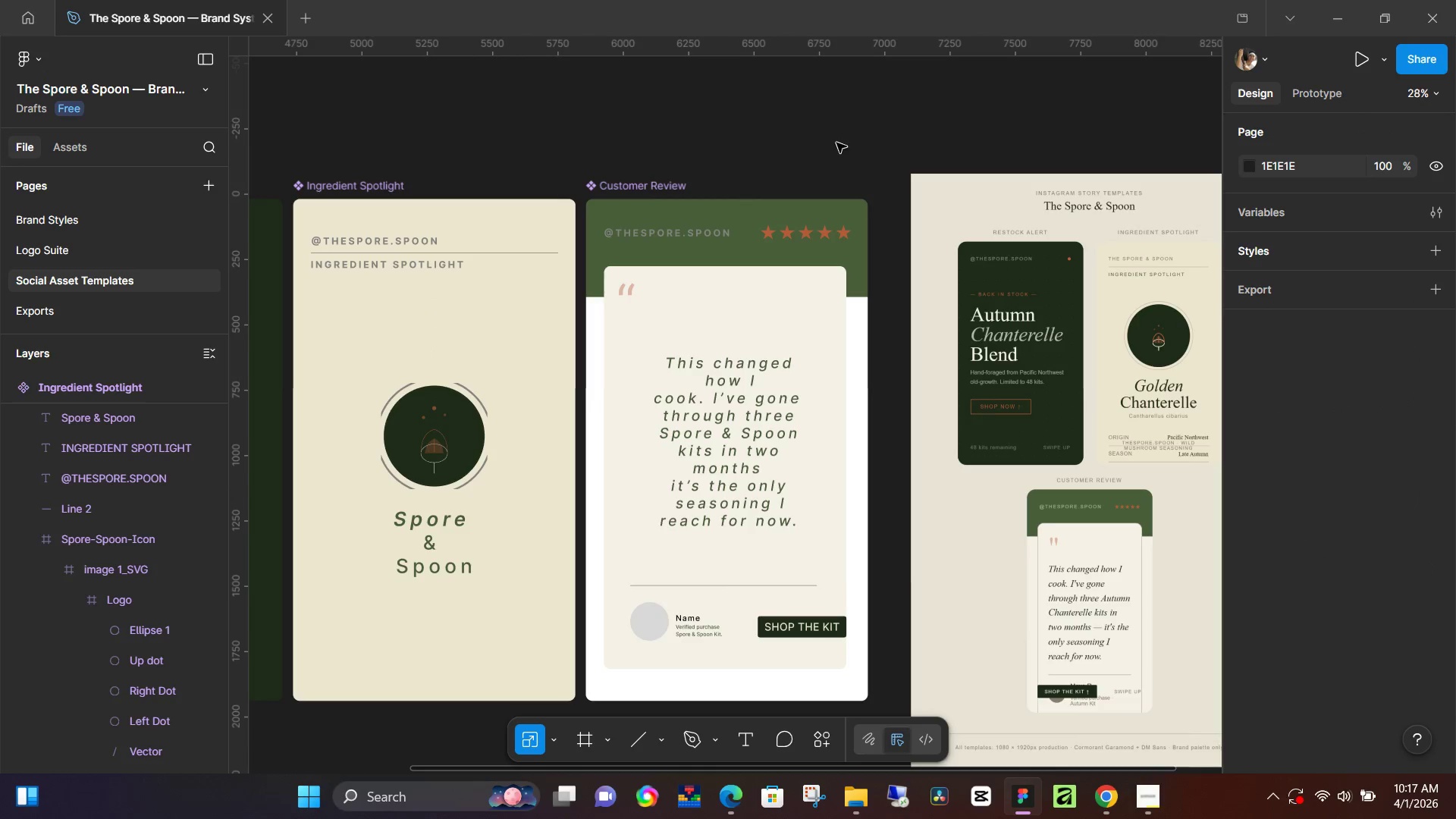 
hold_key(key=ControlLeft, duration=0.72)
 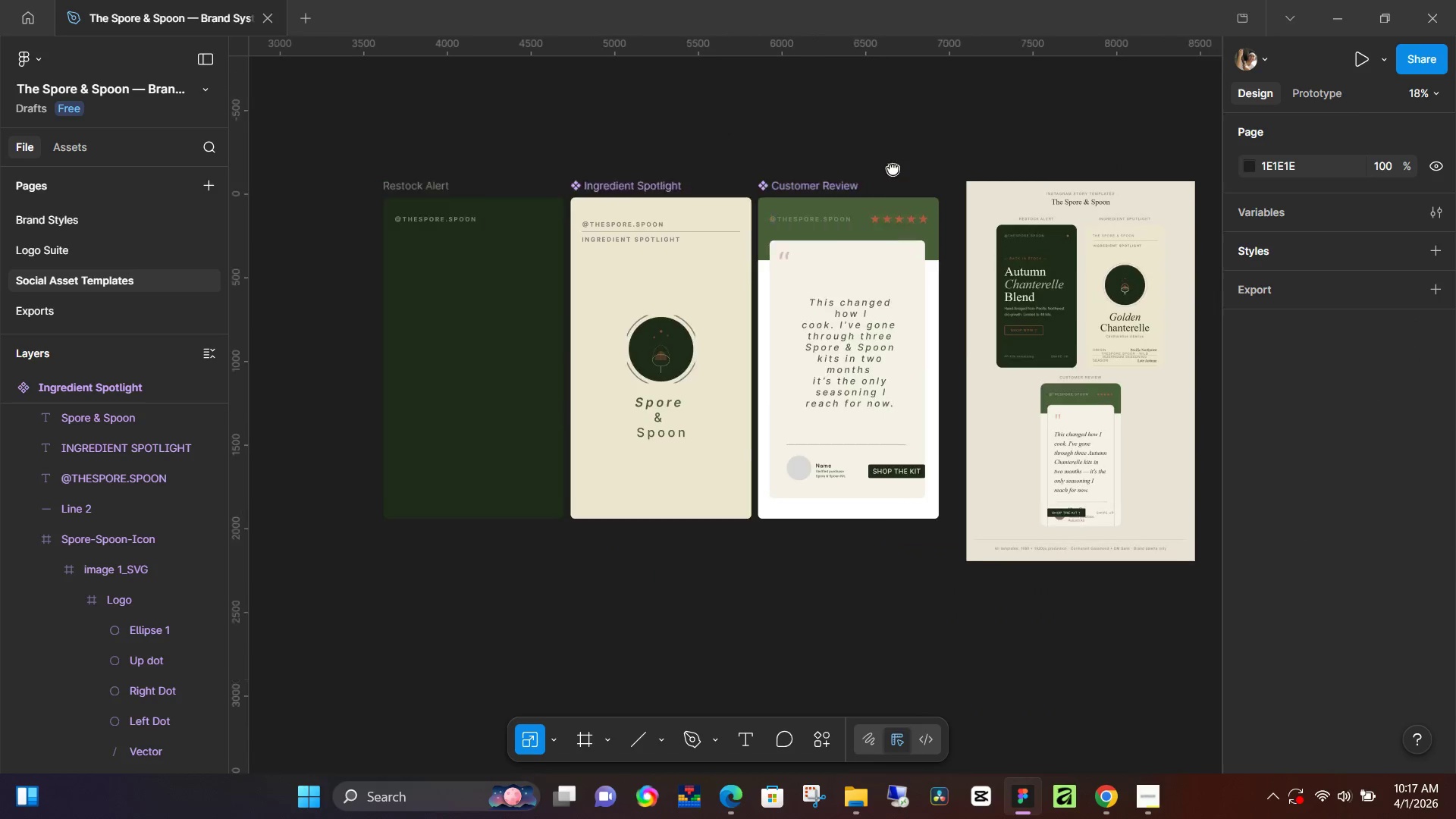 
hold_key(key=Space, duration=0.5)
 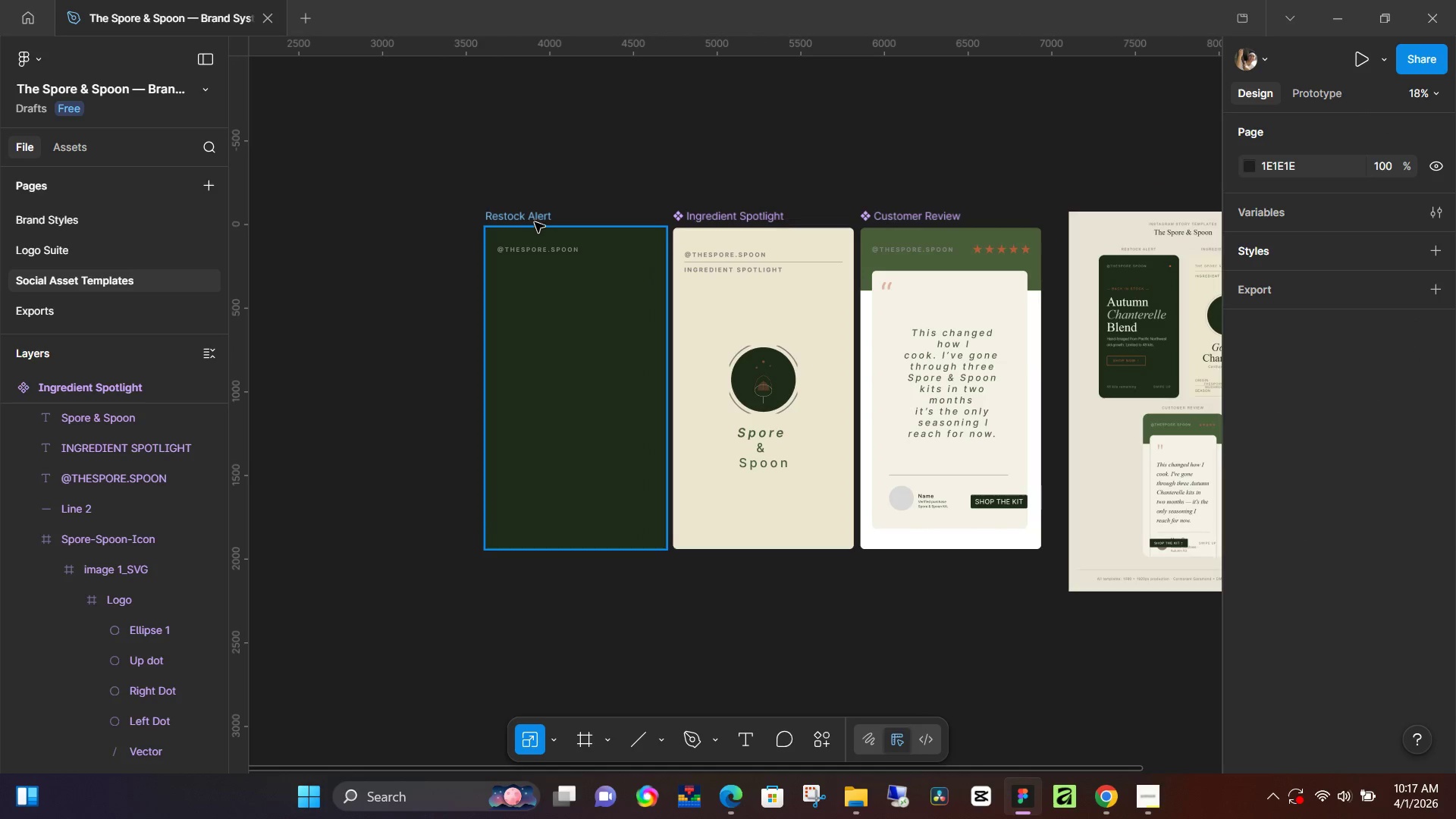 
scroll: coordinate [846, 149], scroll_direction: down, amount: 5.0
 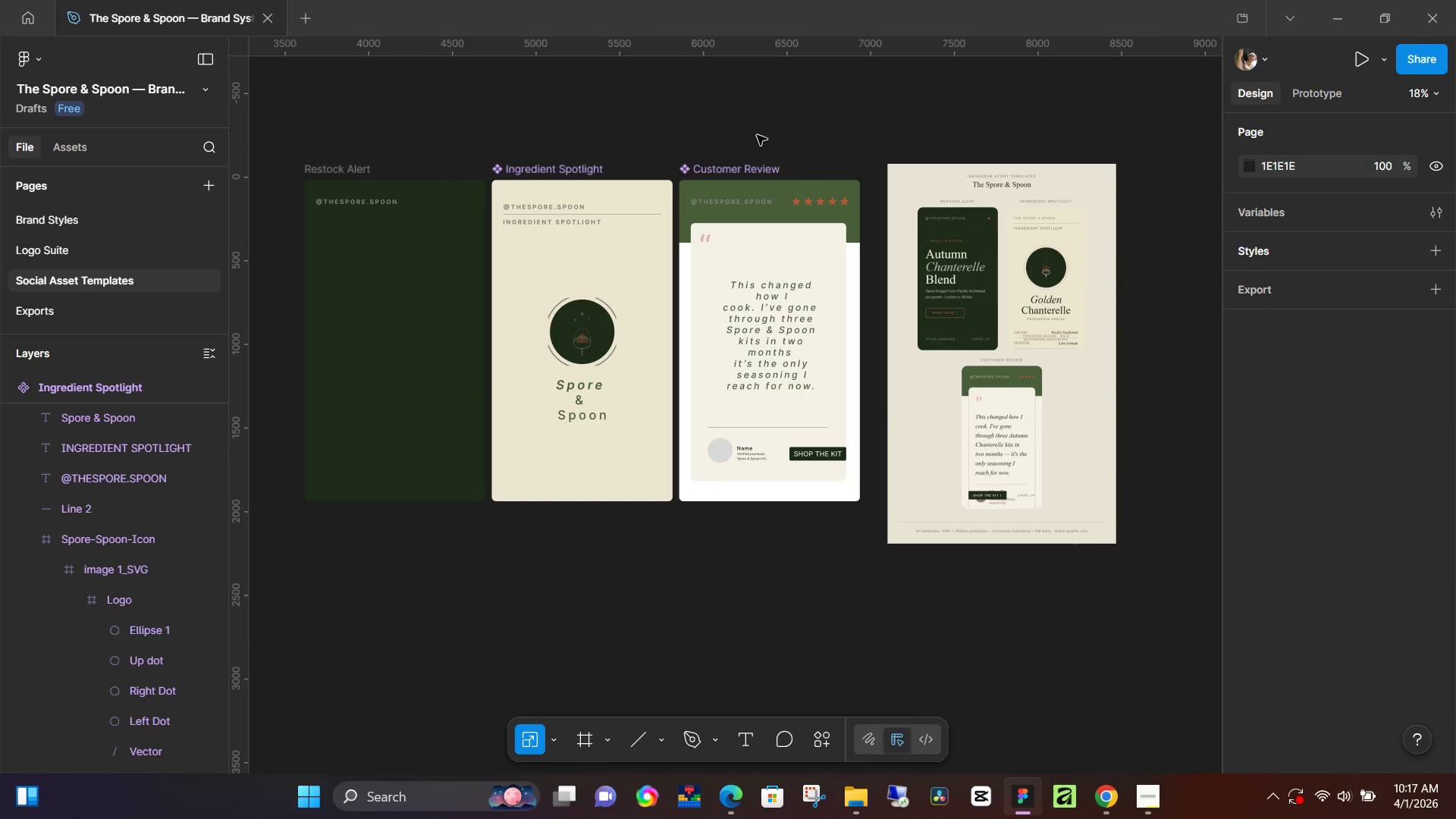 
left_click_drag(start_coordinate=[720, 125], to_coordinate=[901, 172])
 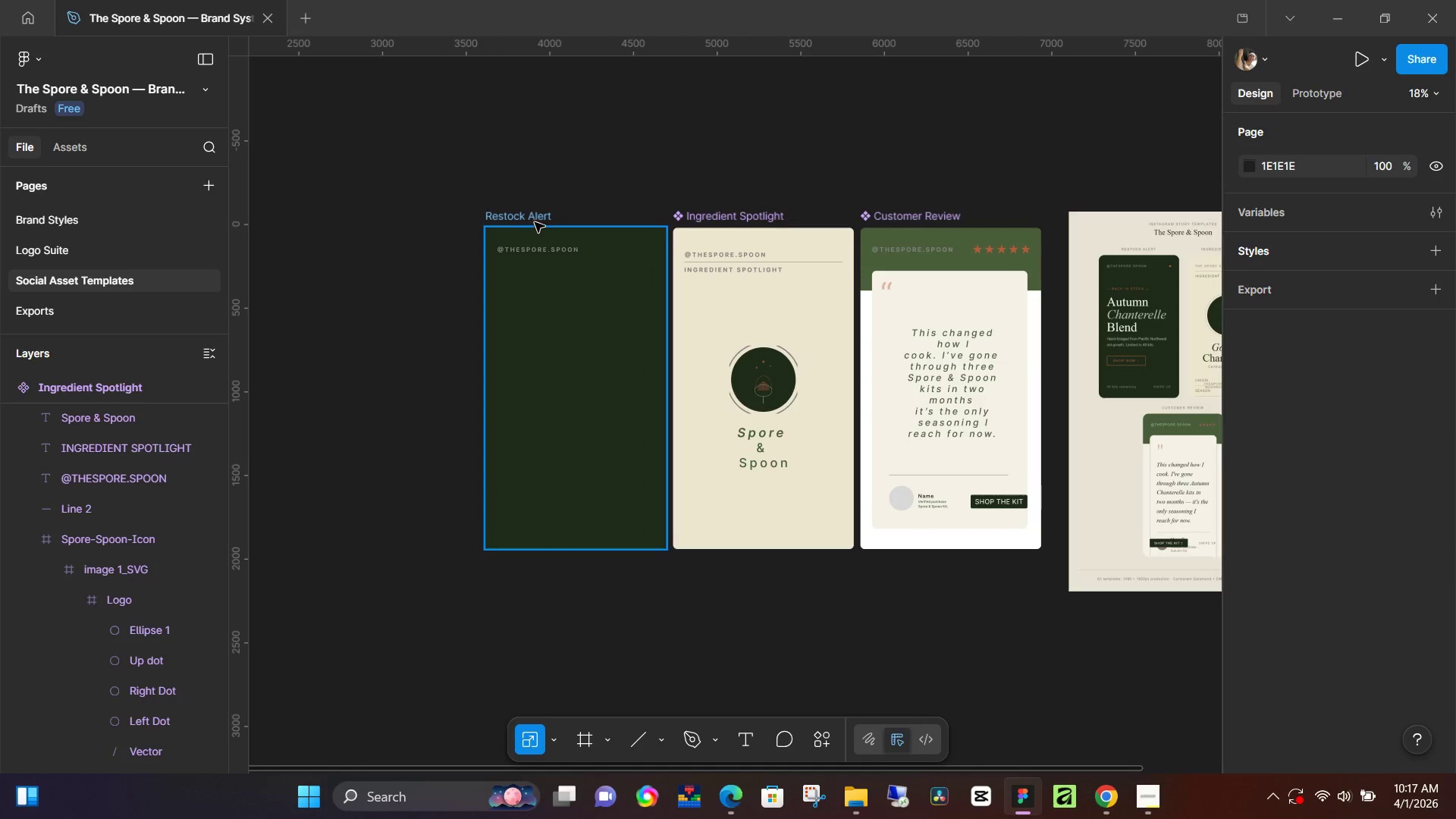 
left_click([538, 217])
 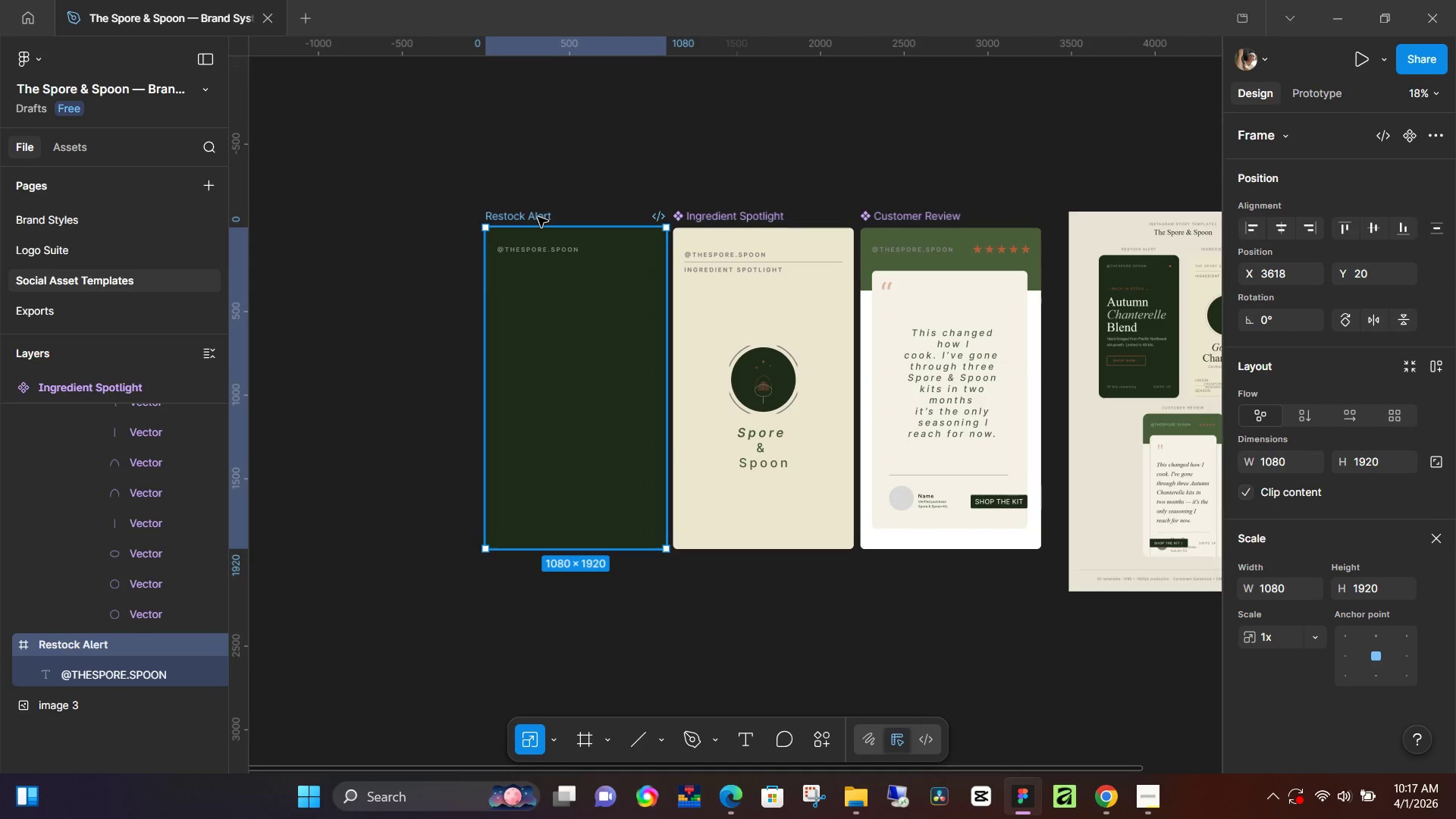 
key(Alt+Control+K)
 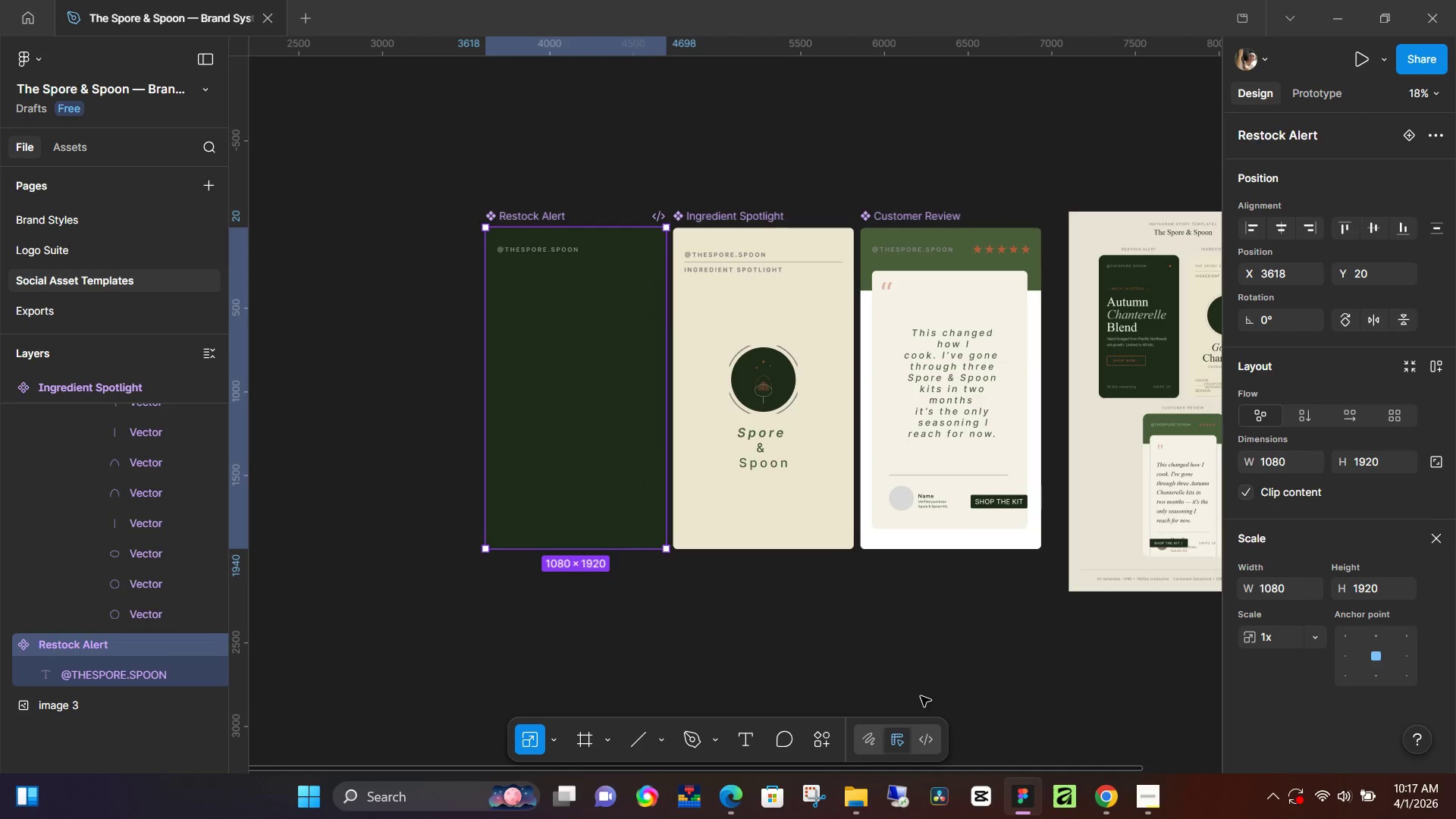 
left_click([927, 675])
 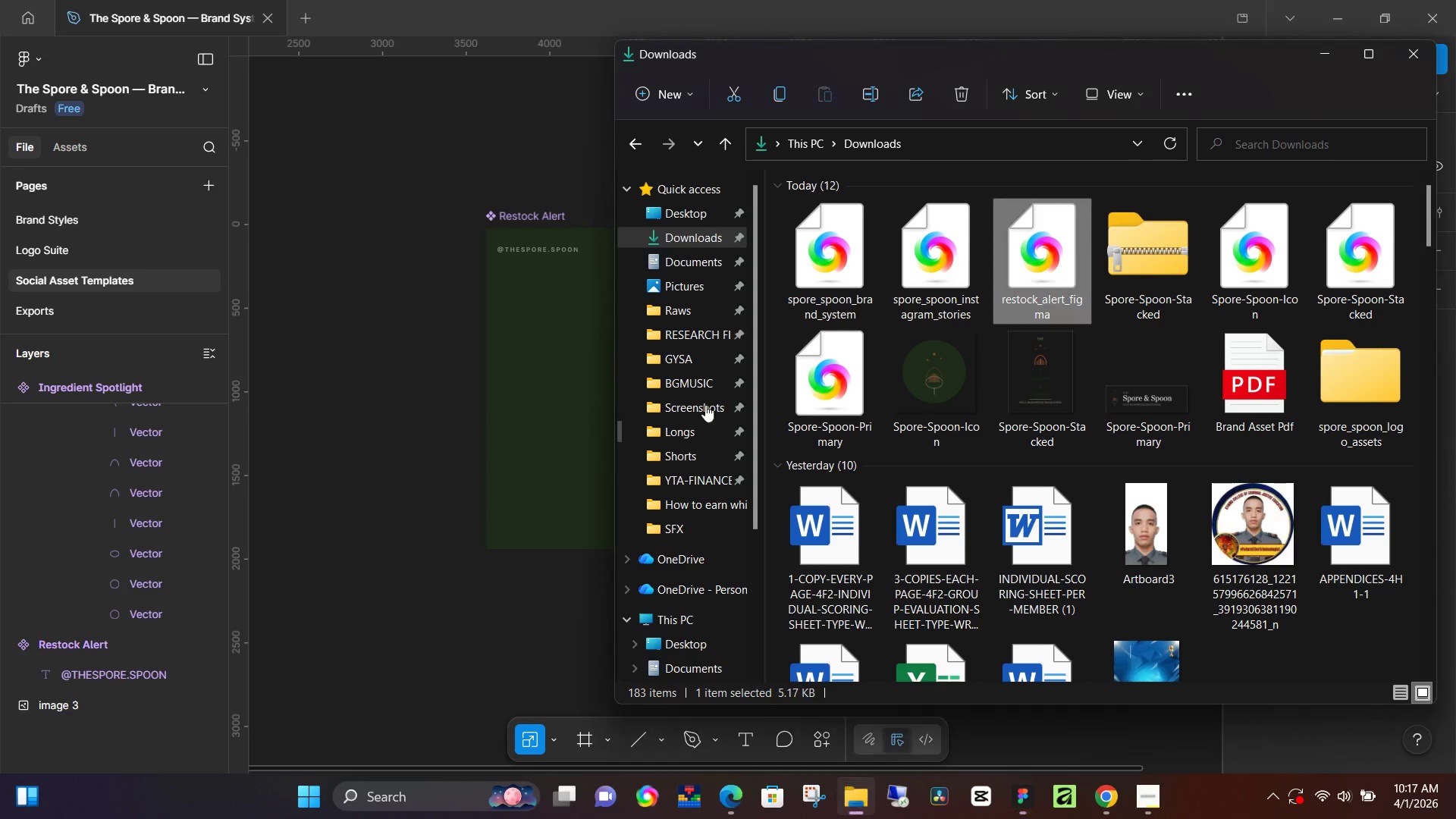 
left_click([861, 250])
 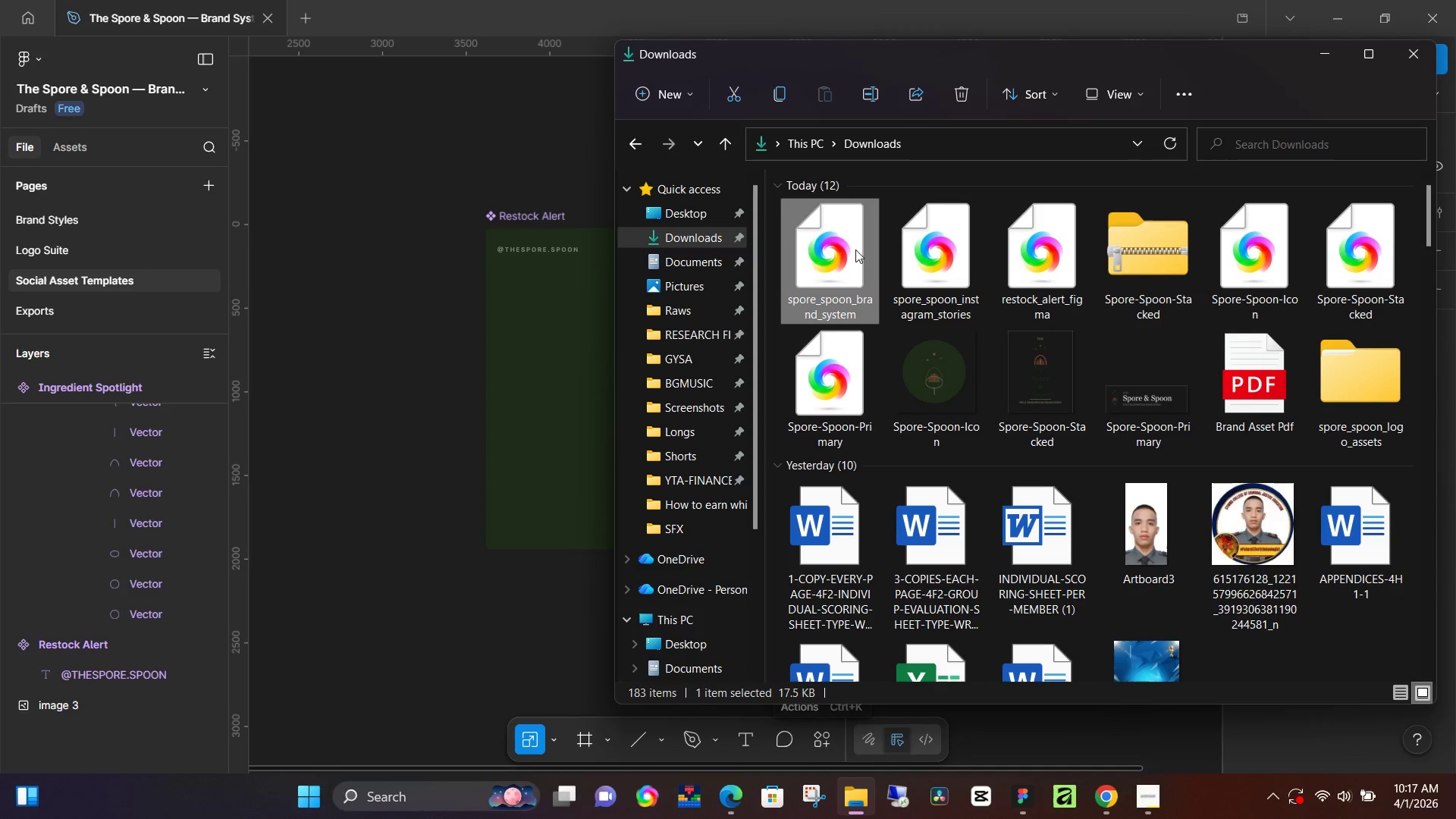 
left_click_drag(start_coordinate=[847, 249], to_coordinate=[367, 446])
 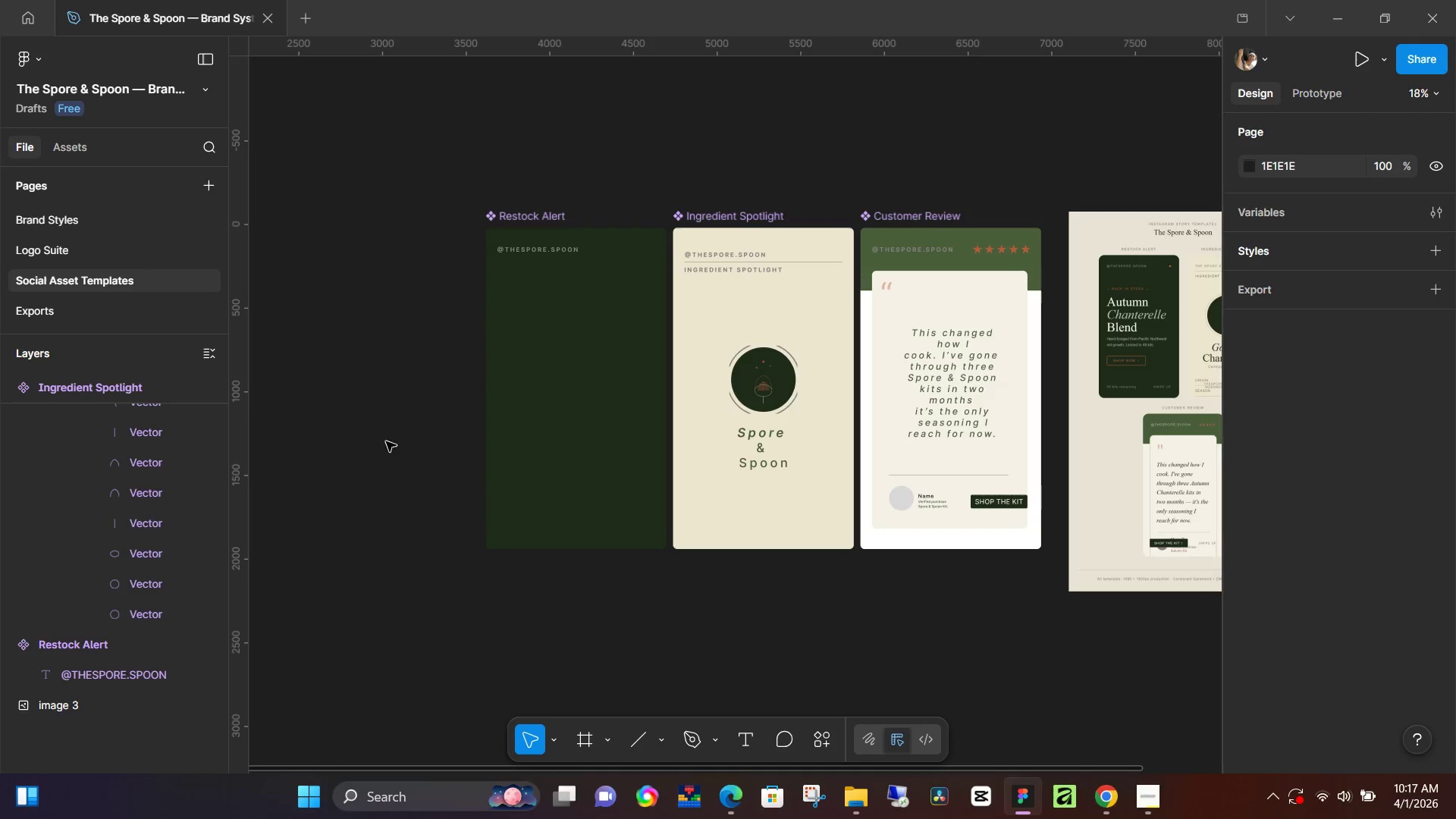 
left_click([1144, 808])
 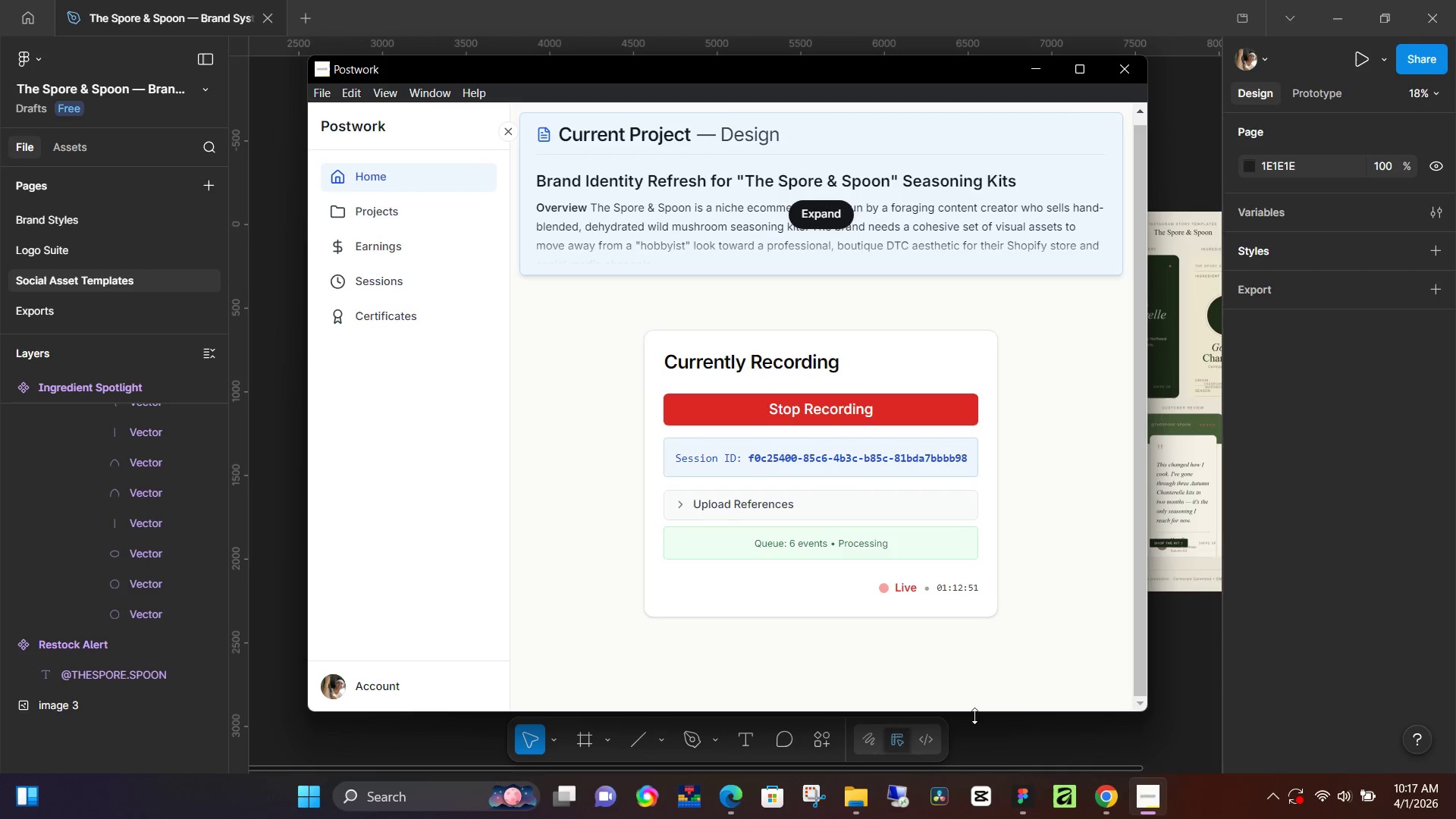 
wait(6.31)
 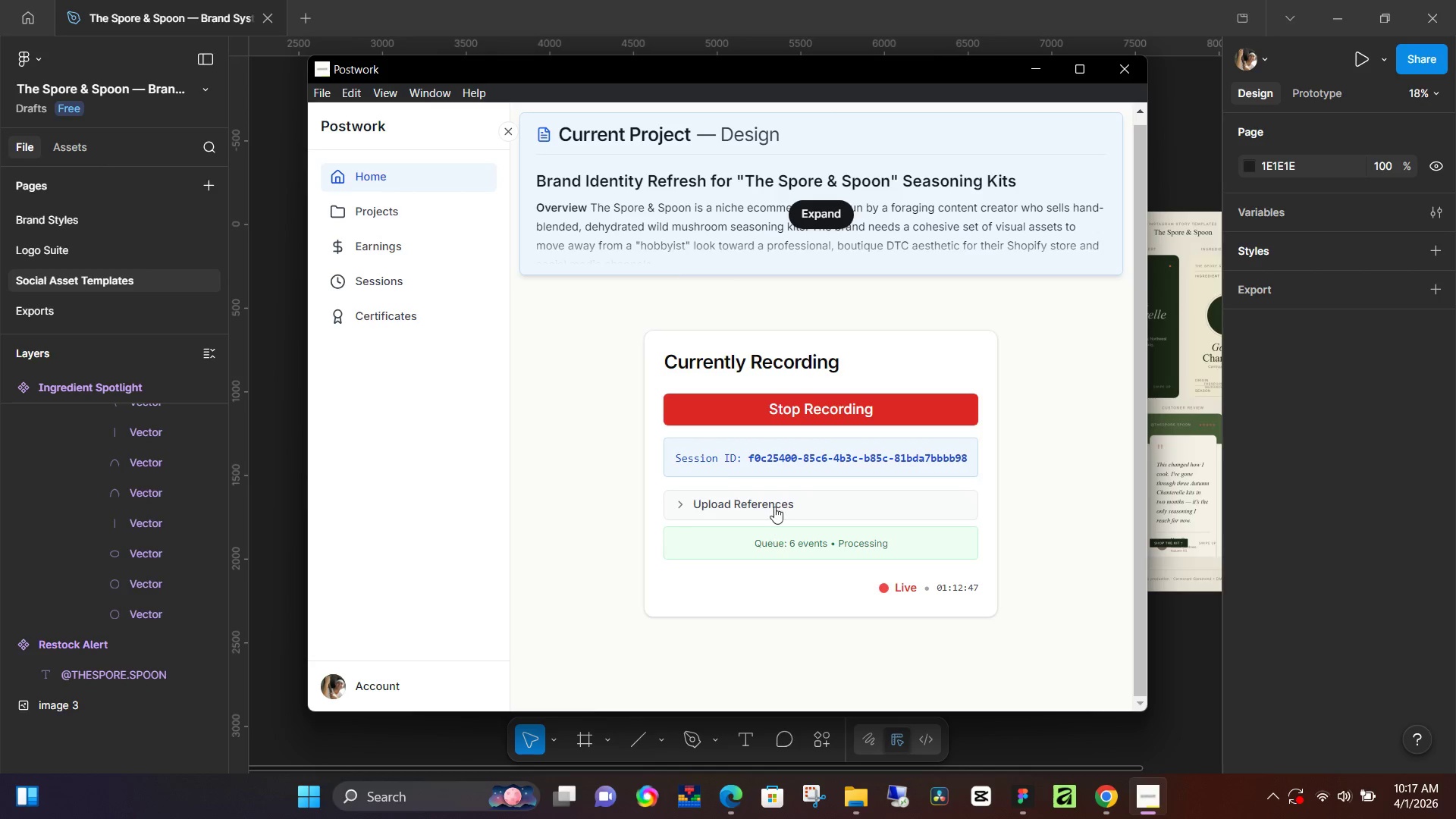 
left_click([1455, 0])
 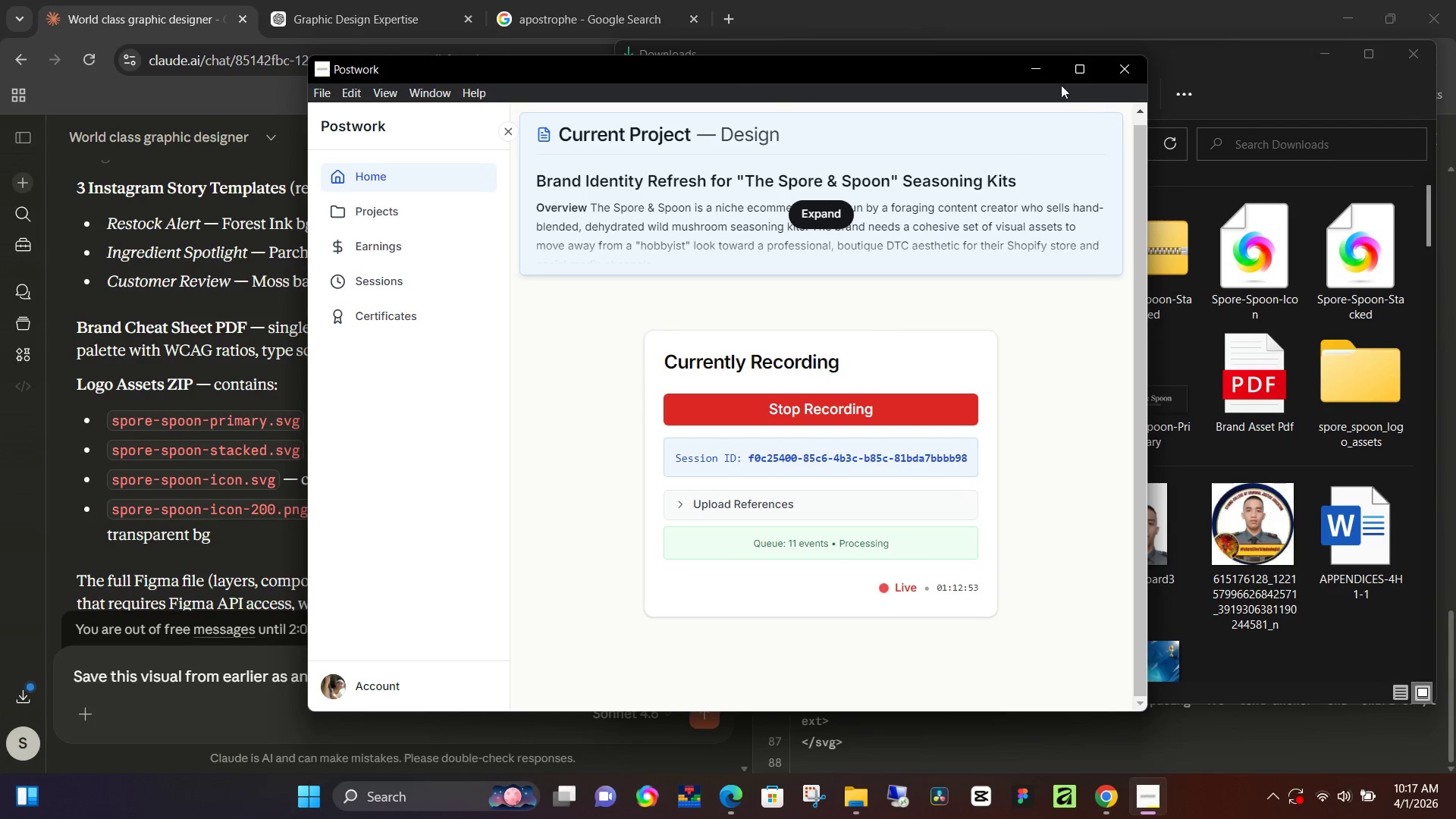 
left_click([1037, 74])
 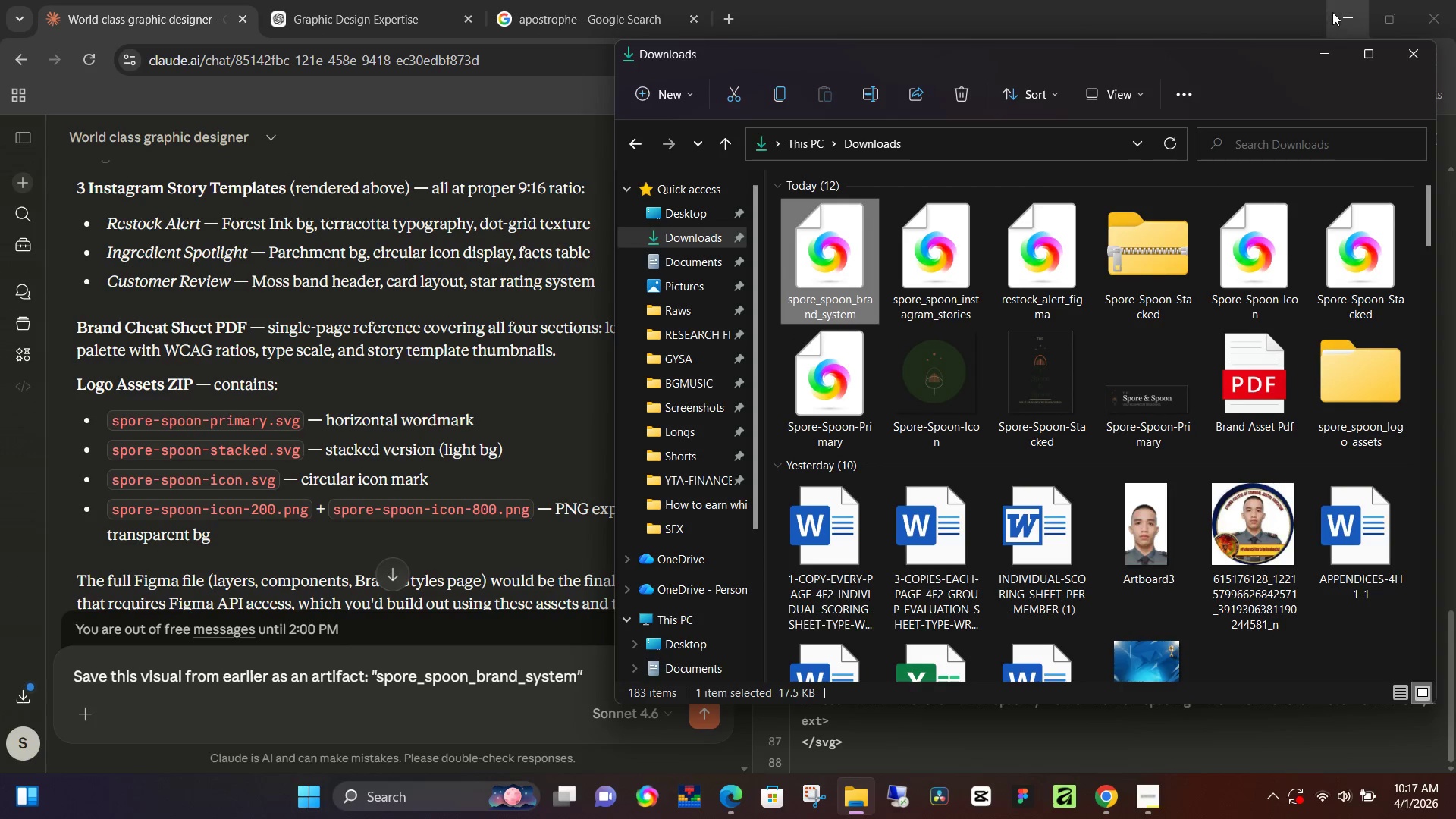 
left_click([1335, 13])
 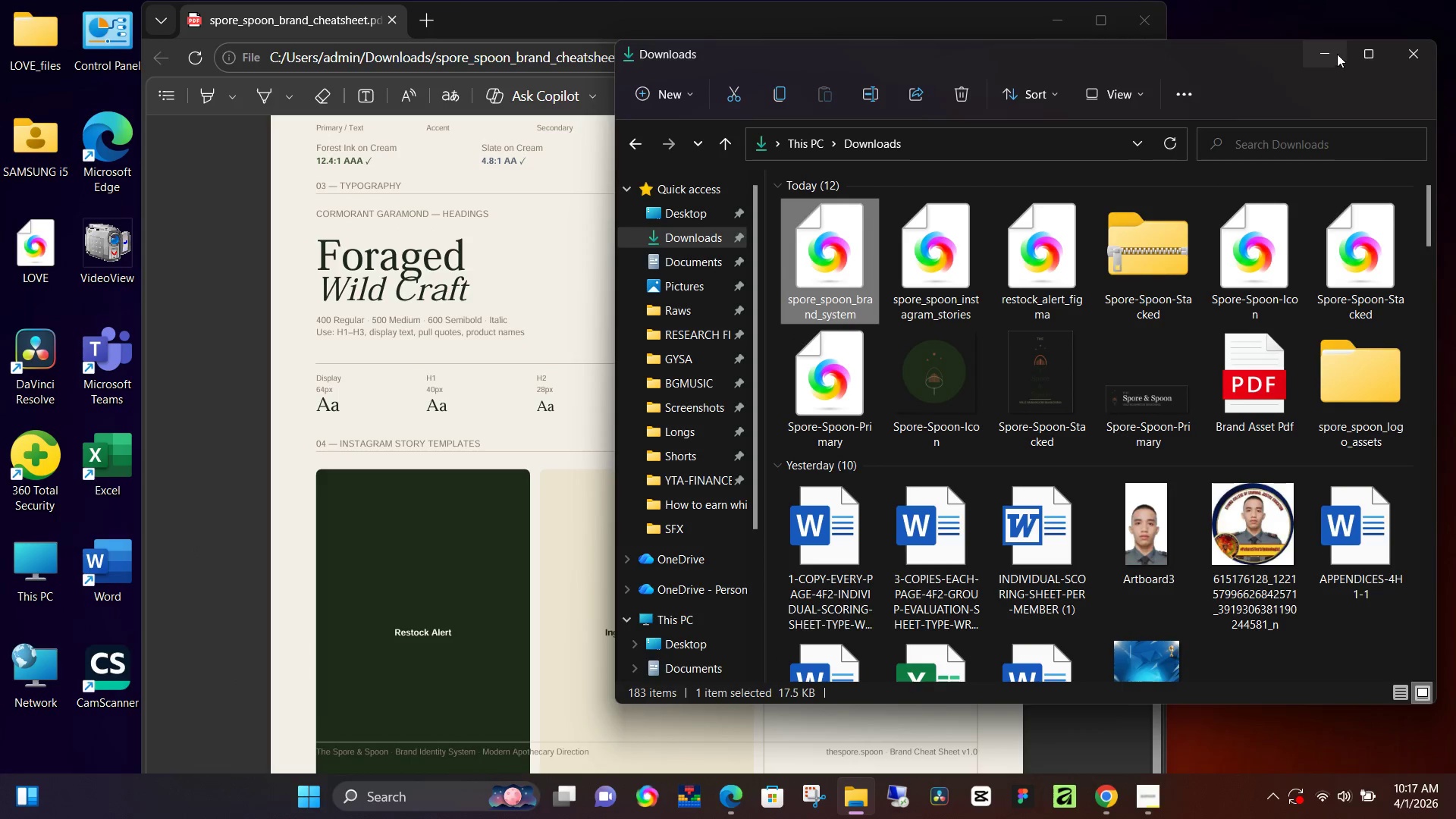 
left_click([1335, 52])
 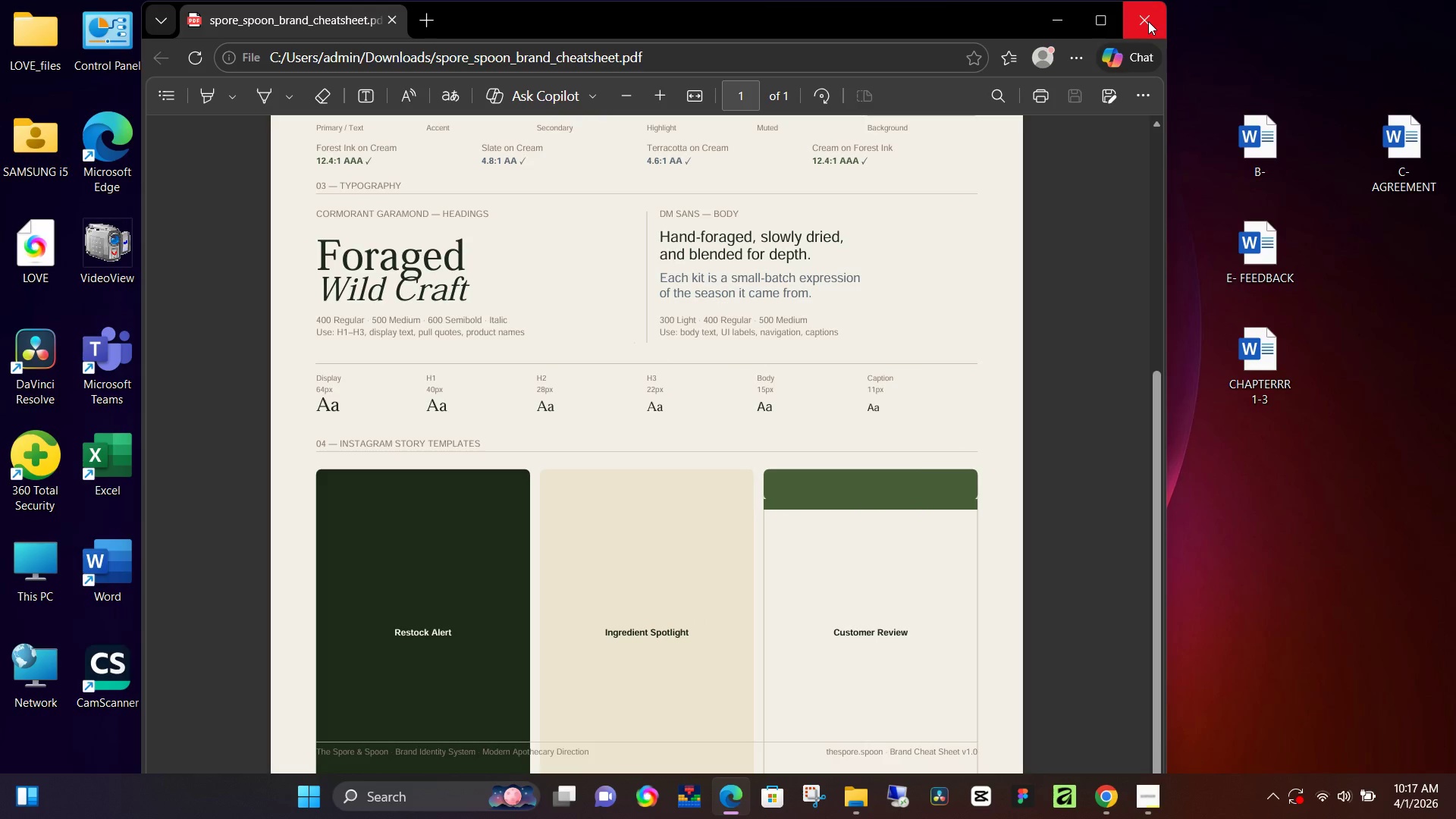 
left_click([1148, 21])
 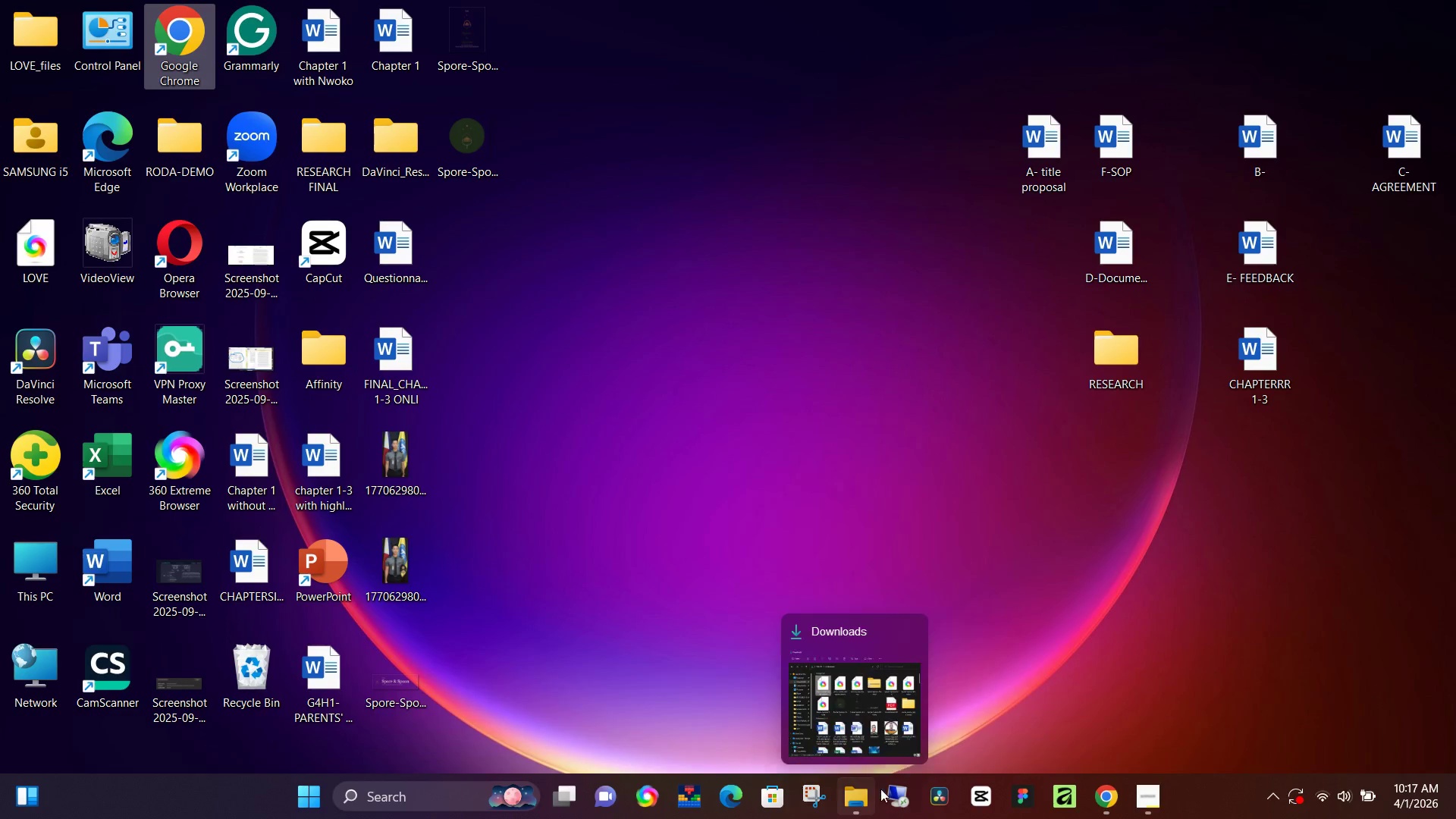 
left_click([1024, 798])
 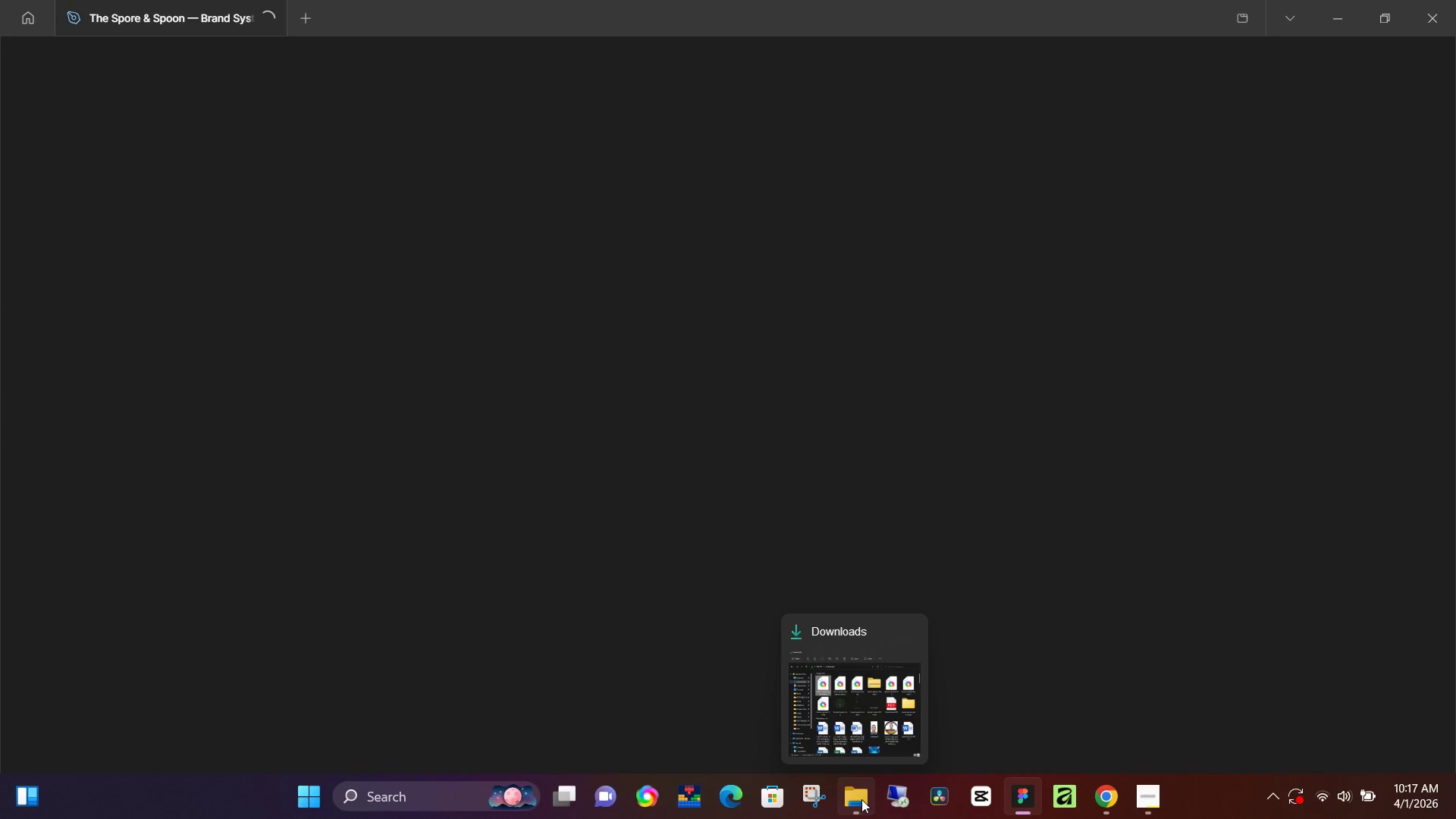 
wait(5.02)
 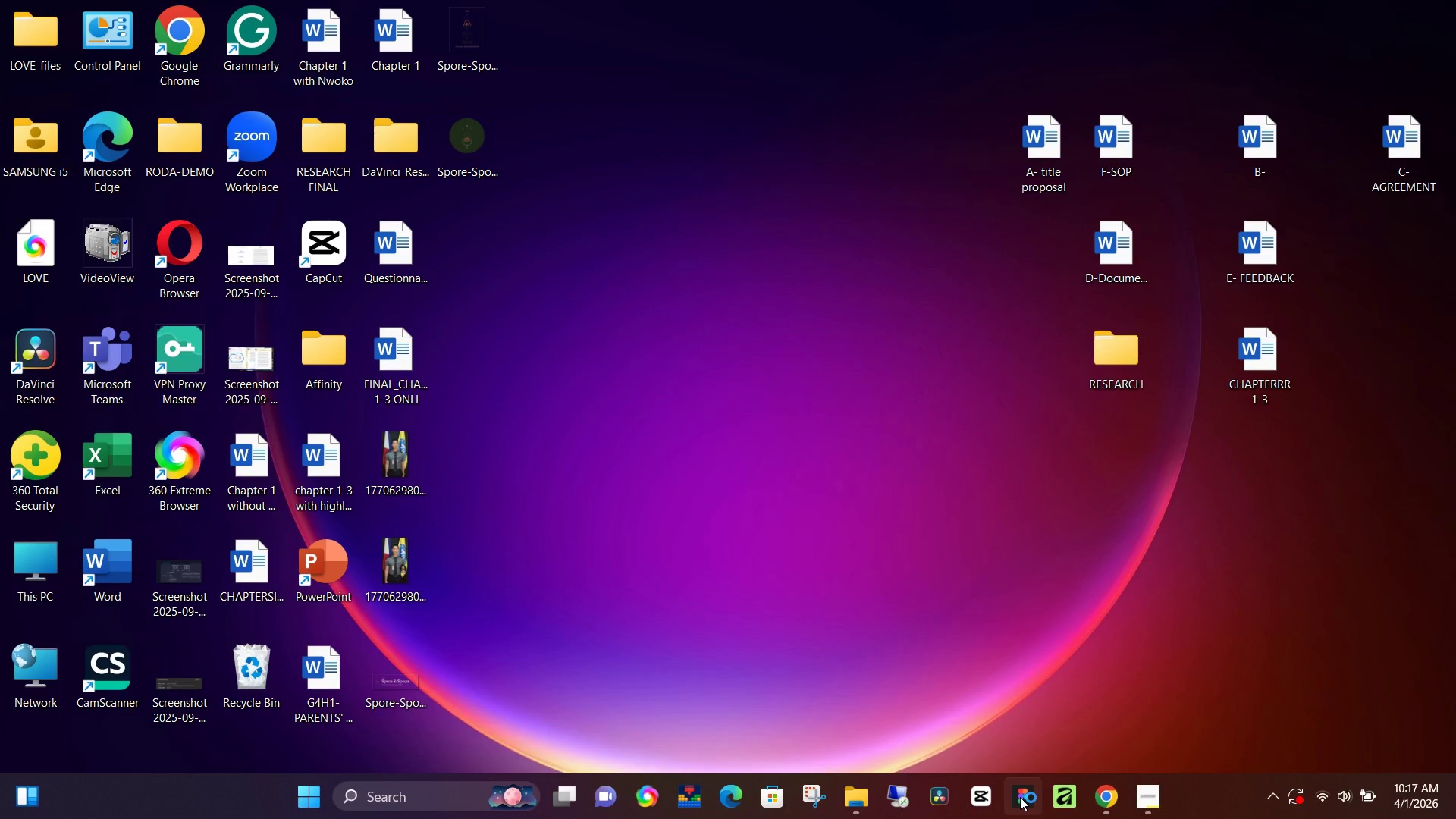 
left_click([911, 635])
 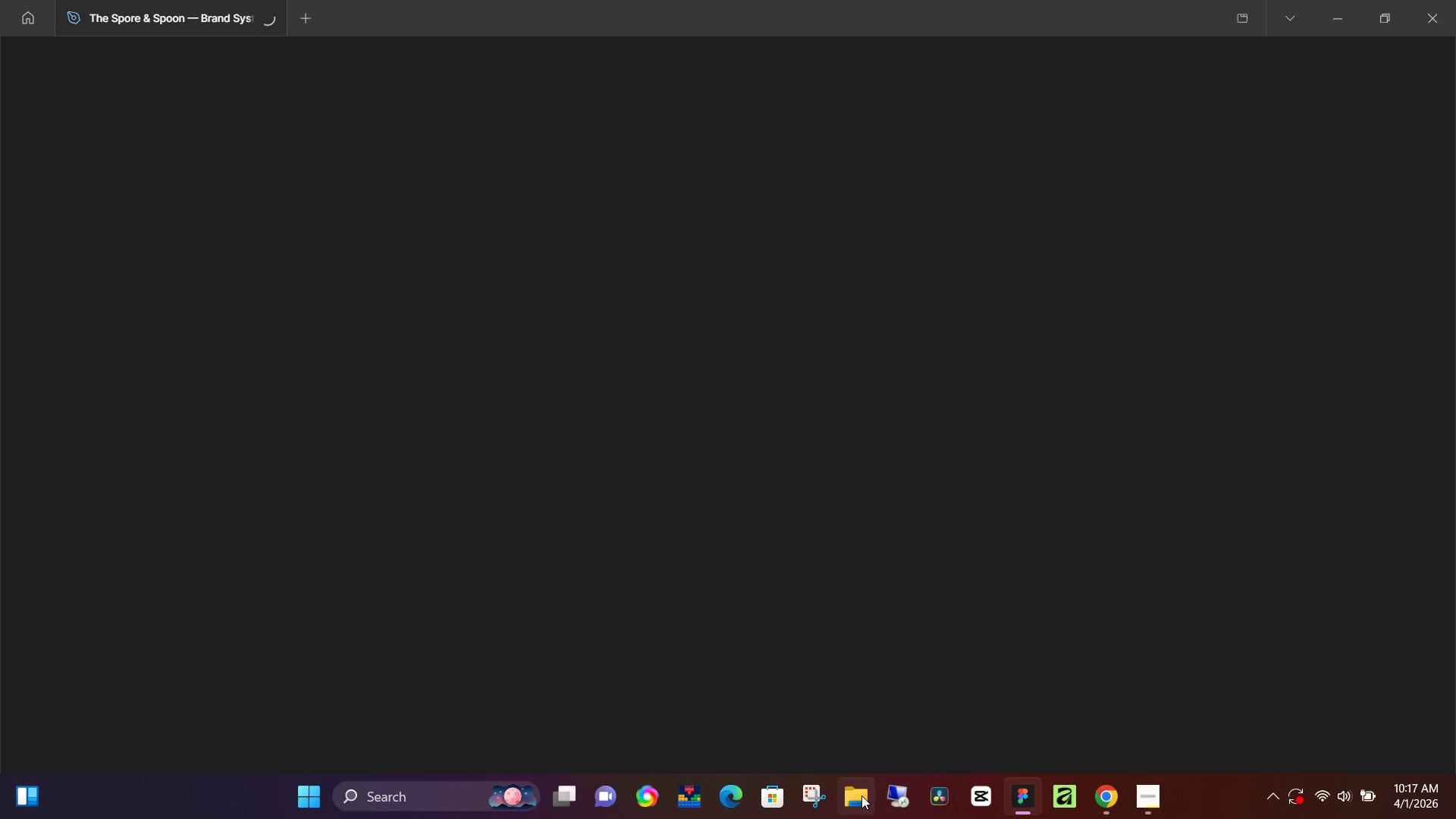 
left_click([861, 795])
 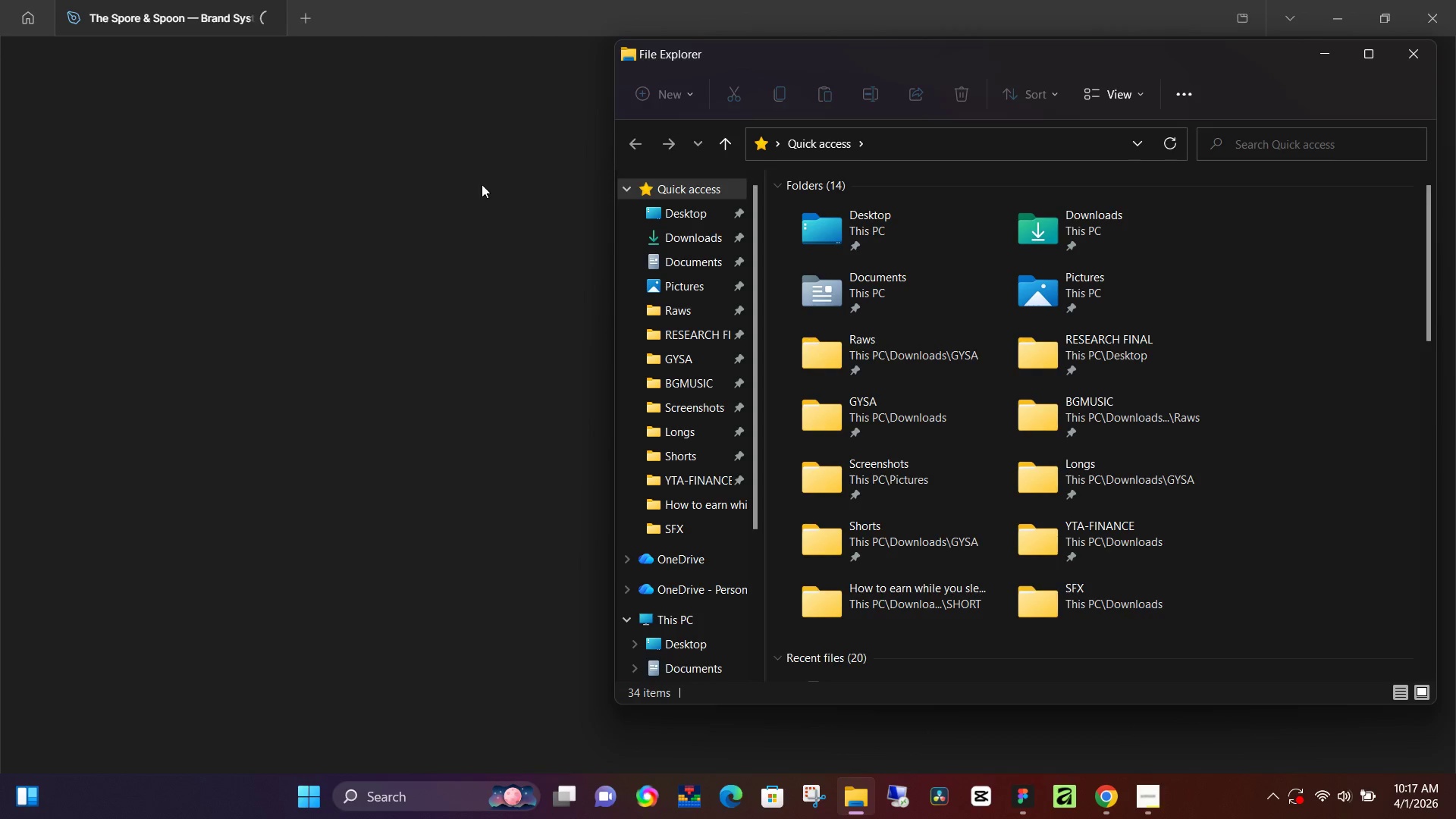 
left_click([705, 228])
 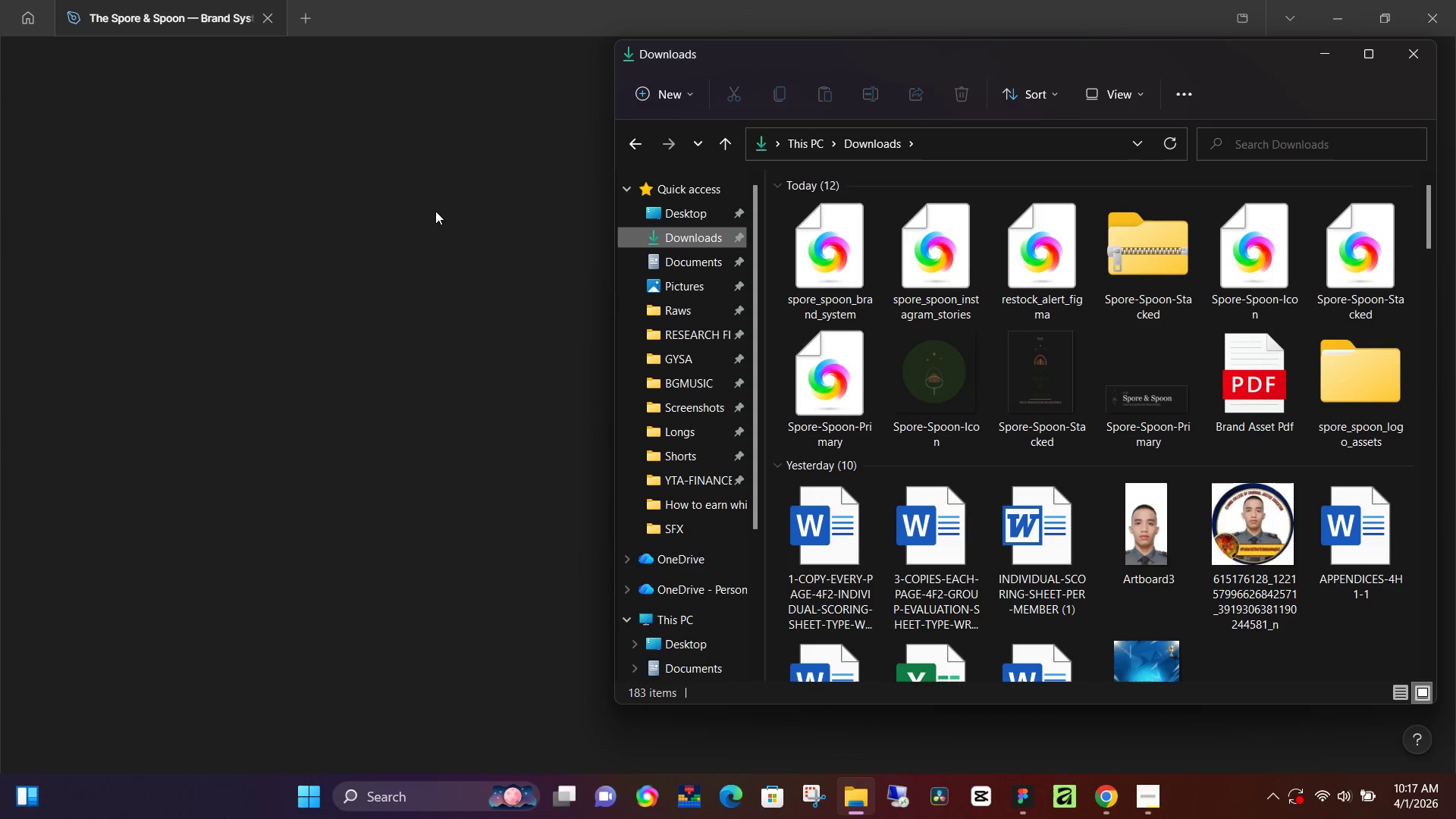 
left_click([432, 221])
 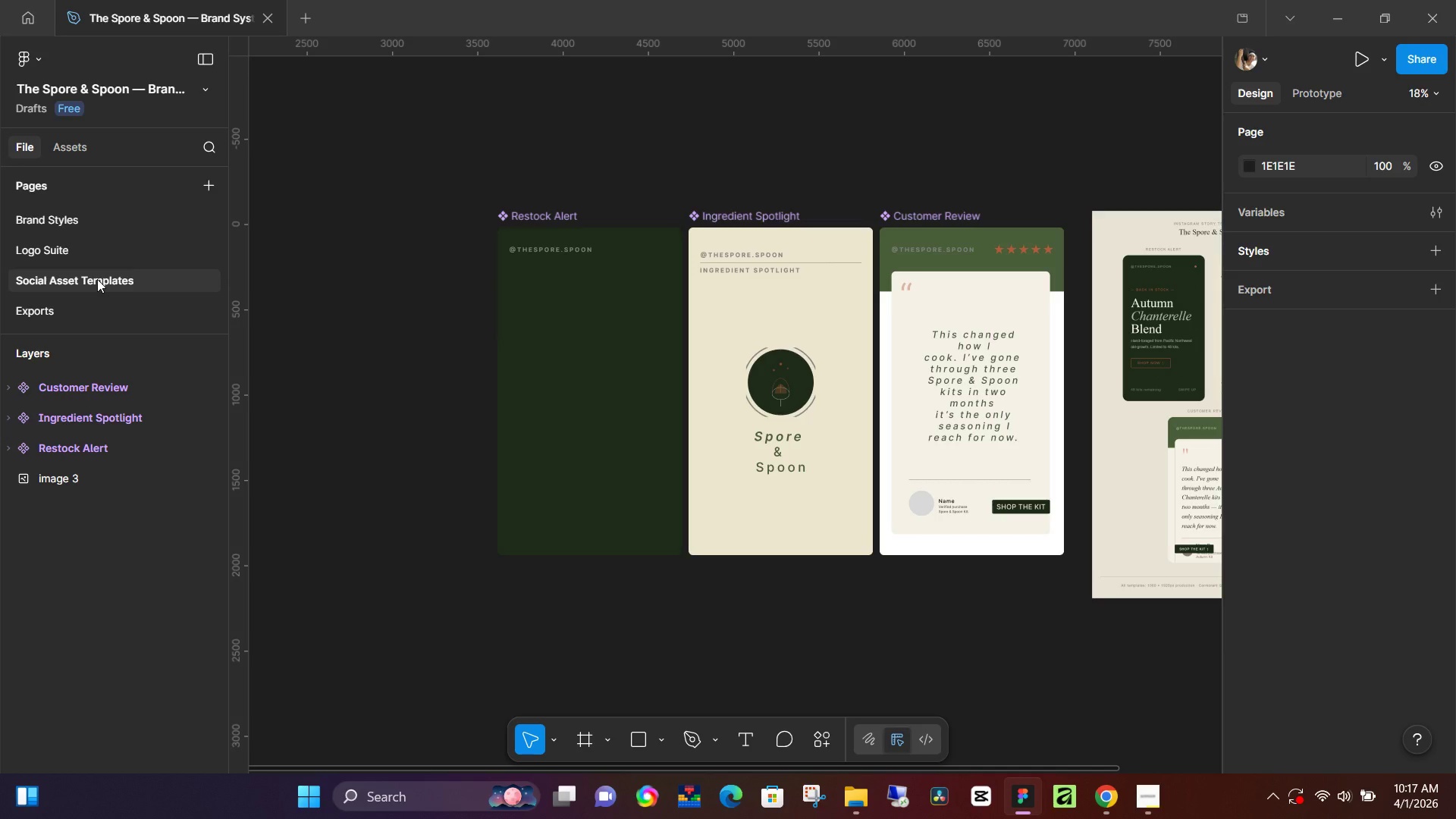 
hold_key(key=Space, duration=0.58)
 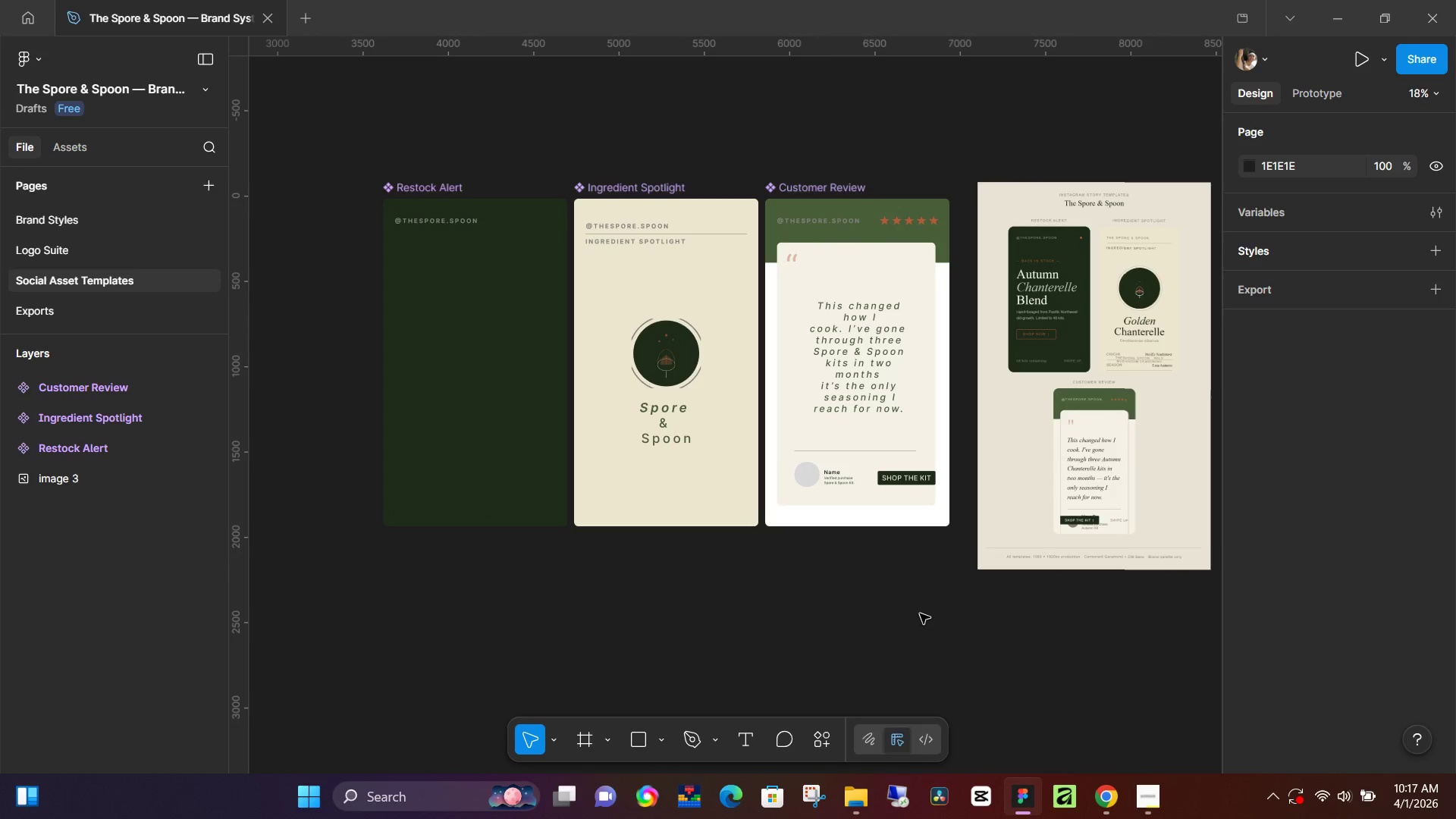 
left_click_drag(start_coordinate=[989, 622], to_coordinate=[874, 593])
 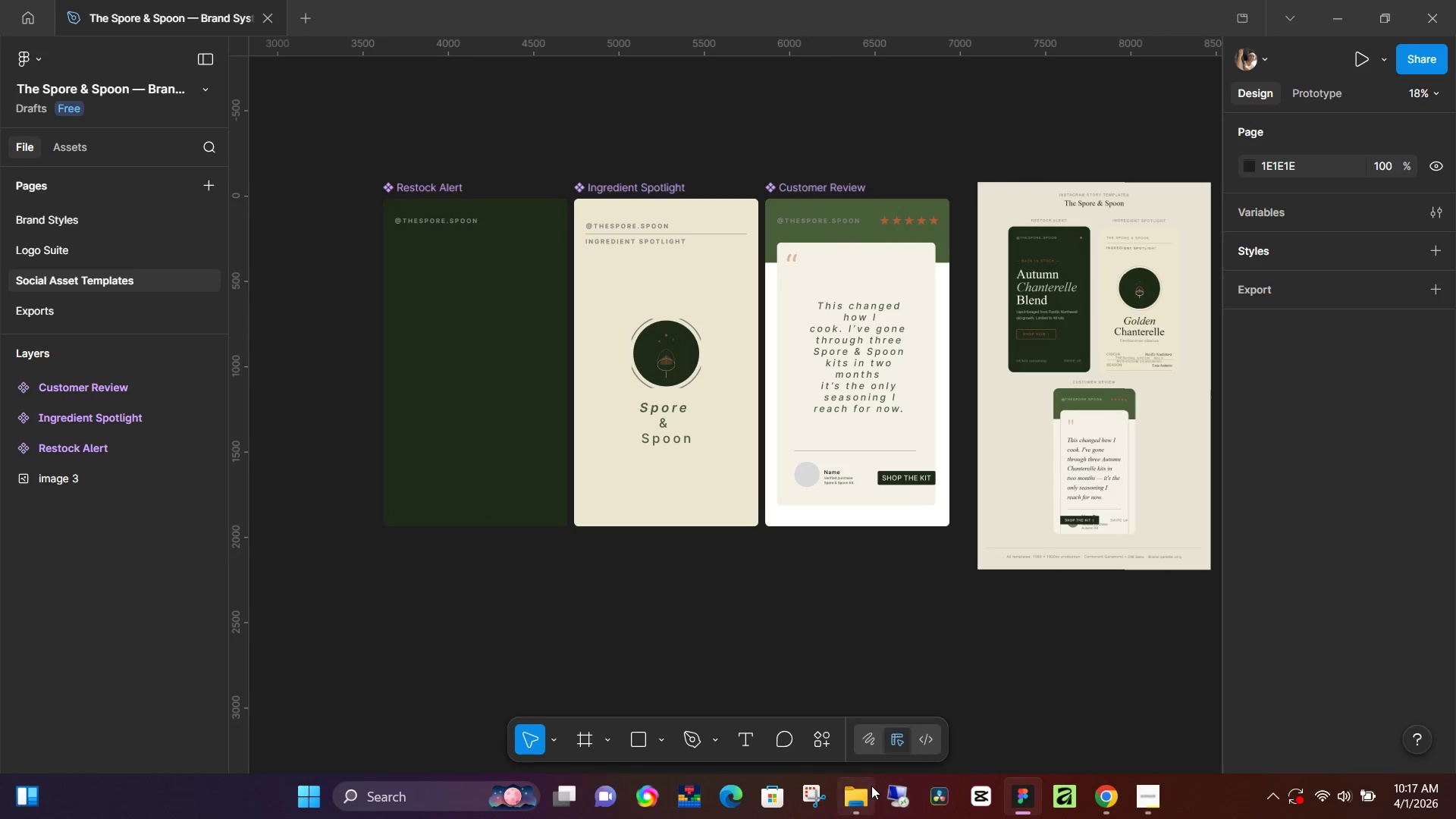 
left_click([868, 786])
 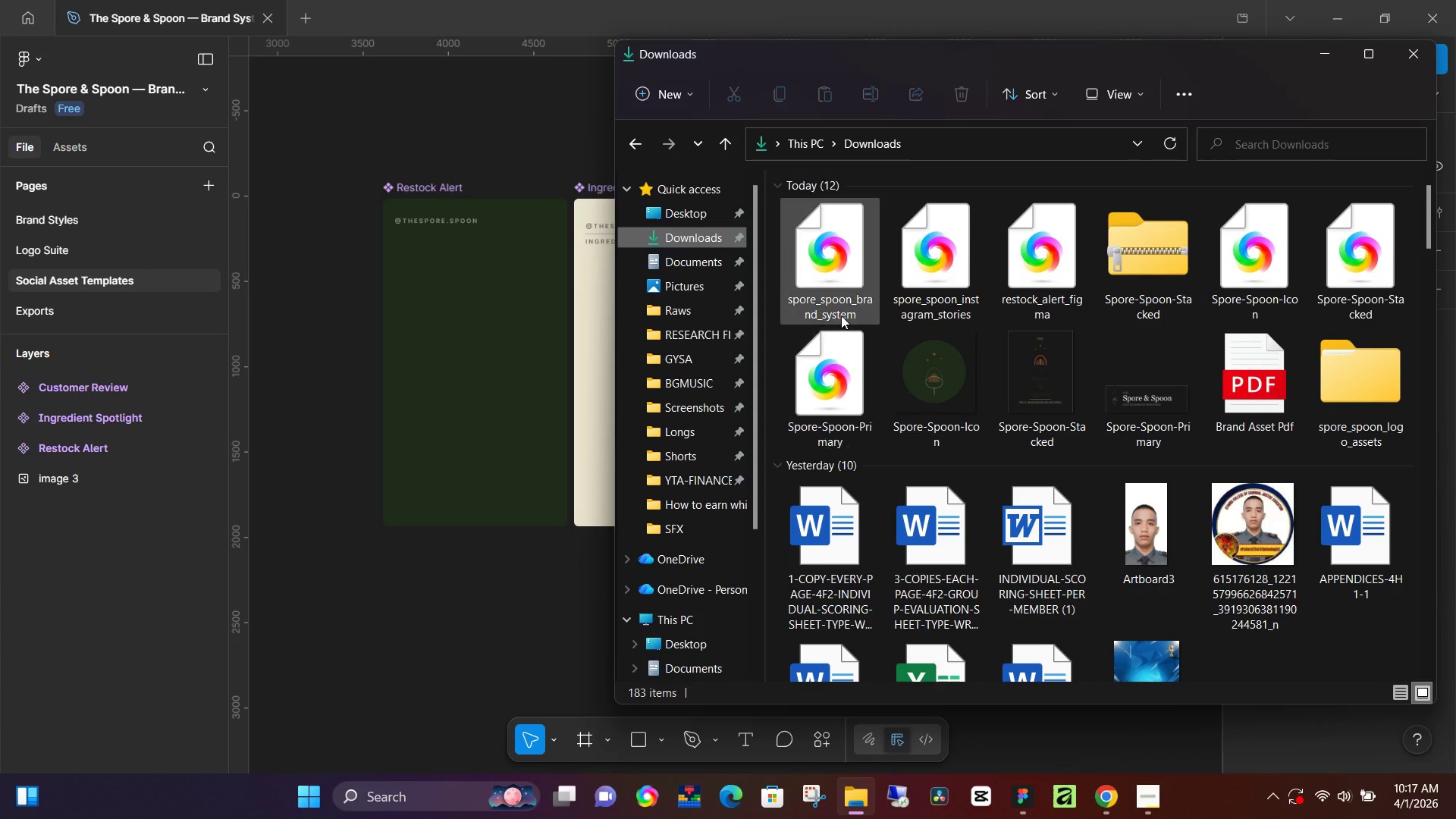 
left_click([841, 315])
 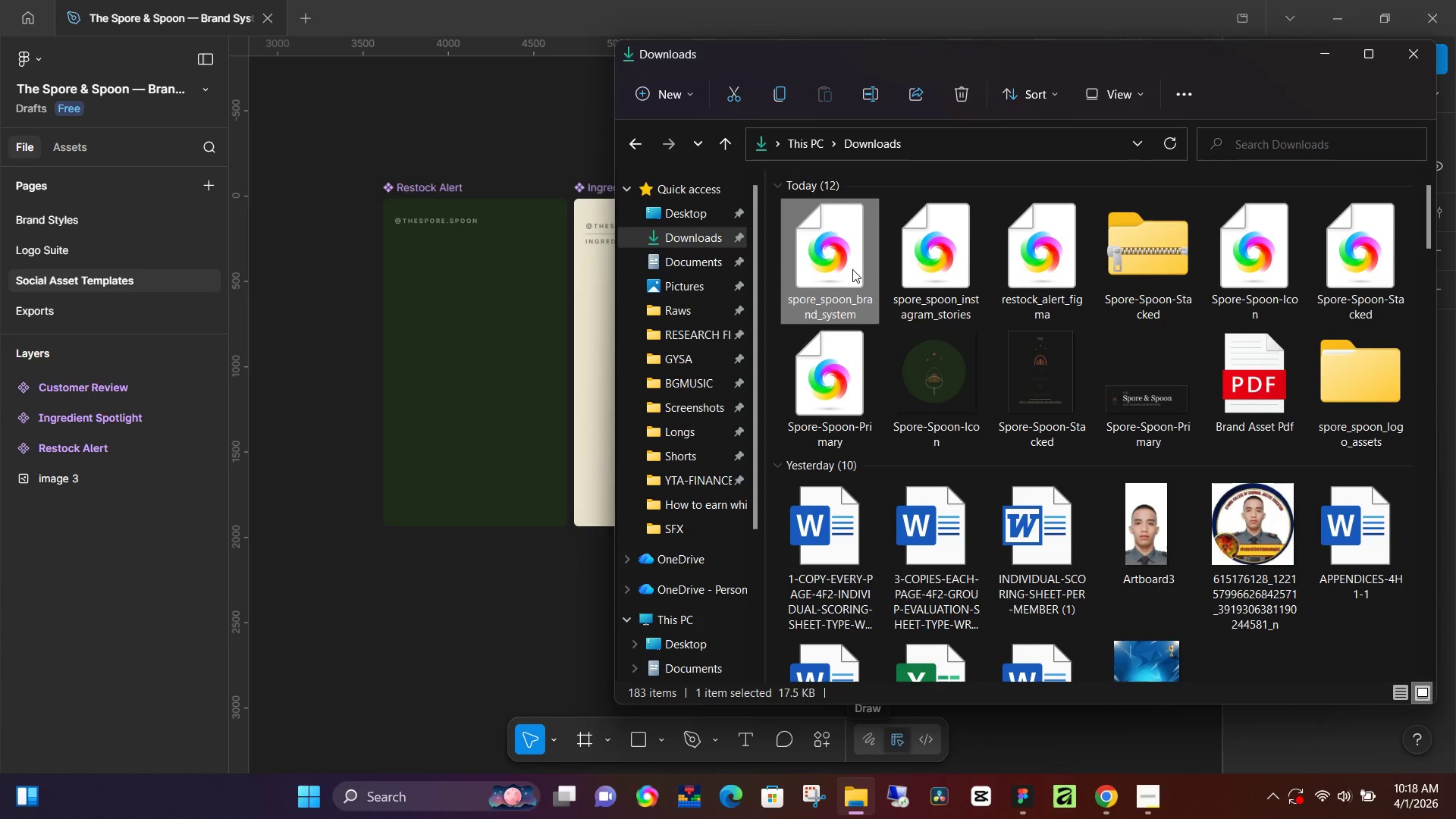 
left_click_drag(start_coordinate=[853, 268], to_coordinate=[497, 609])
 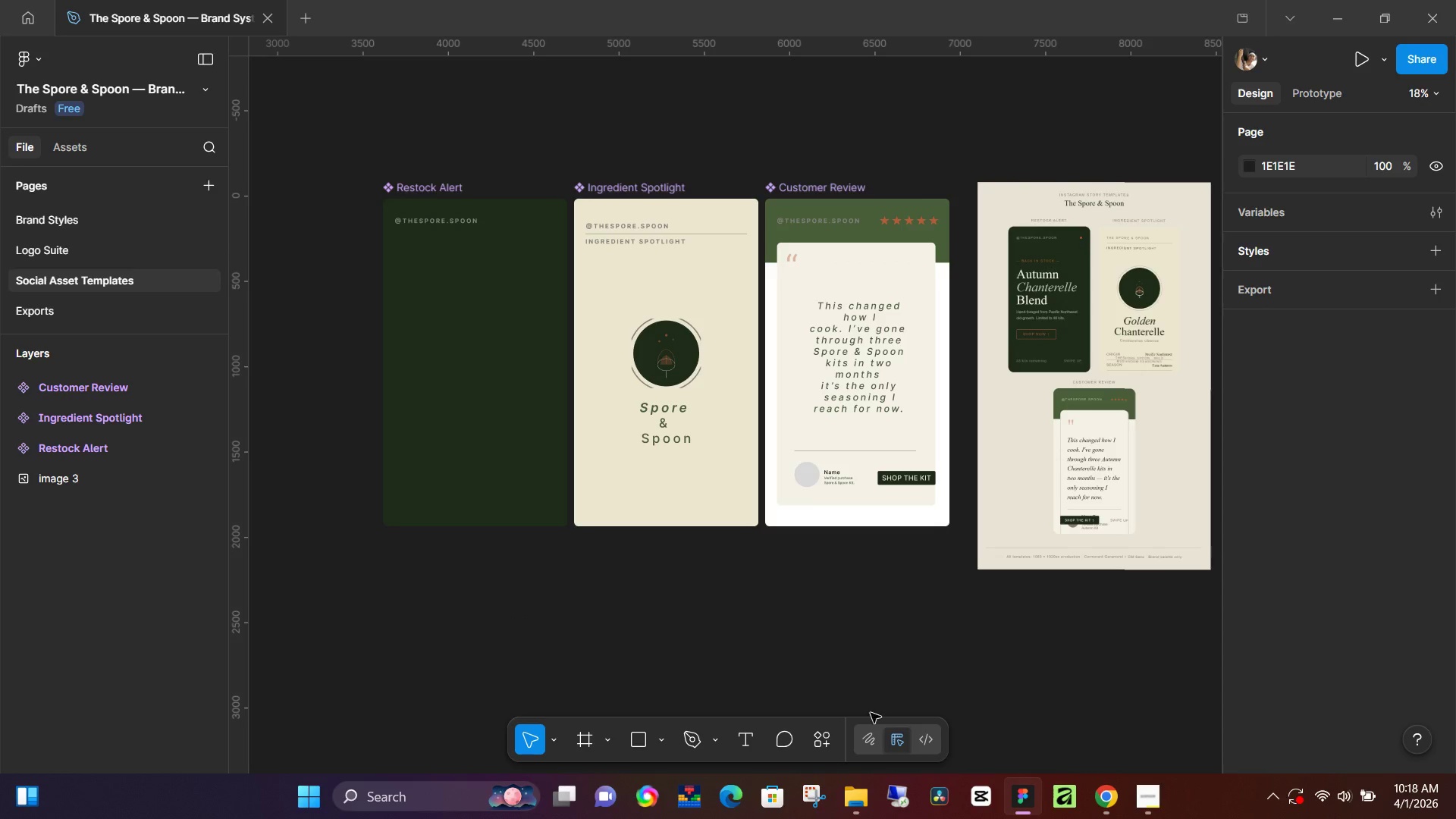 
left_click([846, 795])
 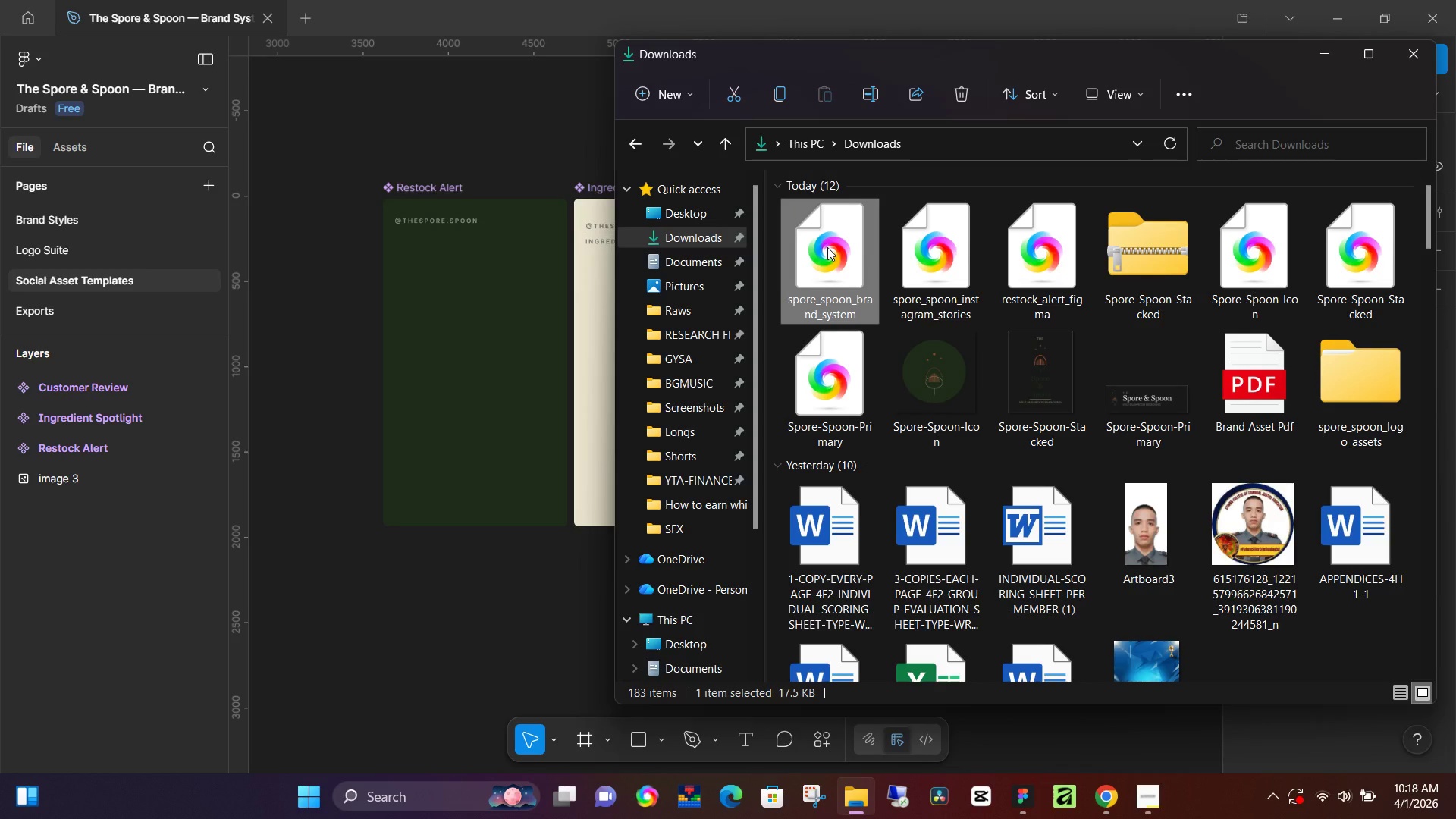 
right_click([827, 247])
 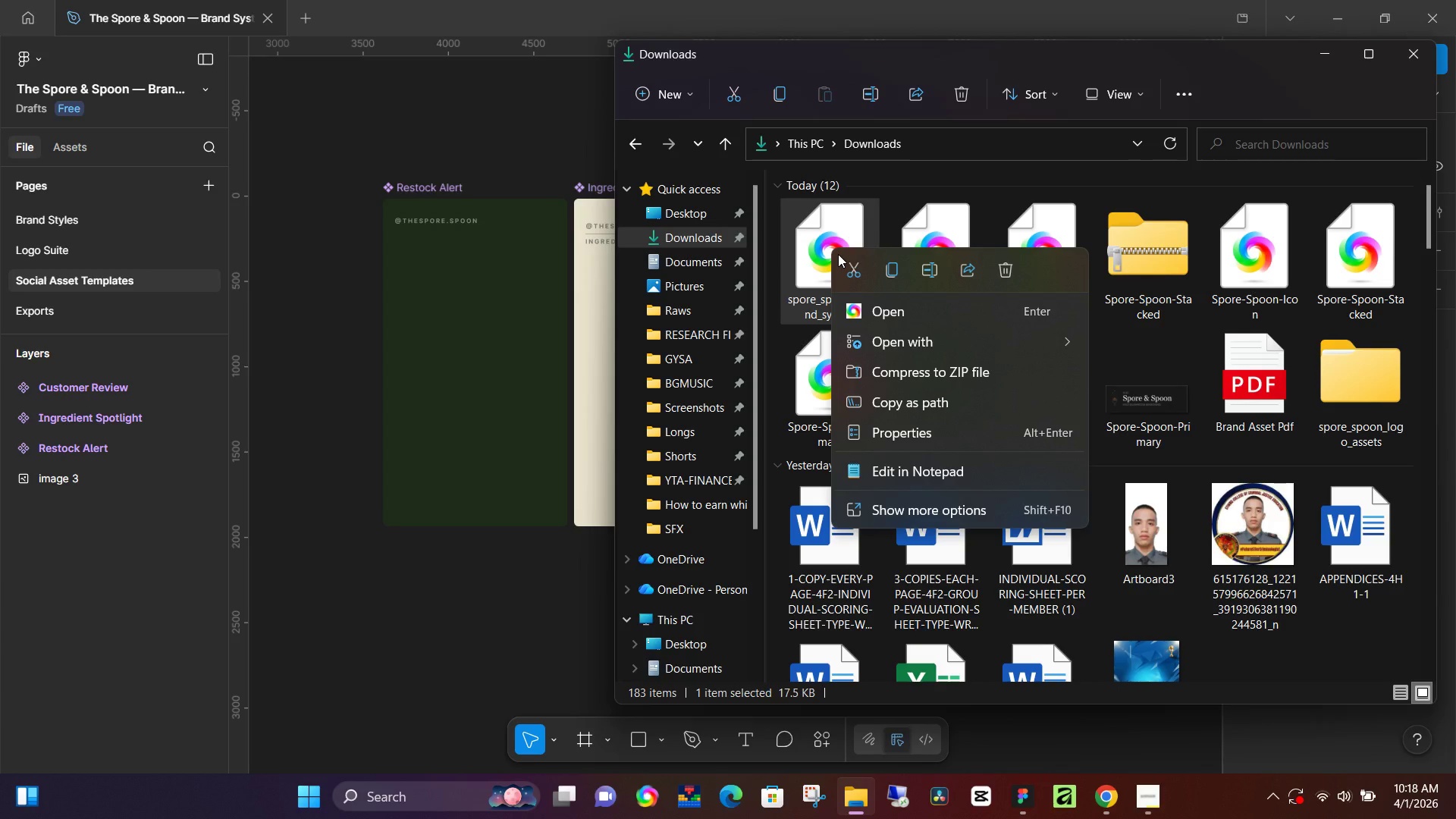 
left_click([552, 592])
 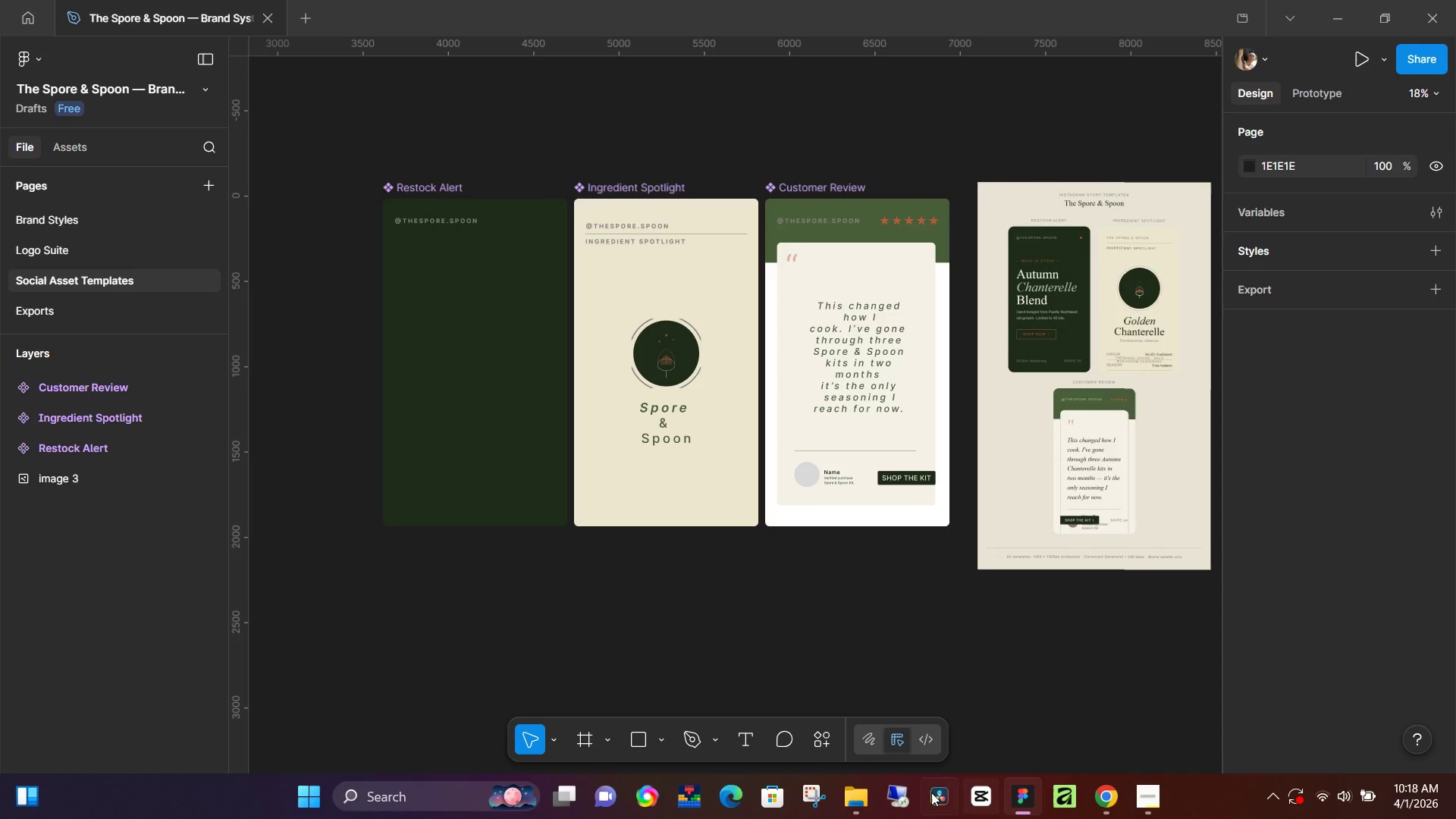 
left_click([858, 799])
 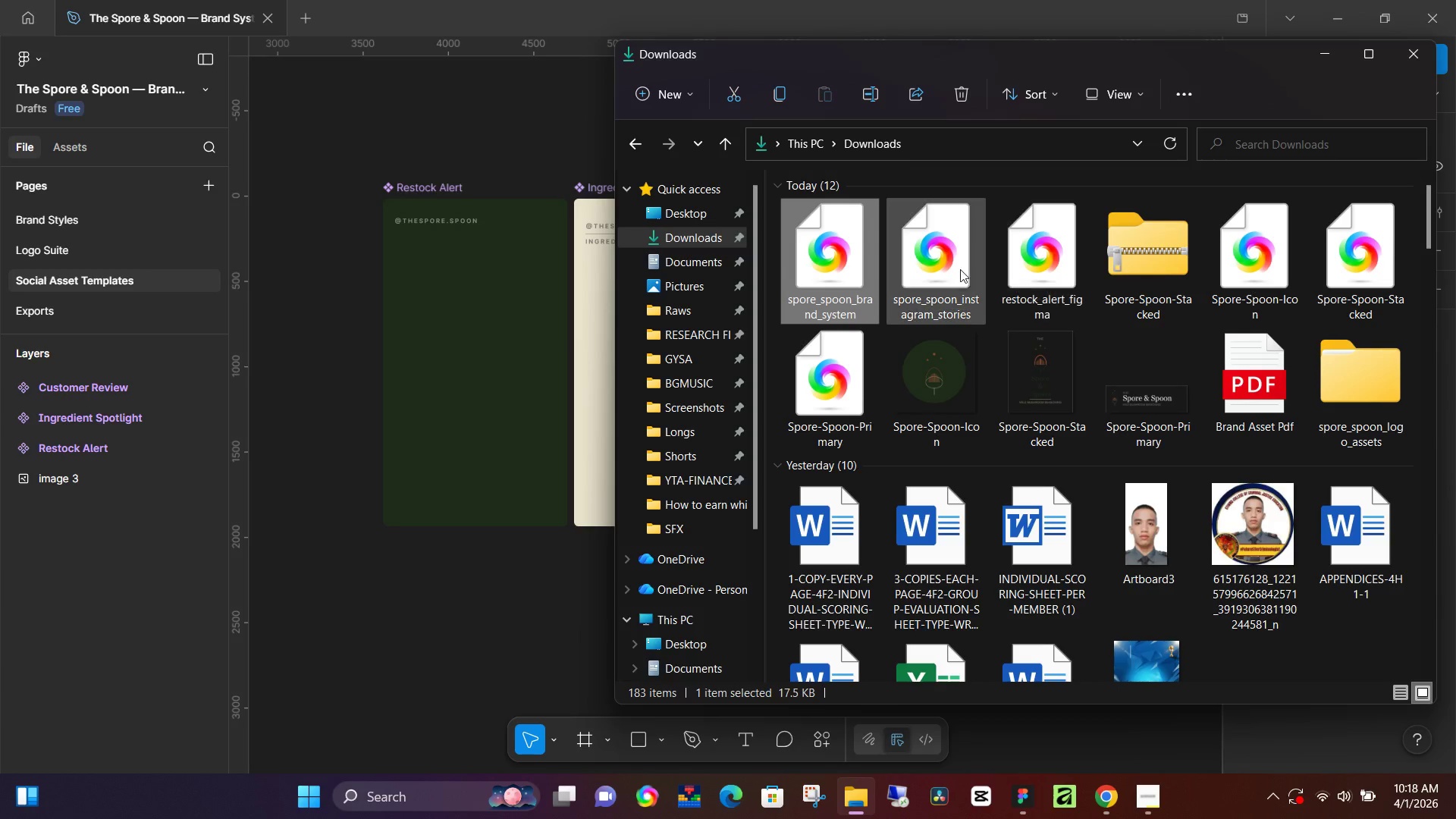 
left_click([943, 274])
 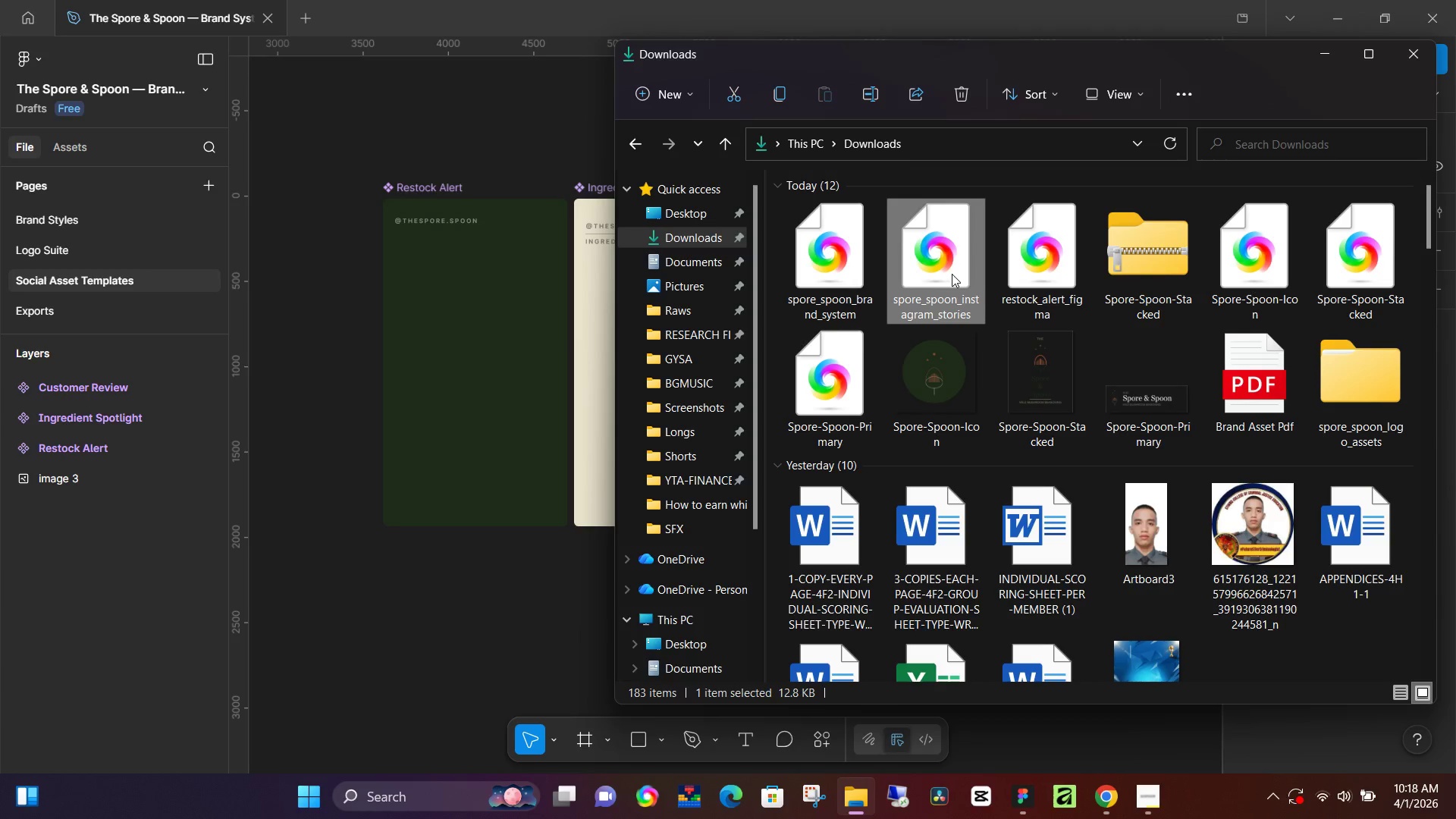 
left_click_drag(start_coordinate=[952, 274], to_coordinate=[503, 384])
 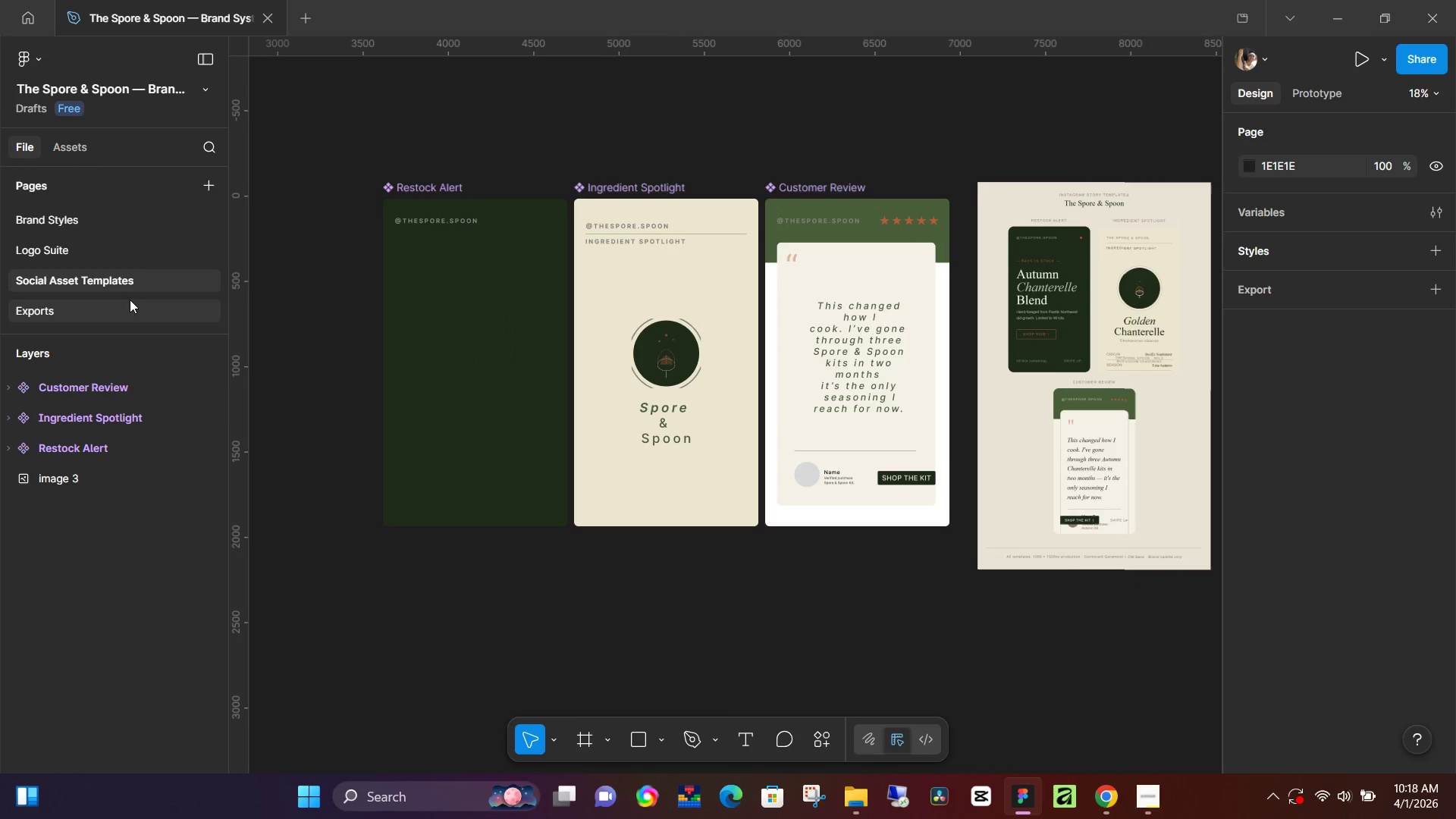 
wait(5.62)
 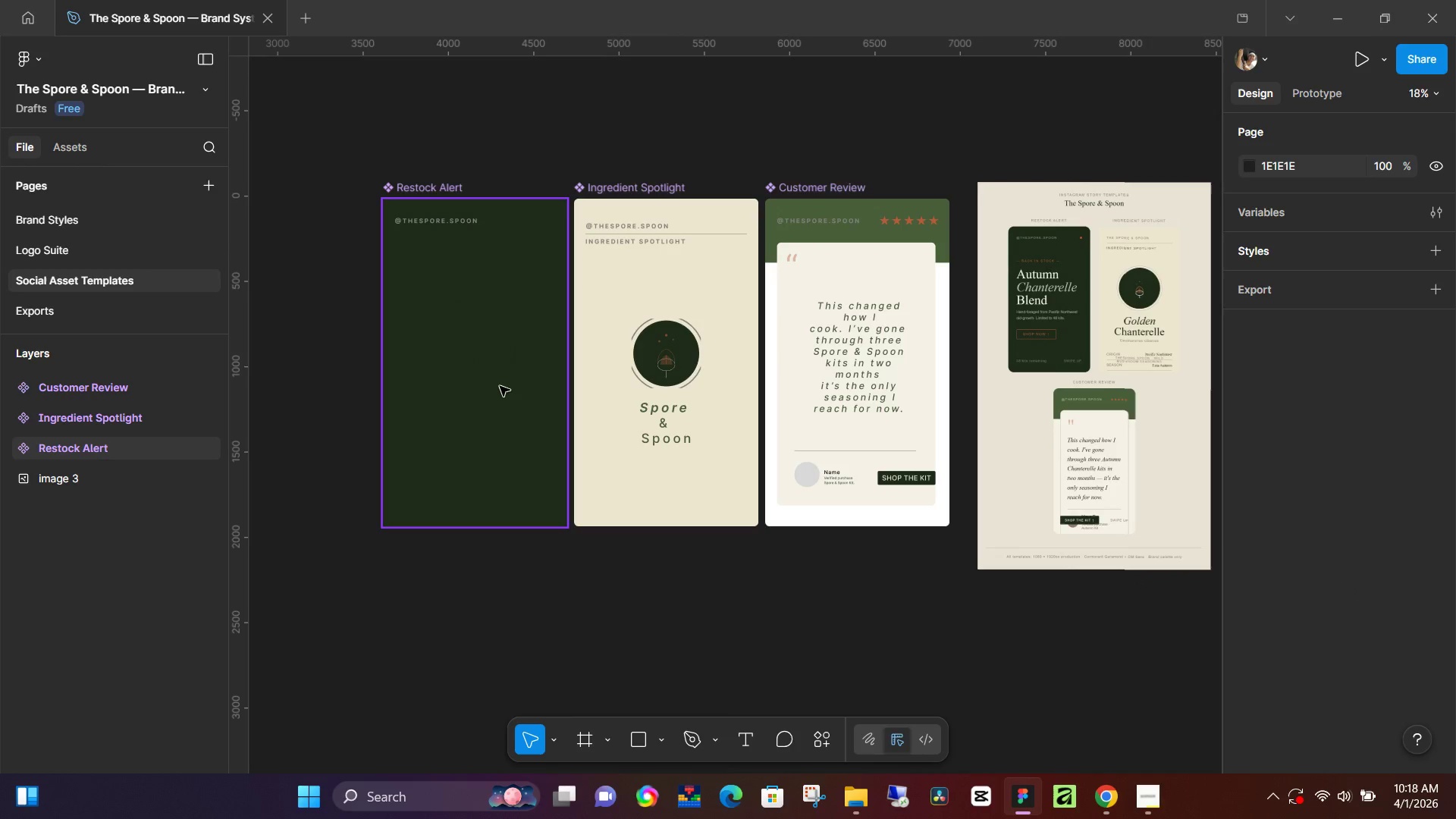 
left_click([83, 143])
 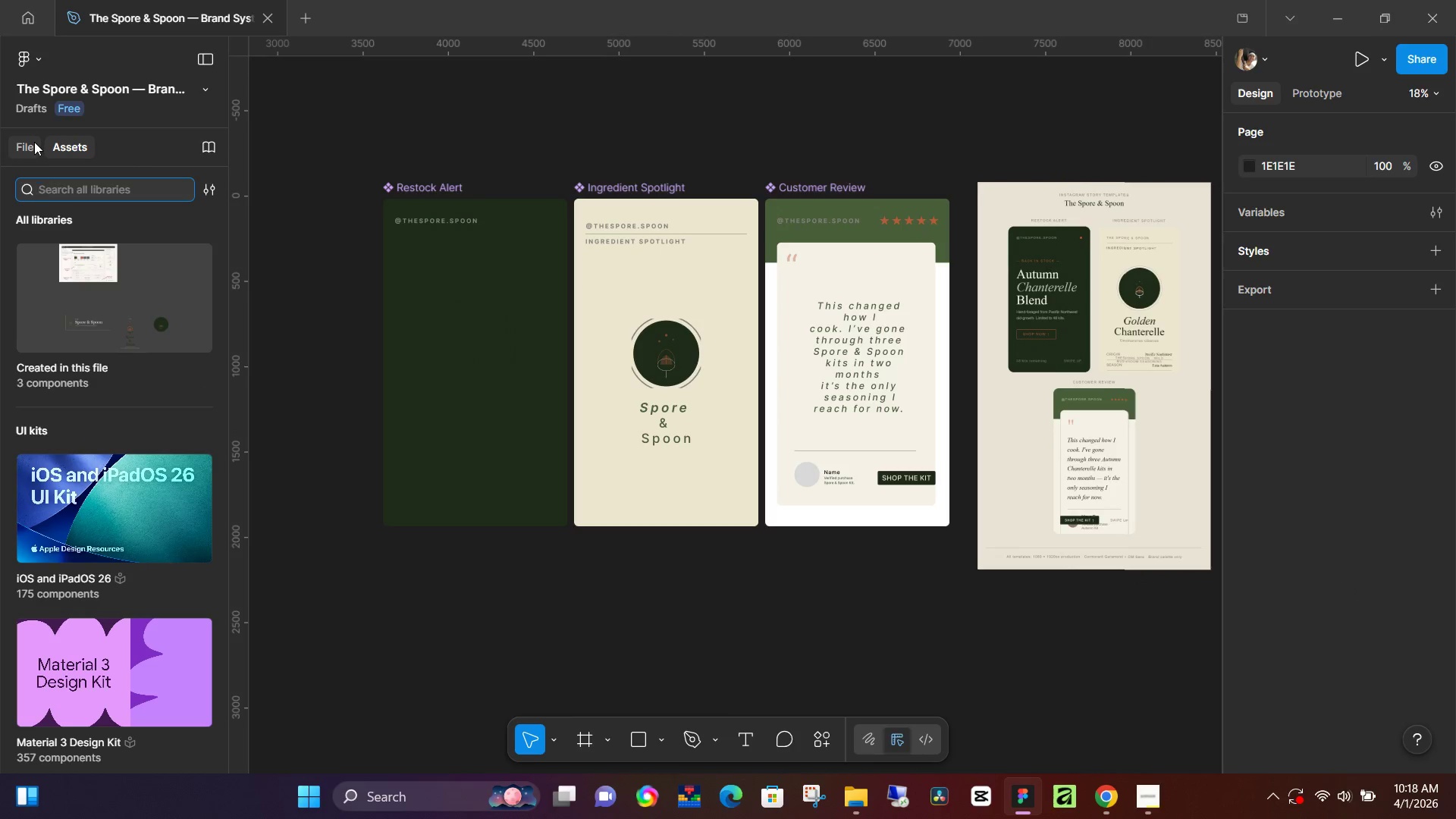 
left_click([33, 142])
 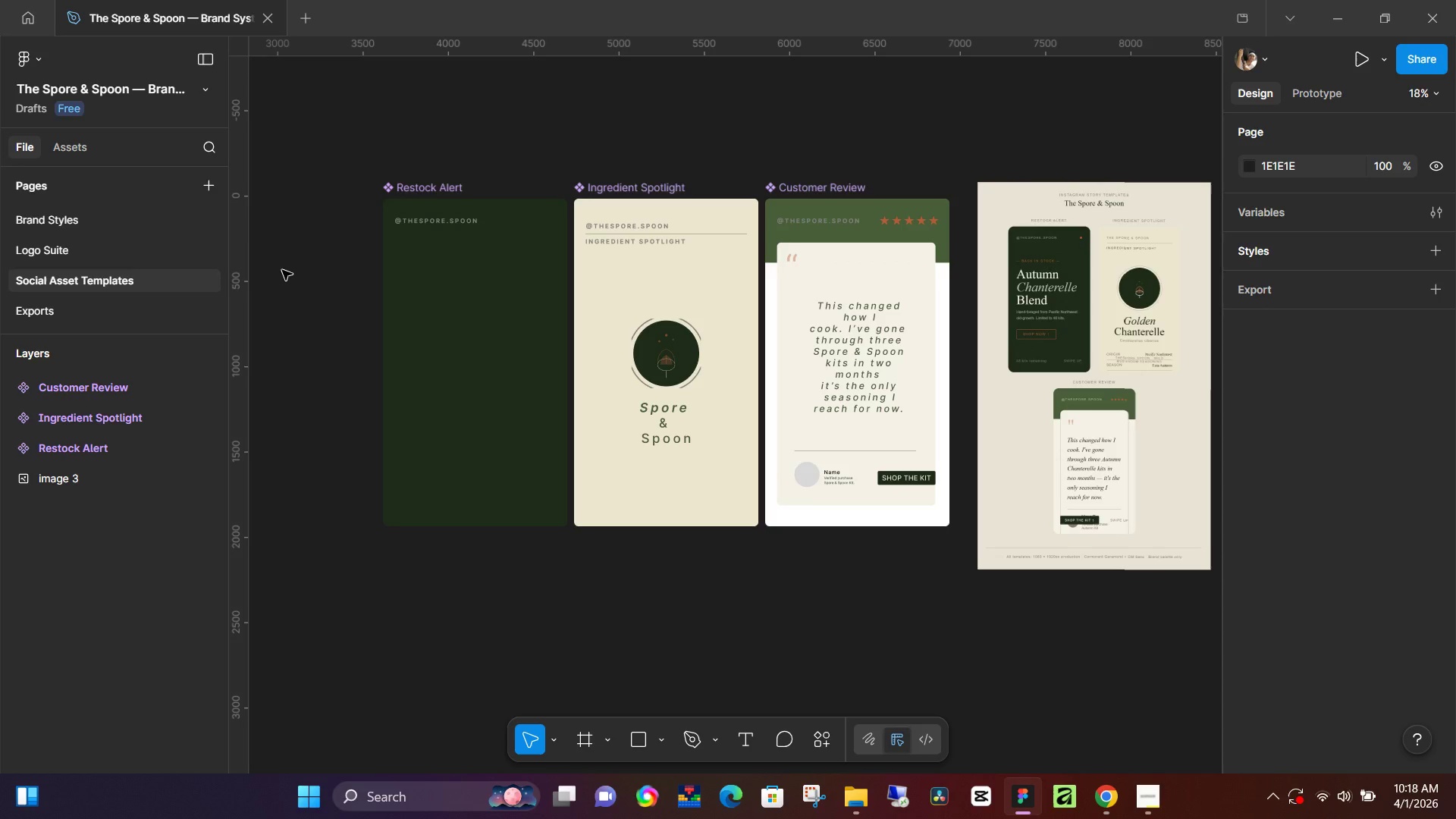 
wait(9.66)
 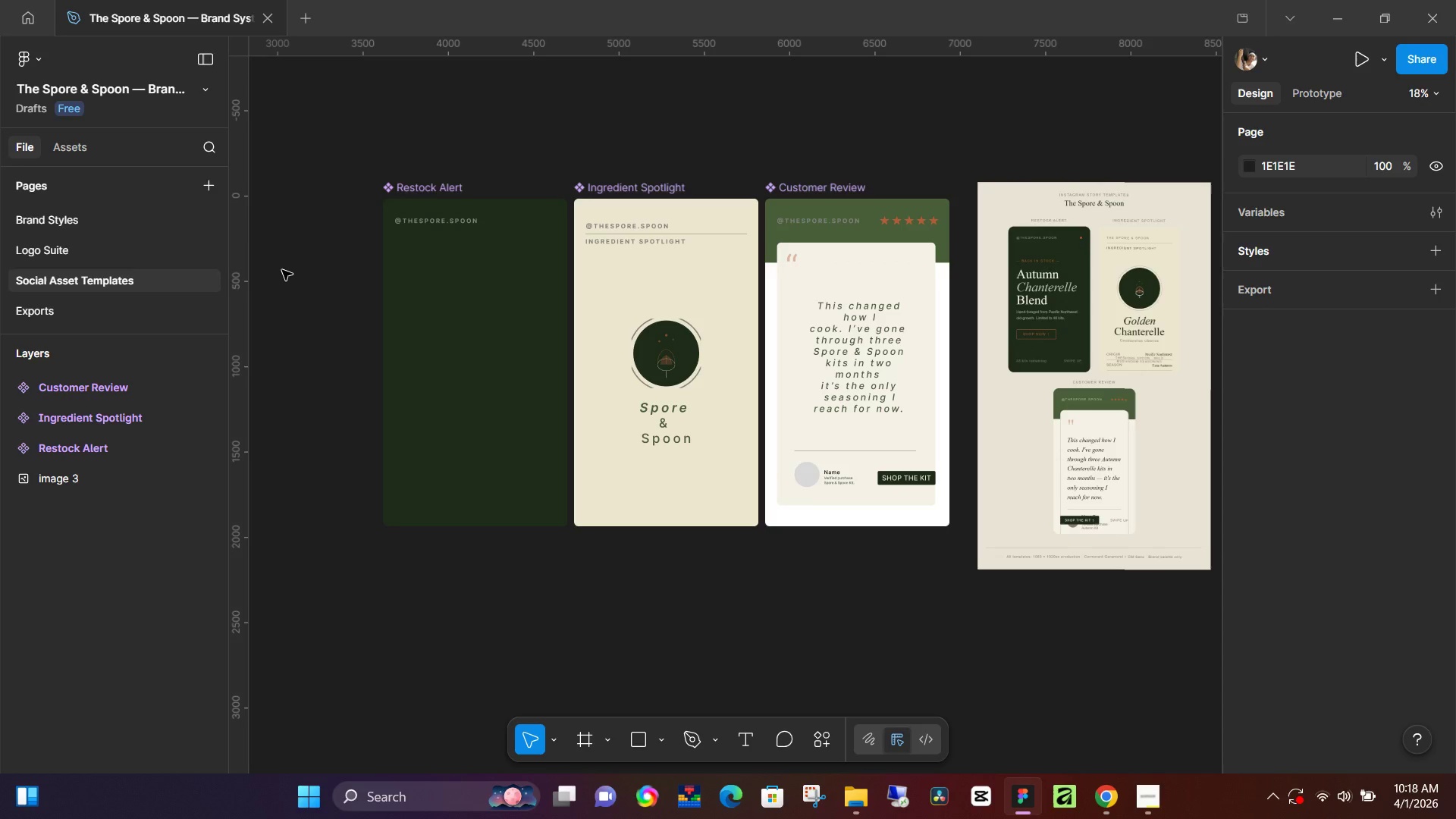 
double_click([1047, 299])
 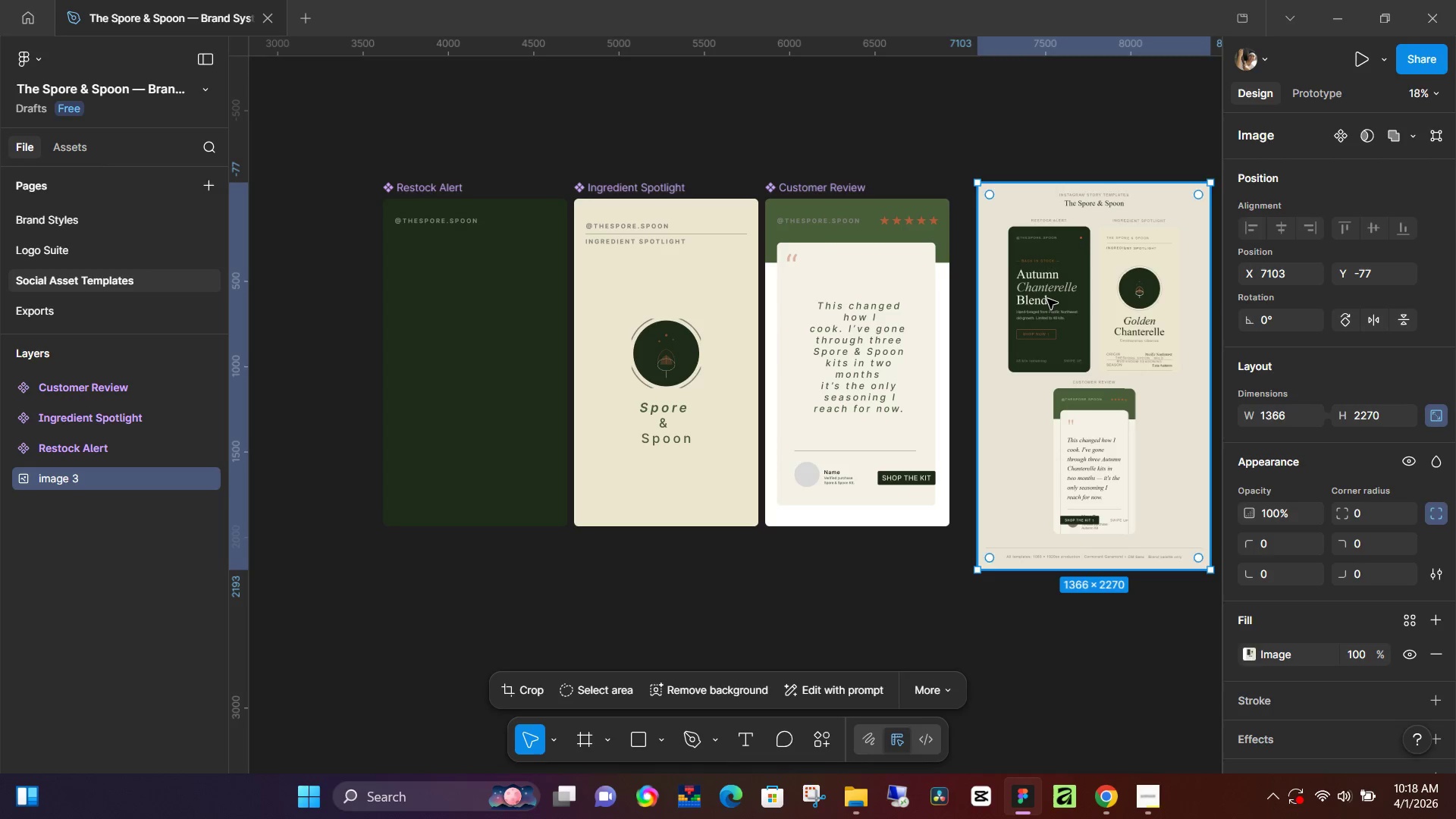 
triple_click([1047, 299])
 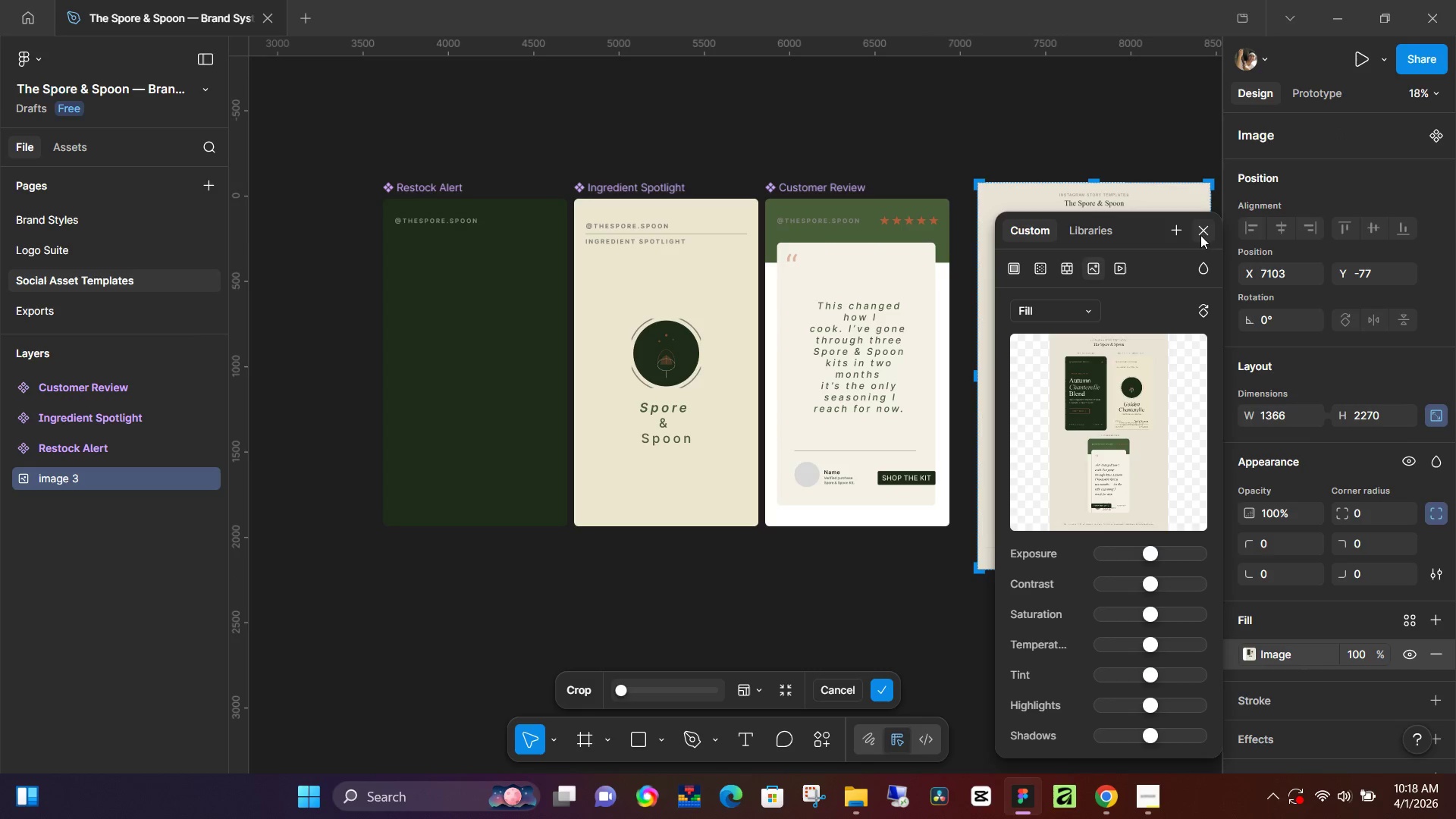 
left_click([1207, 231])
 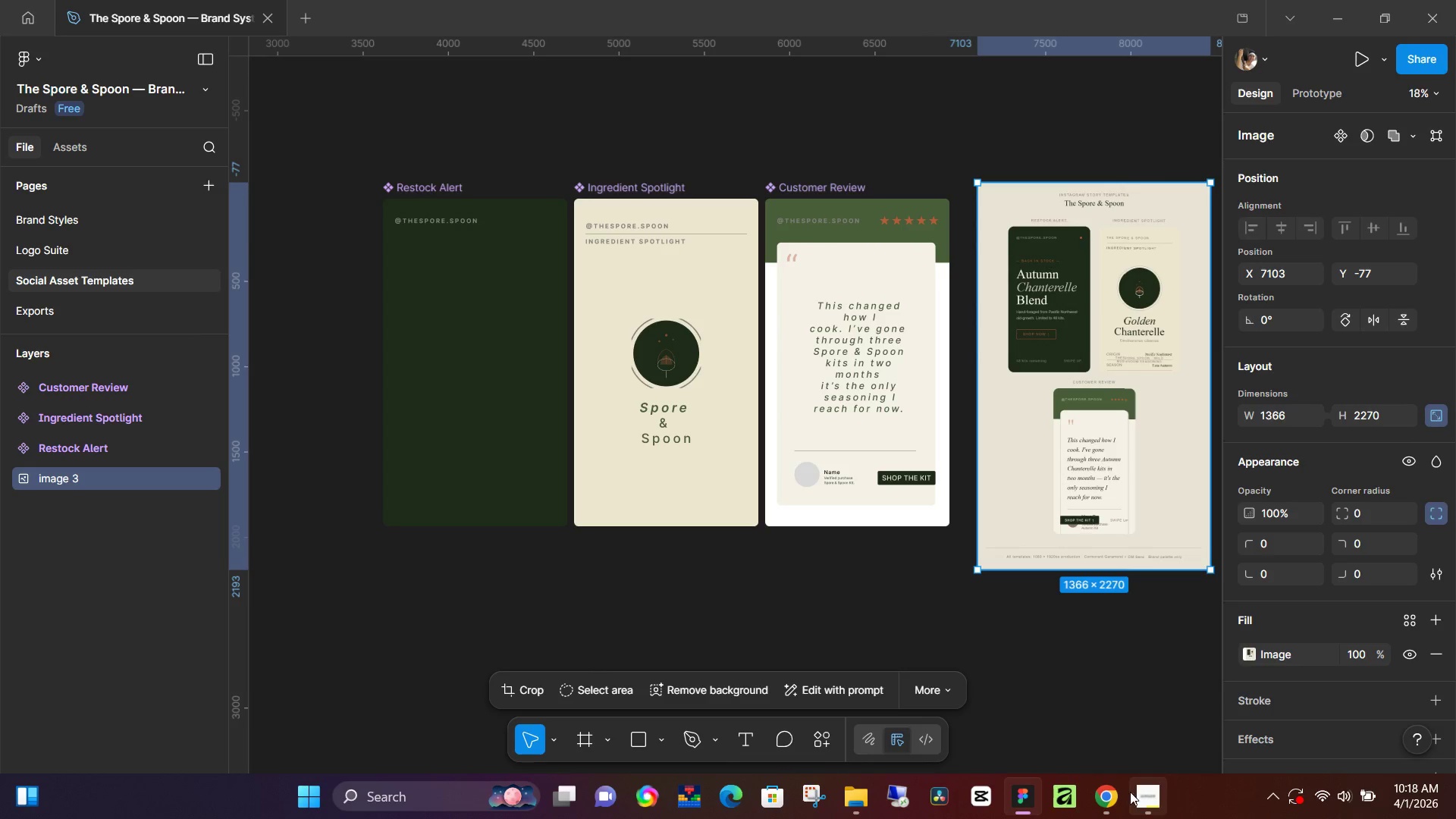 
left_click([1122, 794])
 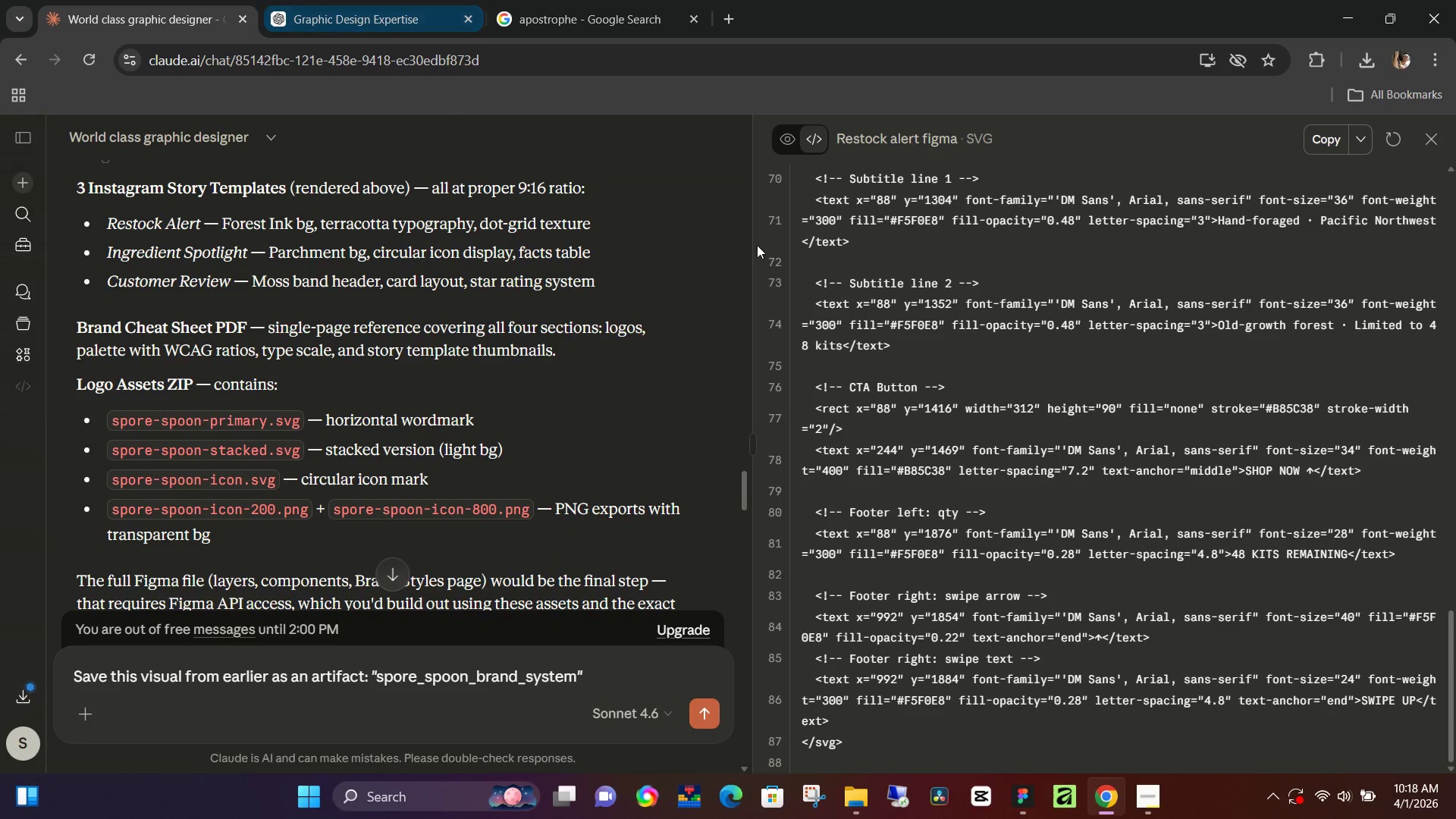 
scroll: coordinate [566, 375], scroll_direction: down, amount: 23.0
 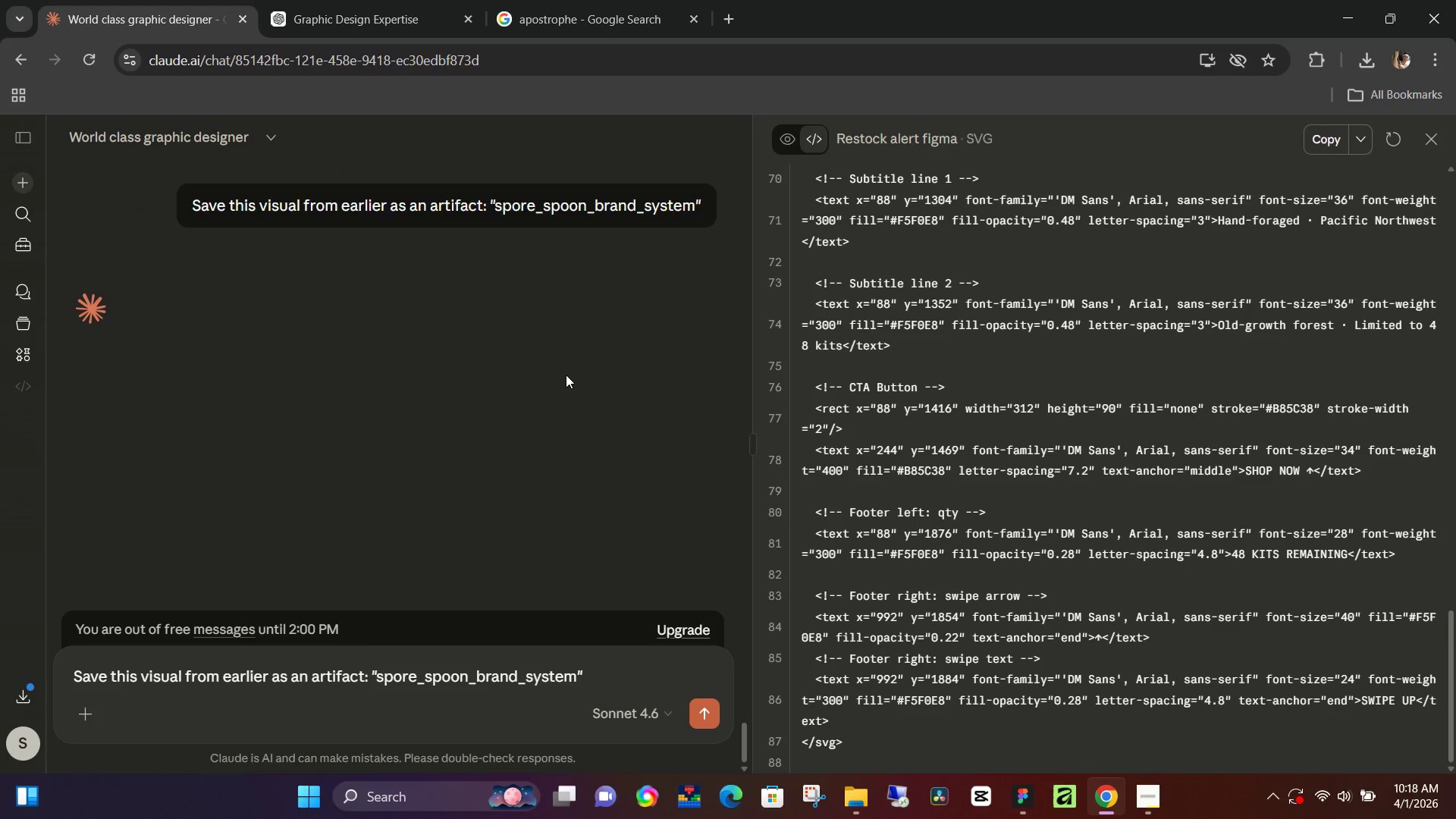 
scroll: coordinate [566, 375], scroll_direction: up, amount: 14.0
 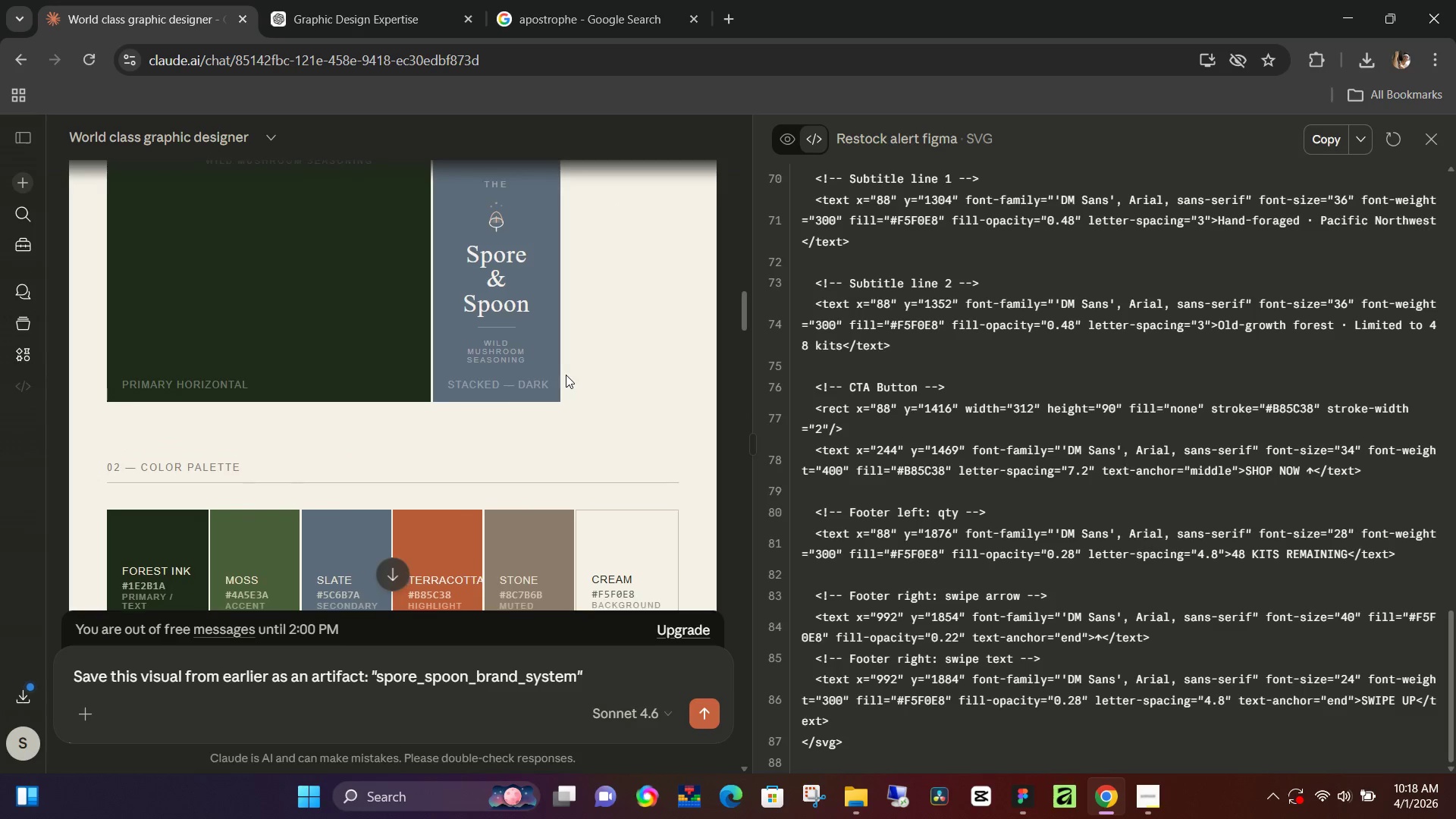 
scroll: coordinate [566, 375], scroll_direction: none, amount: 0.0
 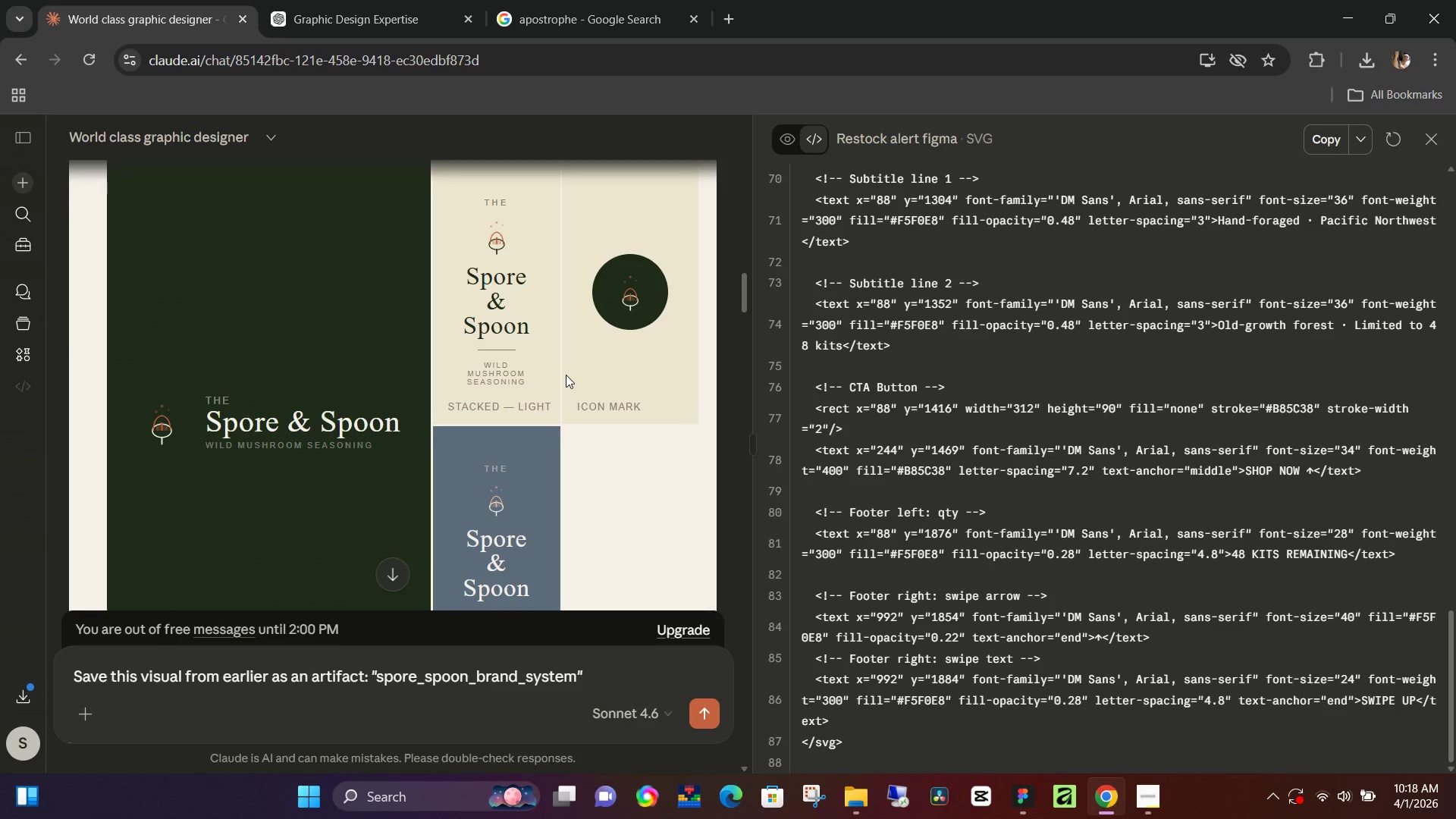 
scroll: coordinate [566, 375], scroll_direction: up, amount: 2.0
 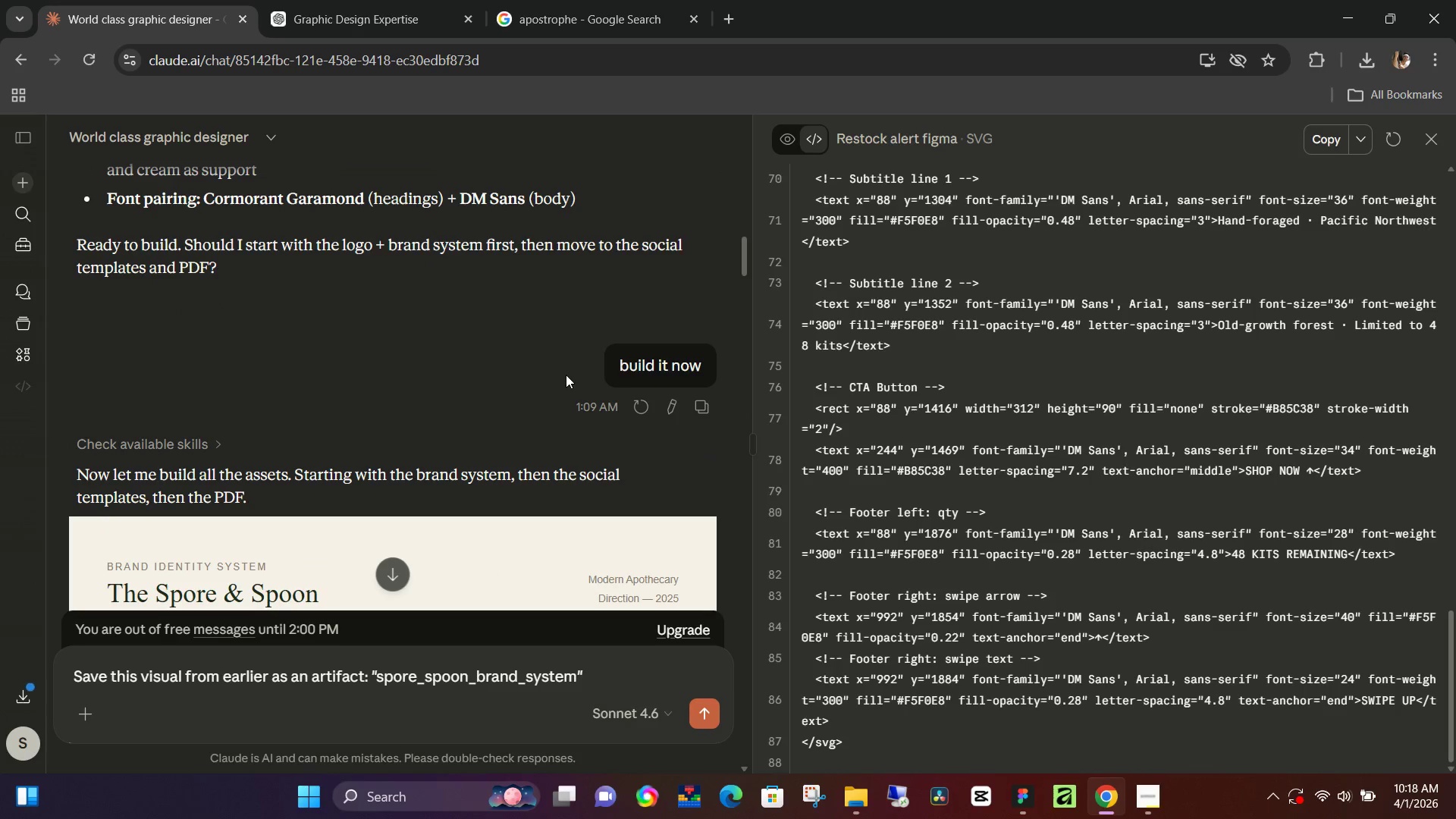 
scroll: coordinate [566, 375], scroll_direction: none, amount: 0.0
 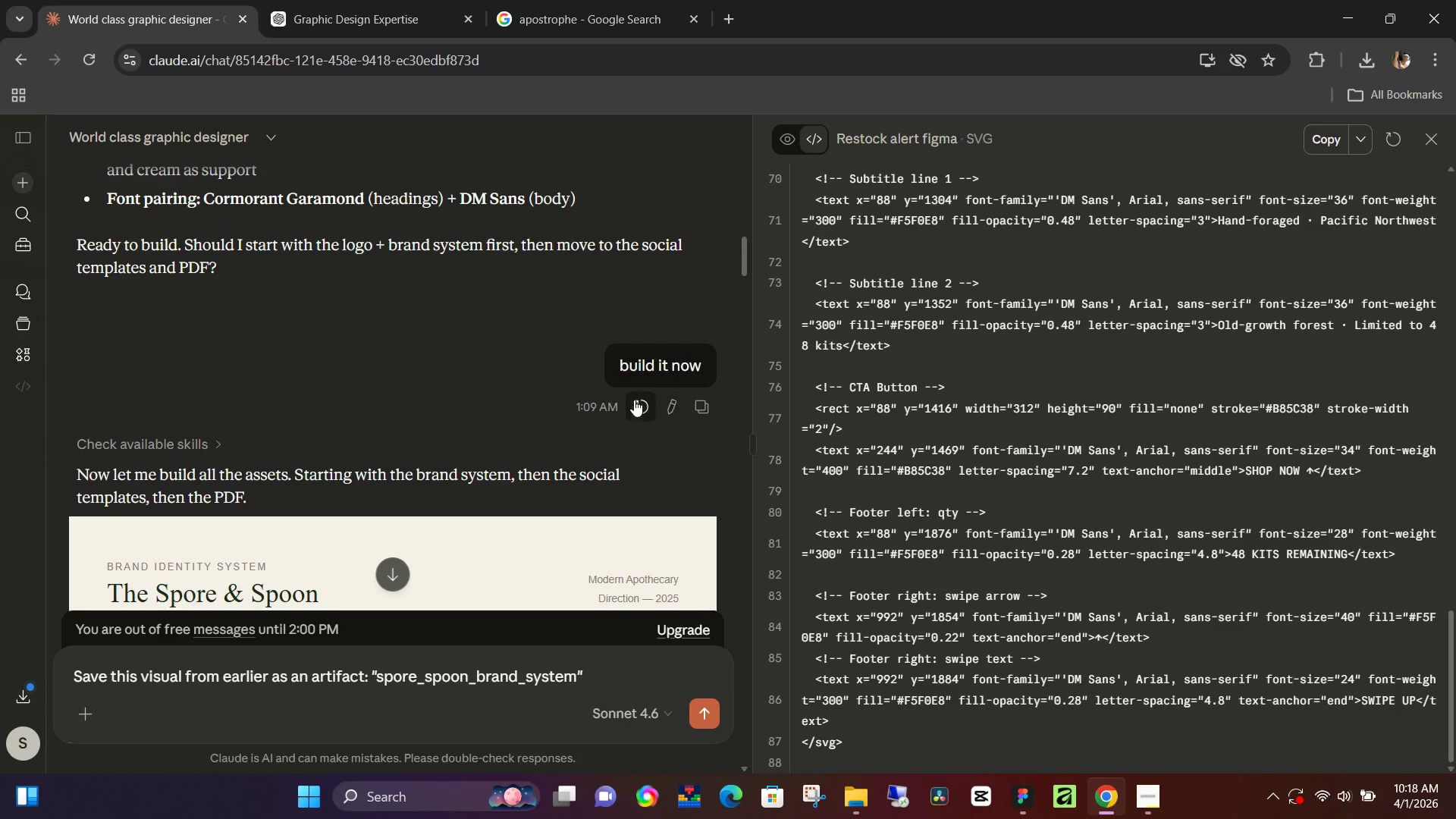 
scroll: coordinate [622, 395], scroll_direction: down, amount: 4.0
 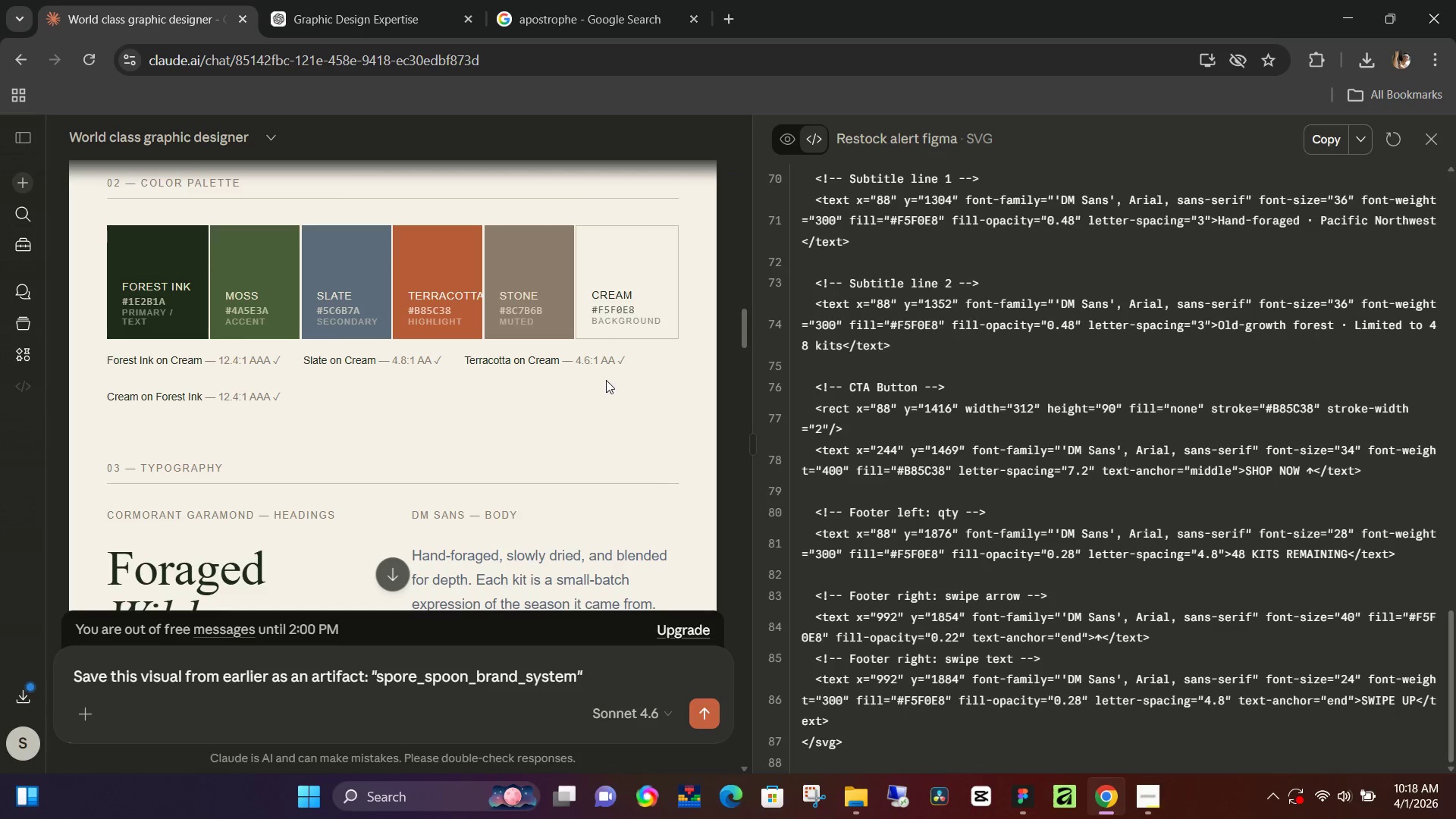 
scroll: coordinate [602, 366], scroll_direction: up, amount: 2.0
 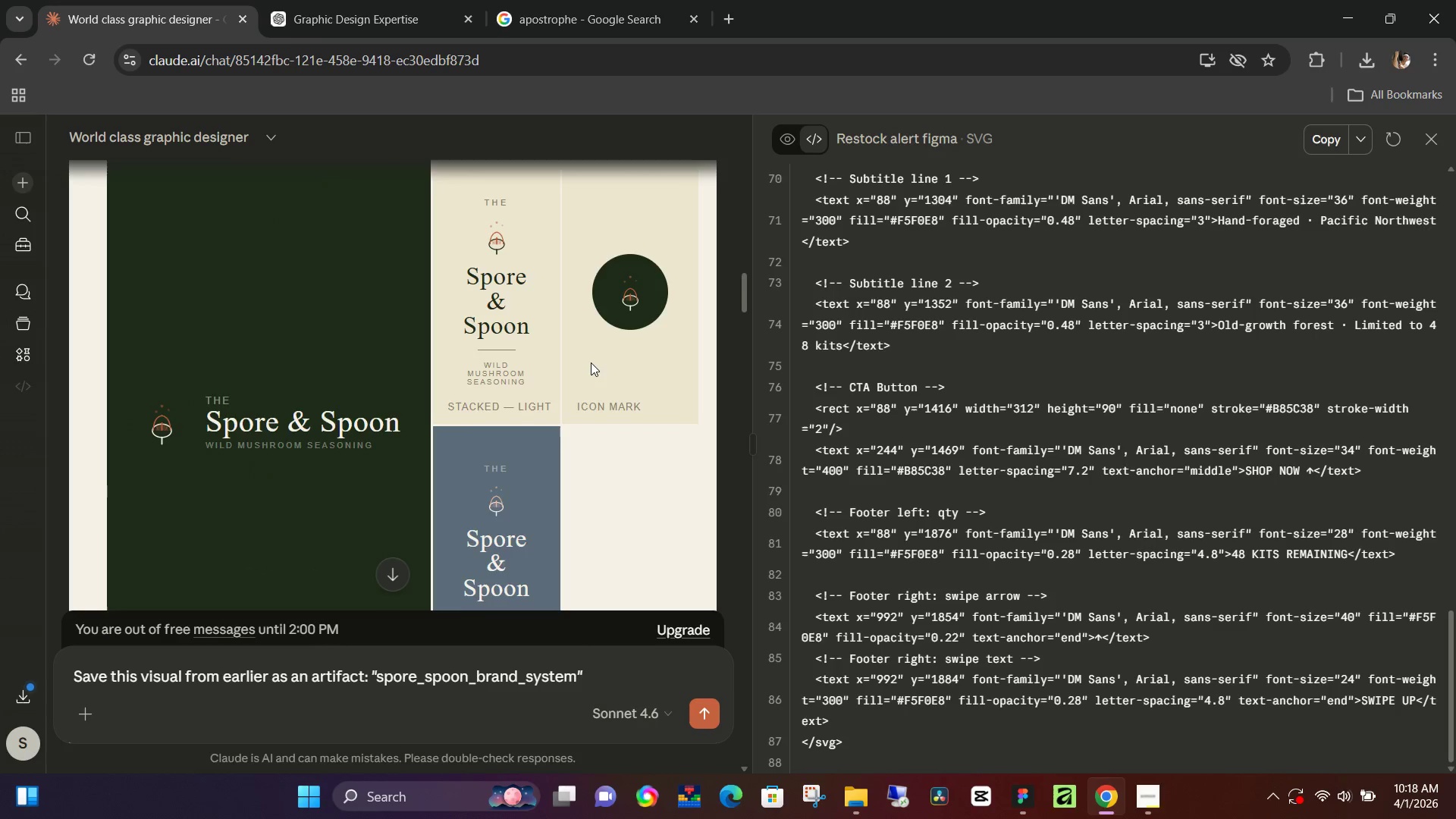 
scroll: coordinate [591, 362], scroll_direction: down, amount: 10.0
 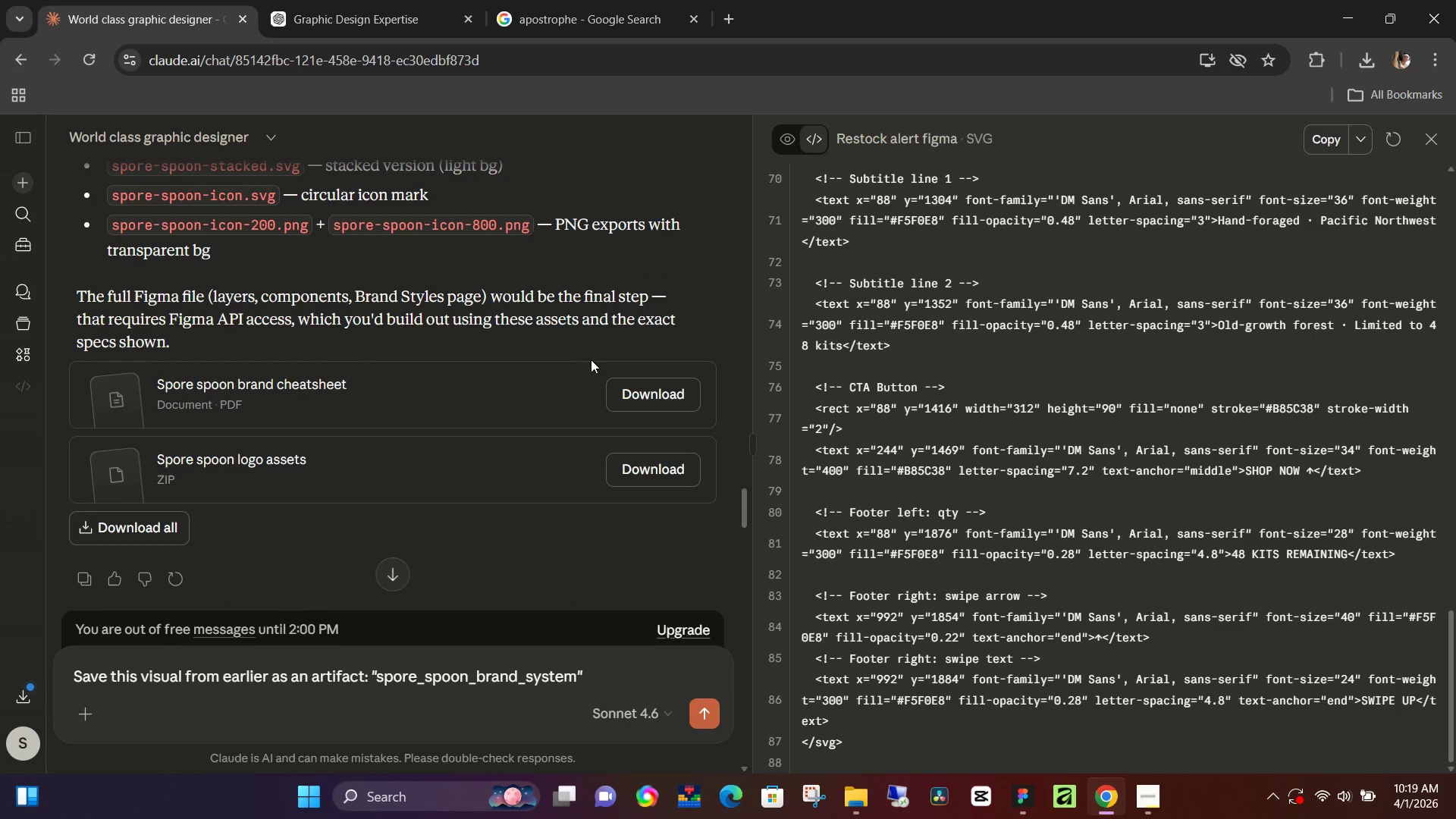 
scroll: coordinate [592, 362], scroll_direction: up, amount: 7.0
 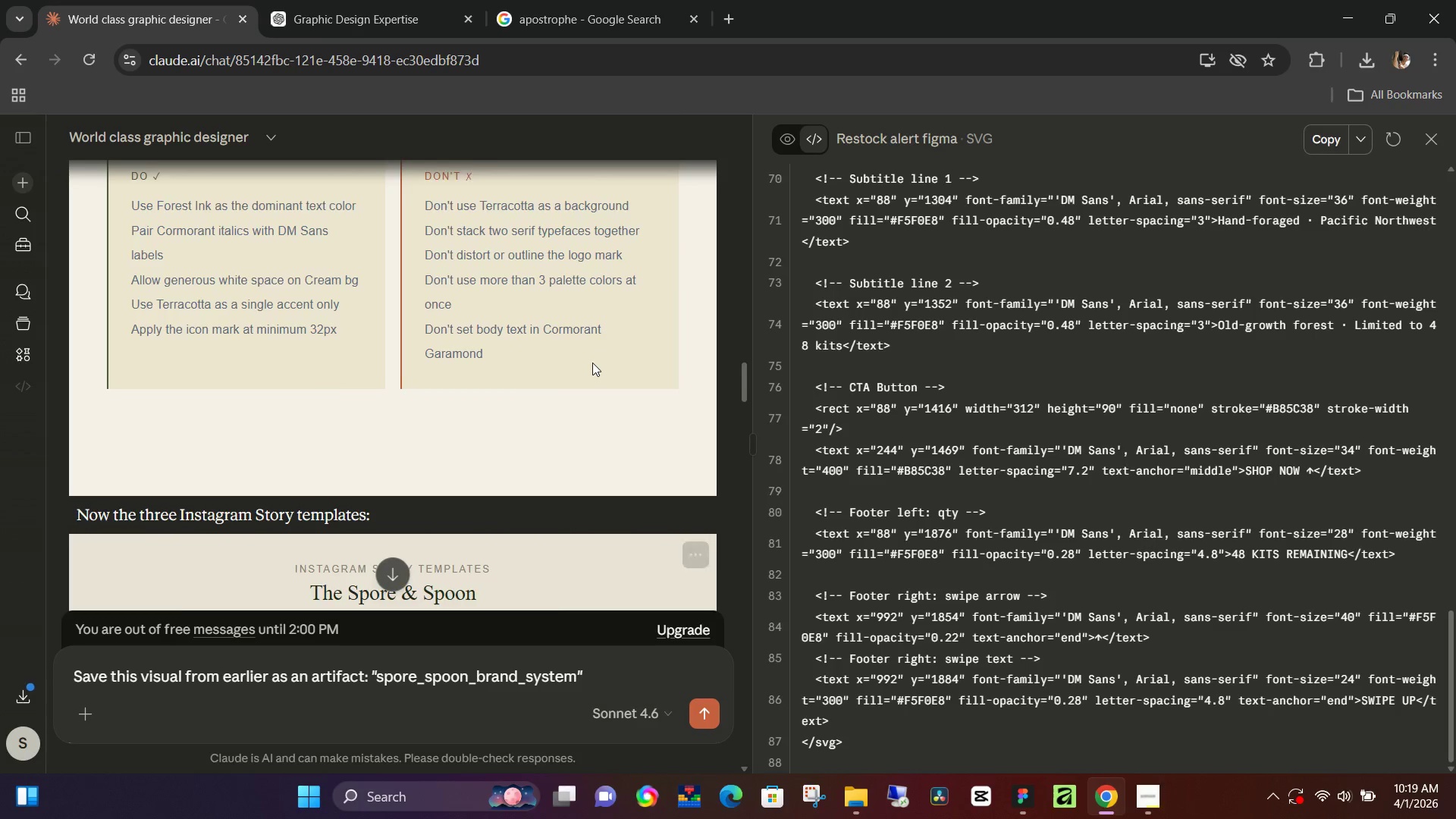 
scroll: coordinate [592, 362], scroll_direction: down, amount: 1.0
 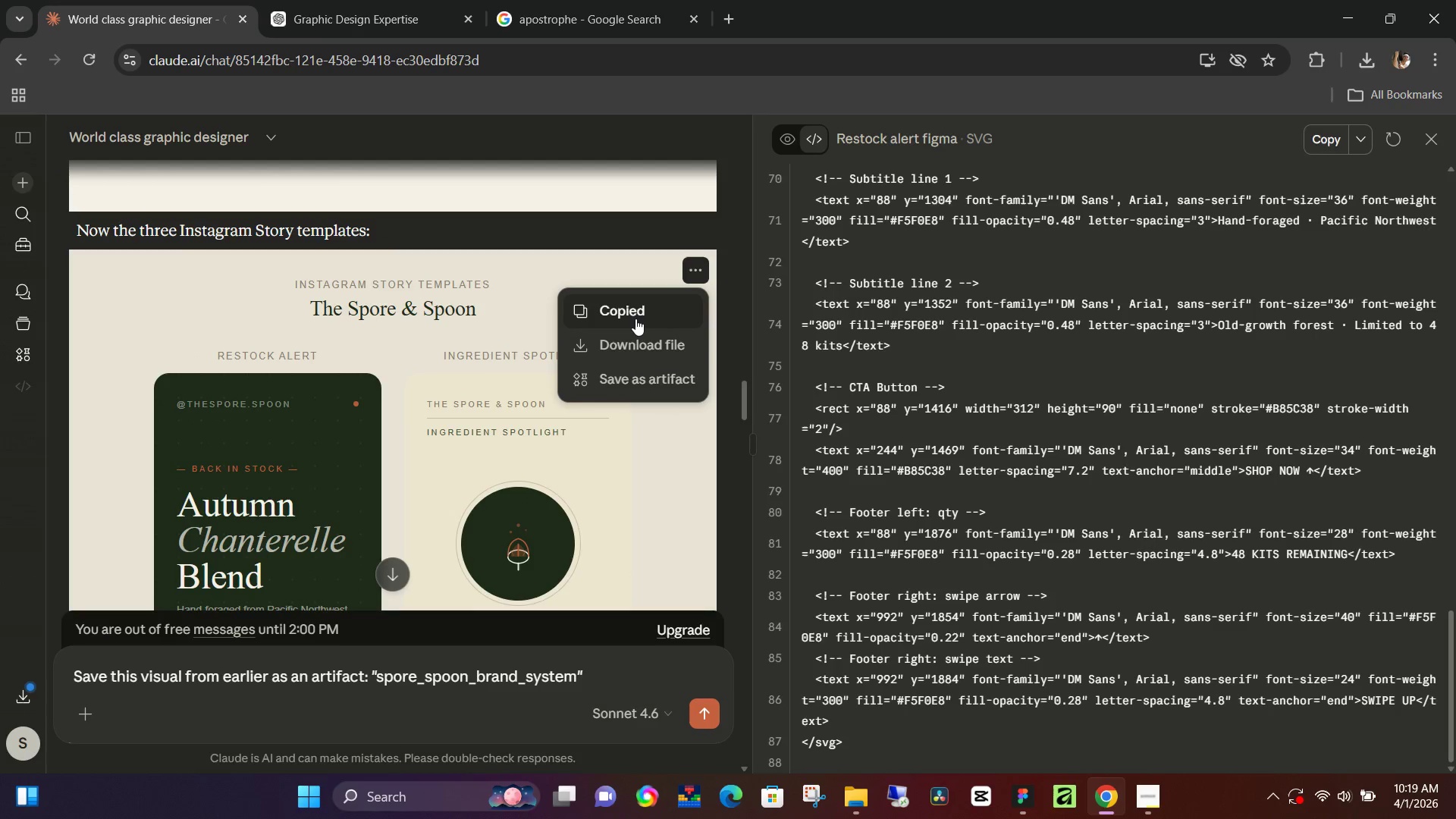 
wait(7.47)
 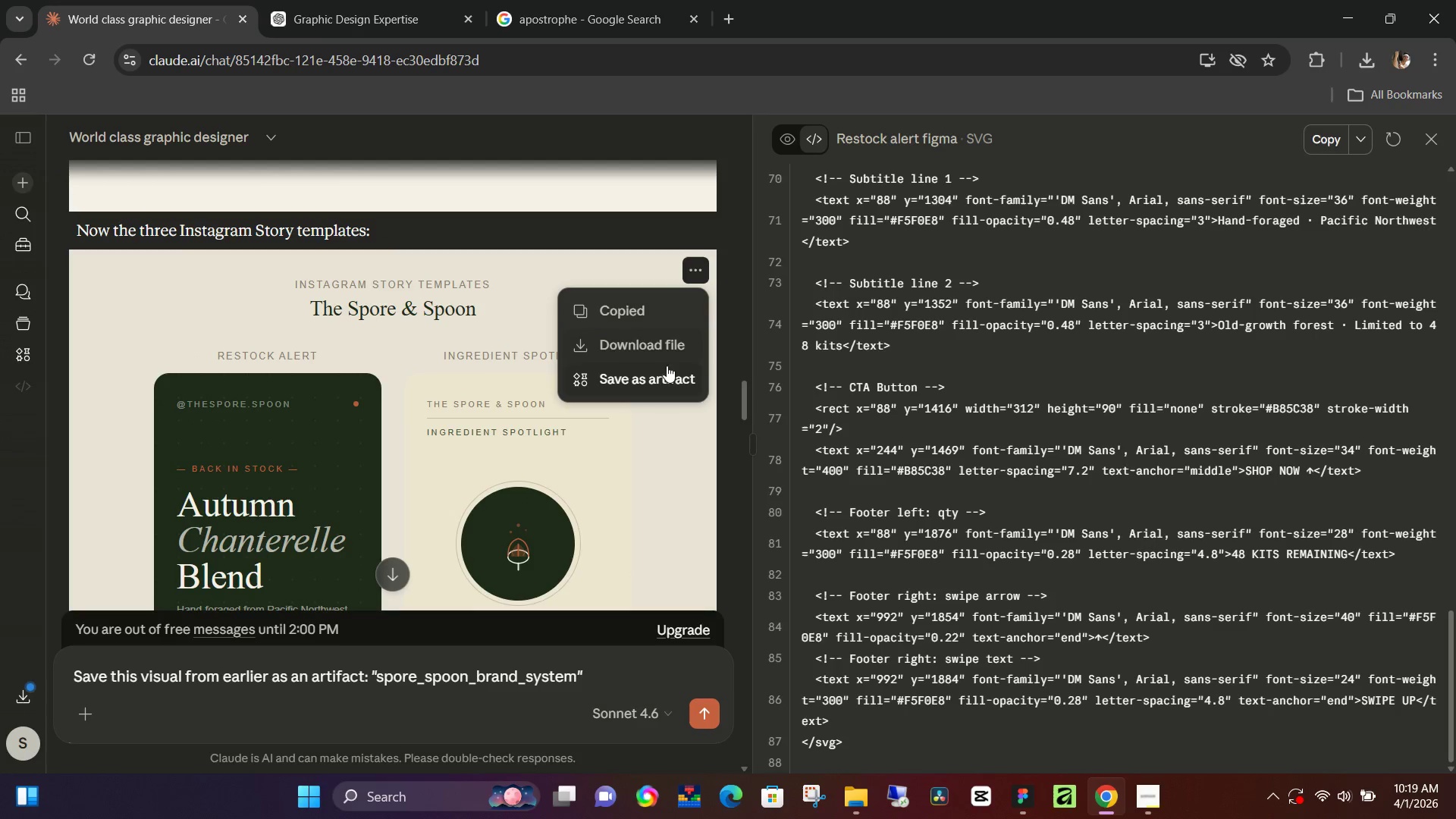 
left_click([644, 347])
 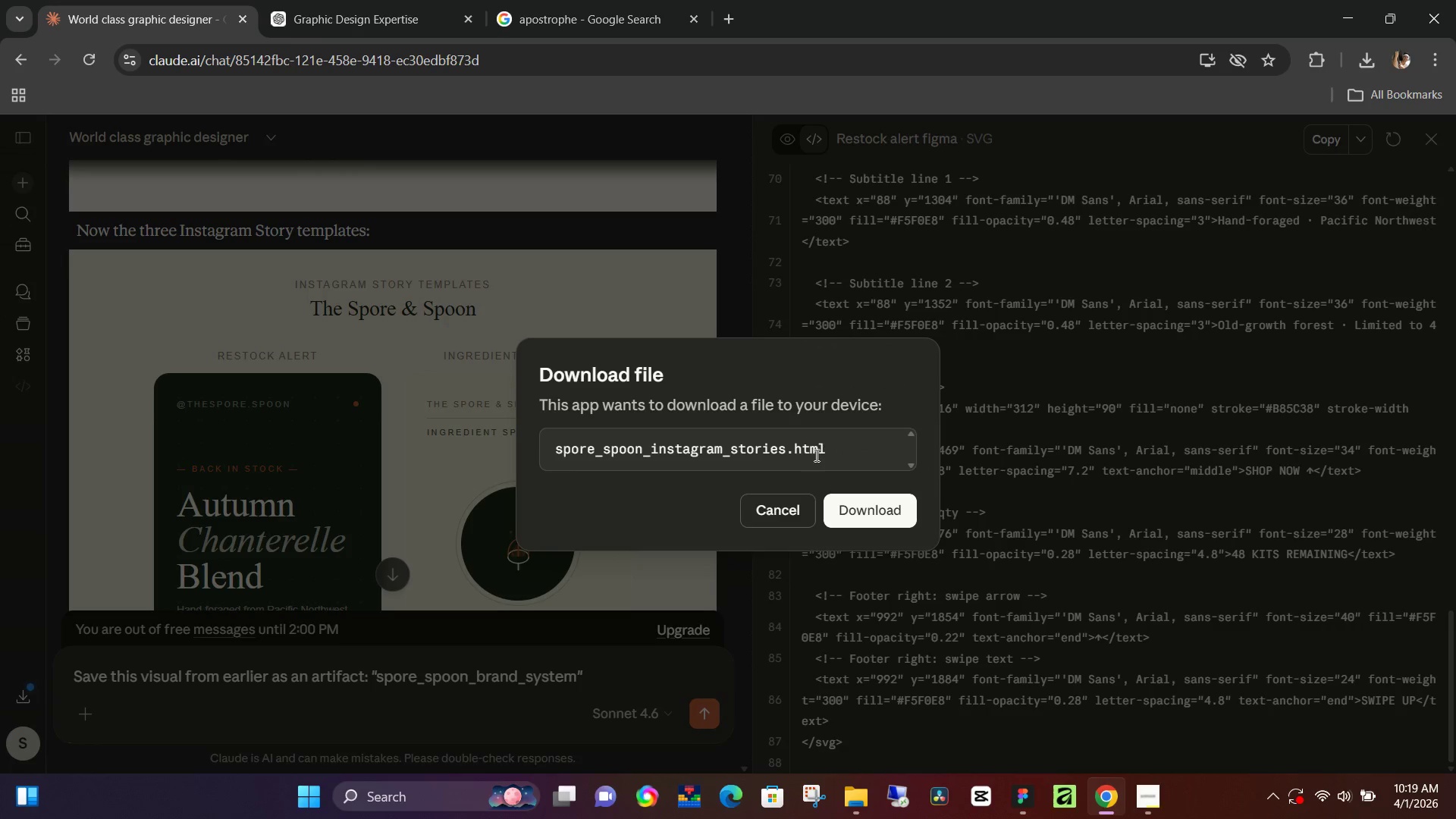 
left_click([825, 452])
 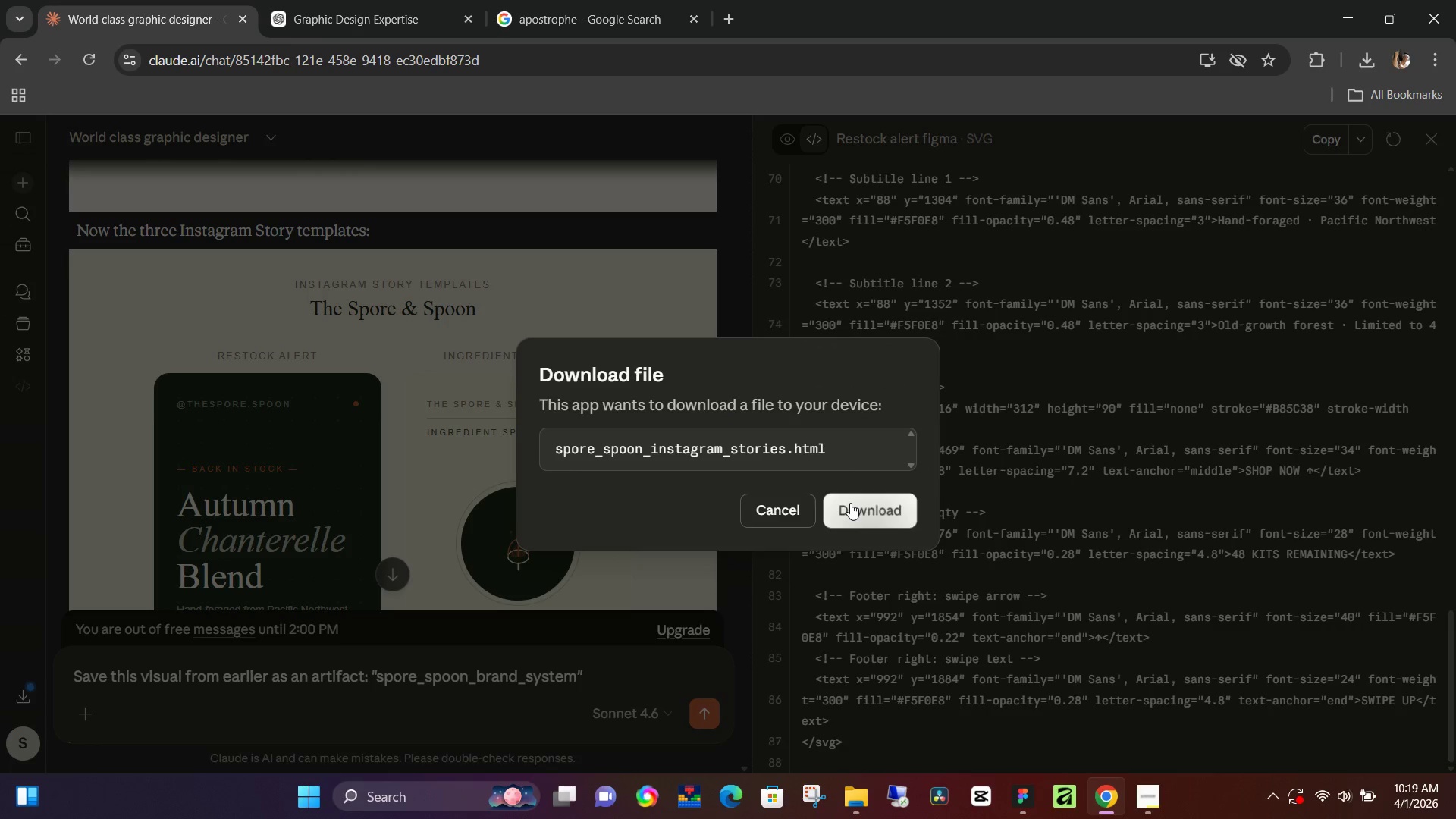 
left_click([851, 503])
 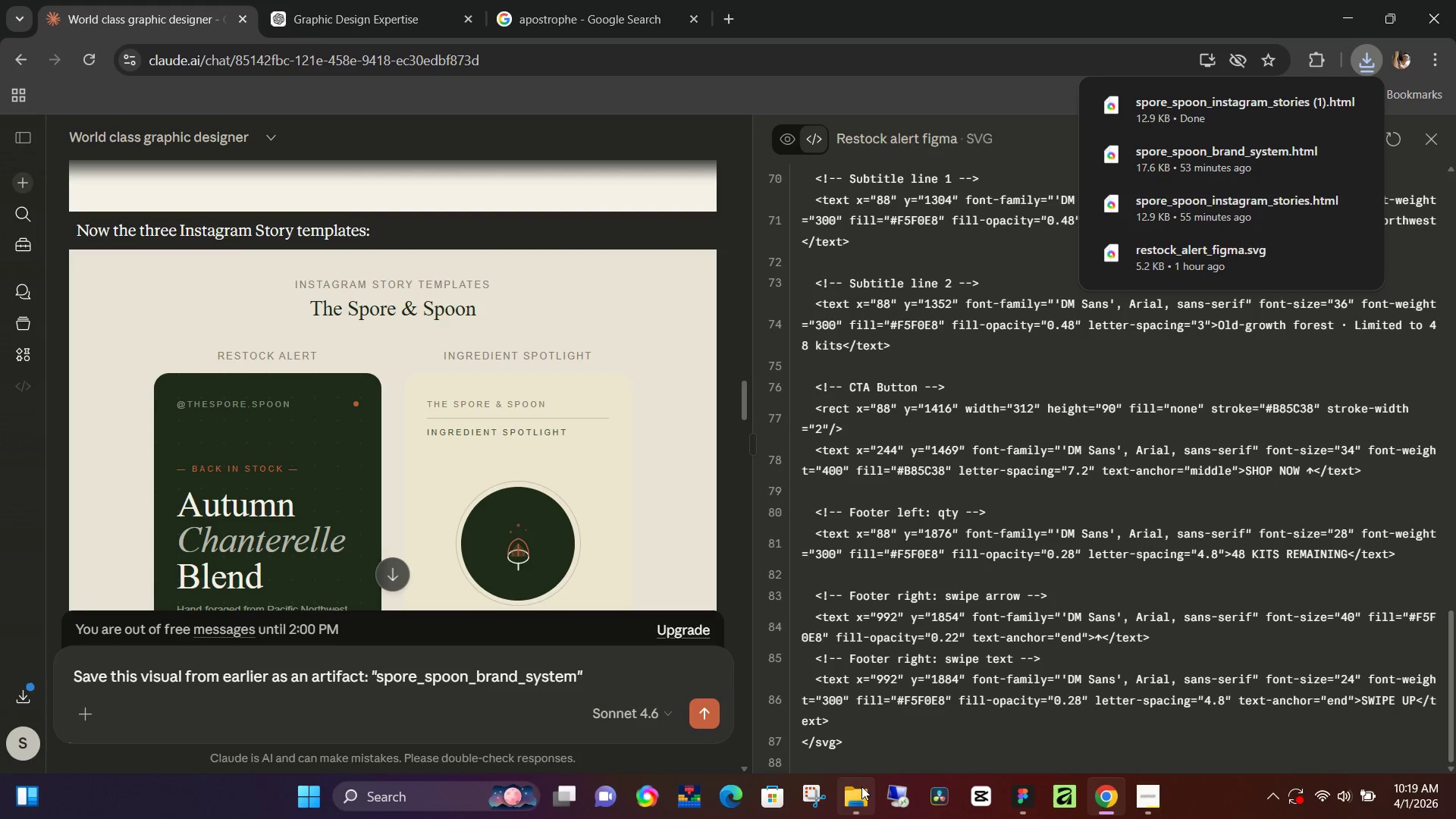 
left_click([1012, 795])
 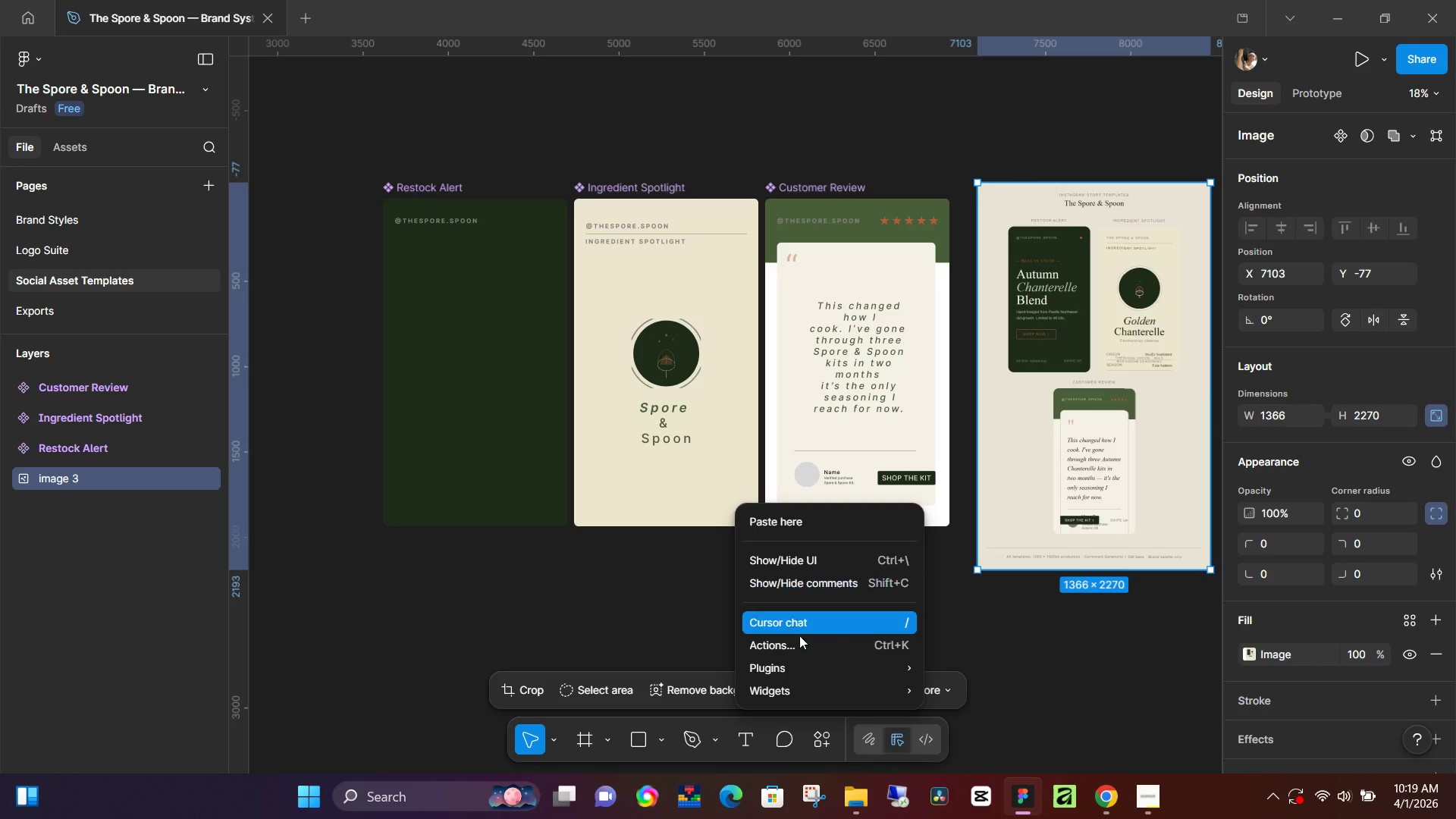 
left_click([689, 601])
 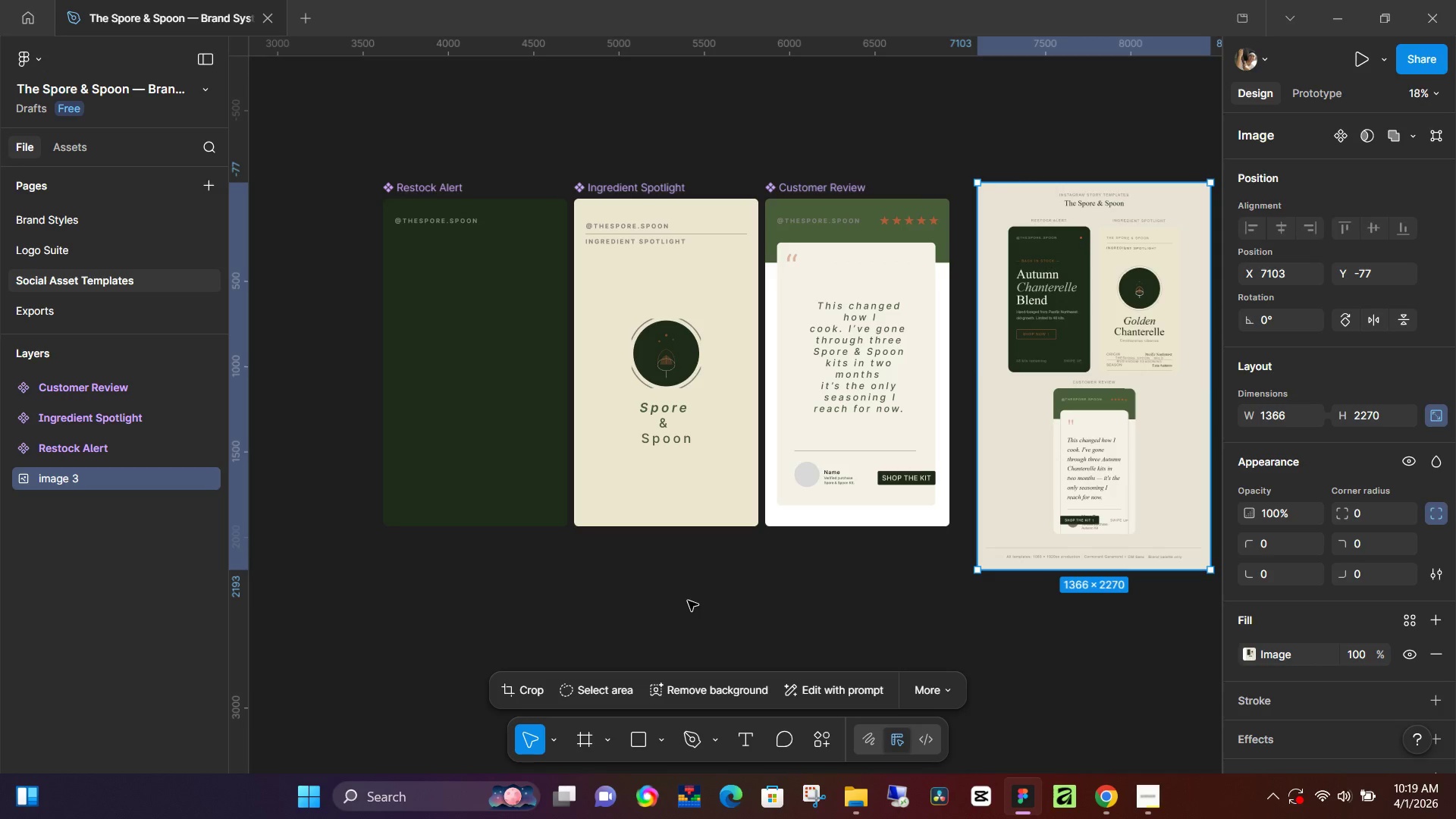 
key(Control+Shift+ShiftLeft)
 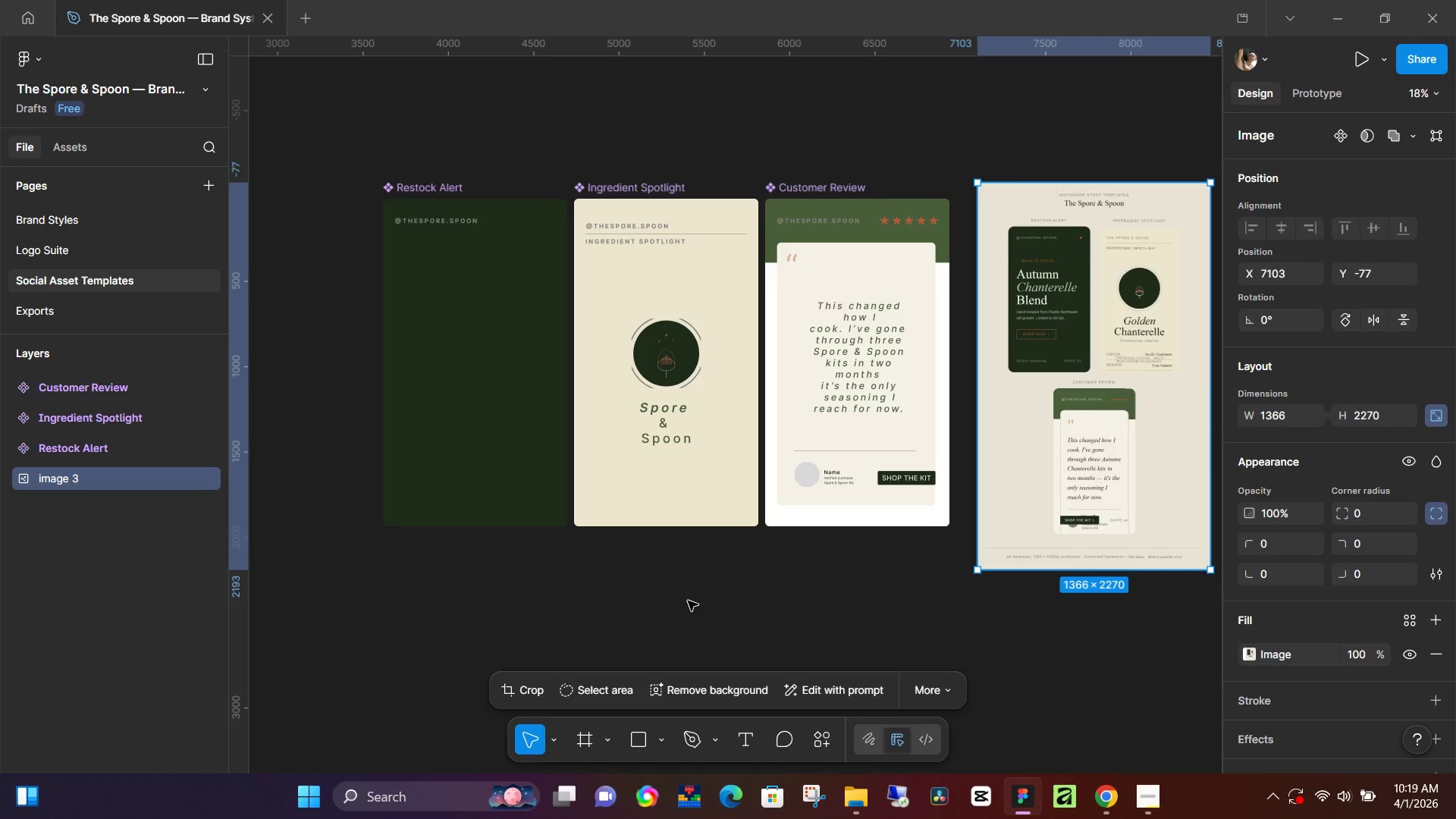 
key(Control+Shift+K)
 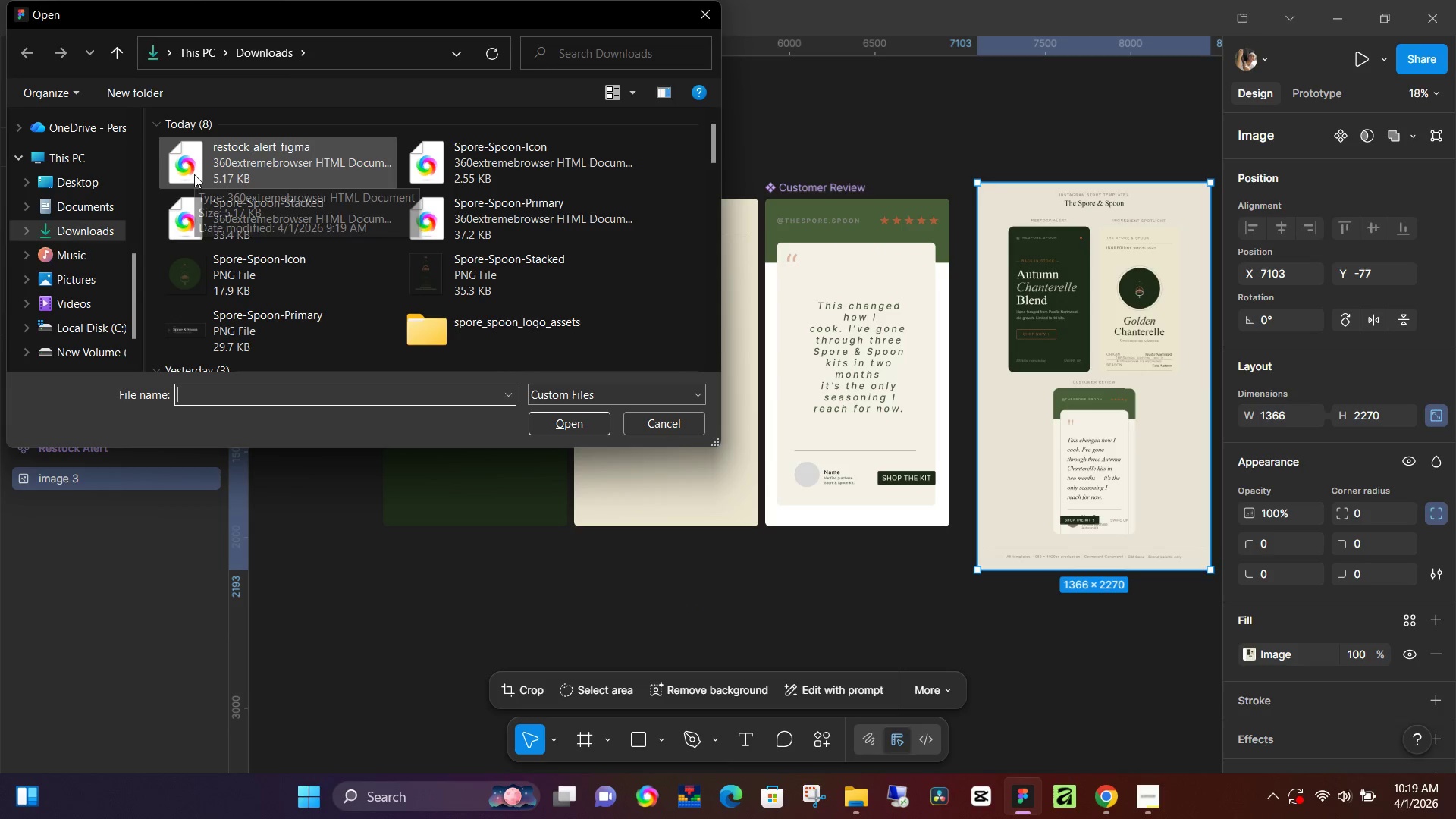 
left_click([486, 58])
 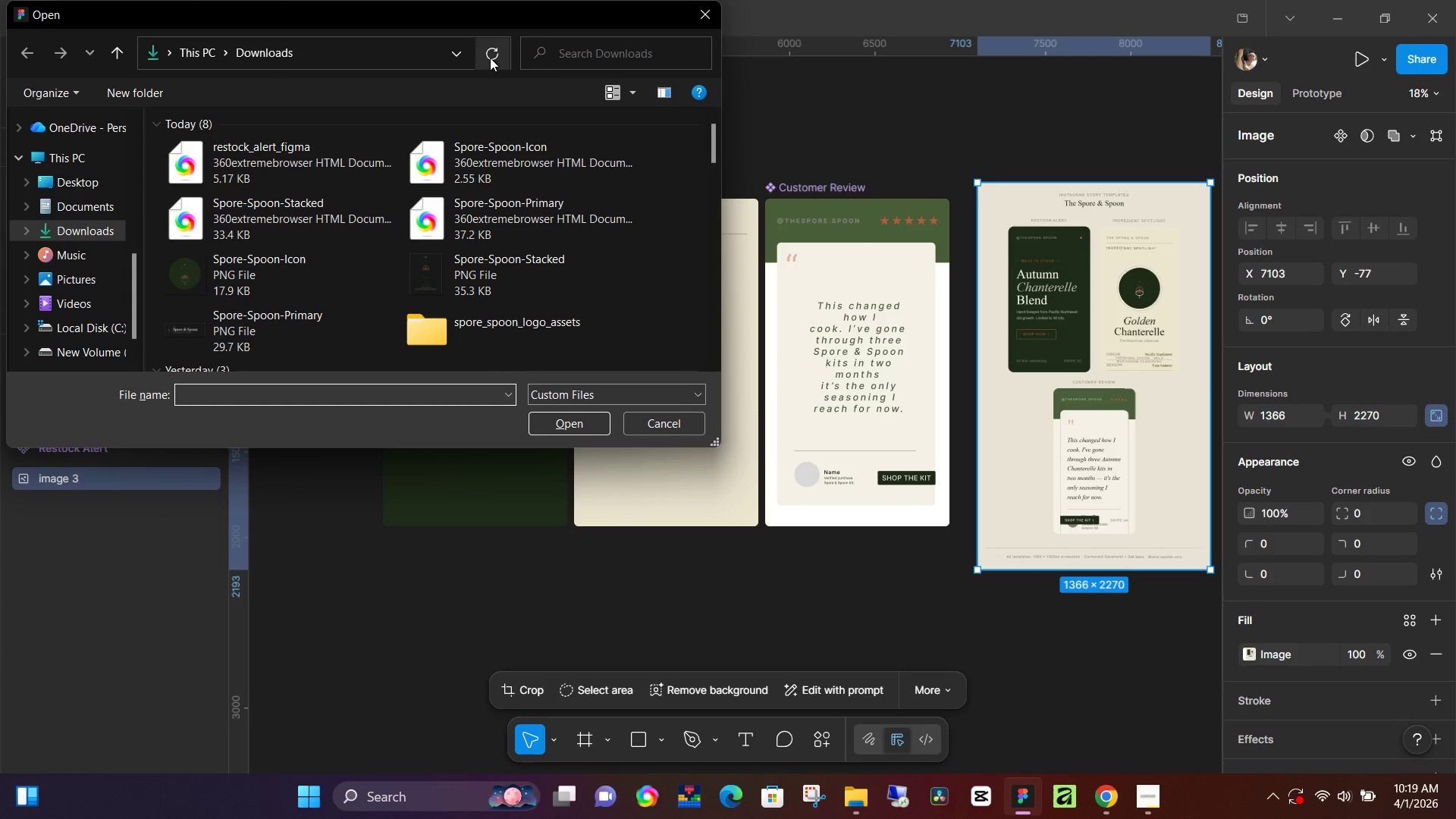 
triple_click([492, 58])
 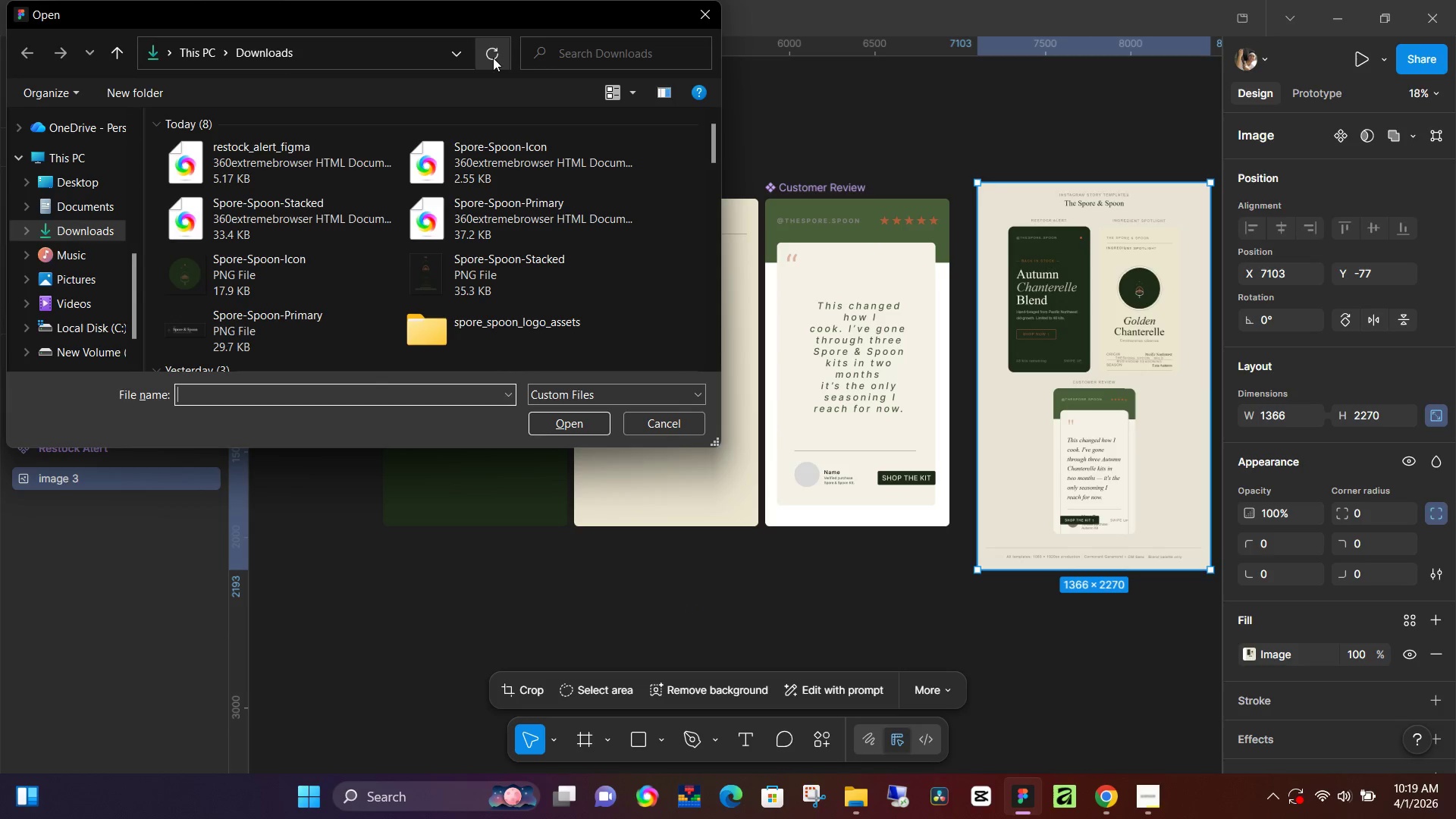 
triple_click([493, 58])
 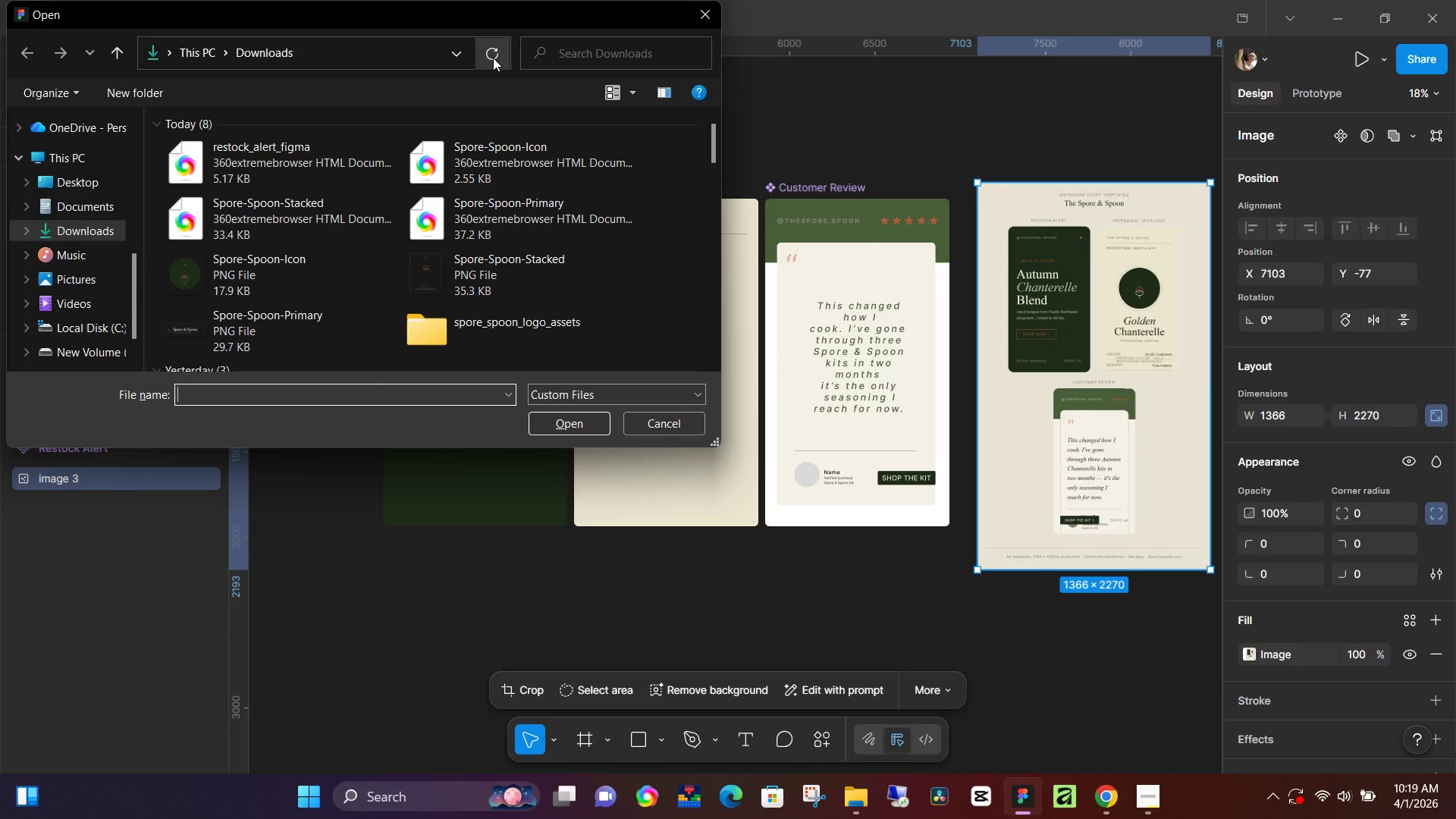 
triple_click([493, 58])
 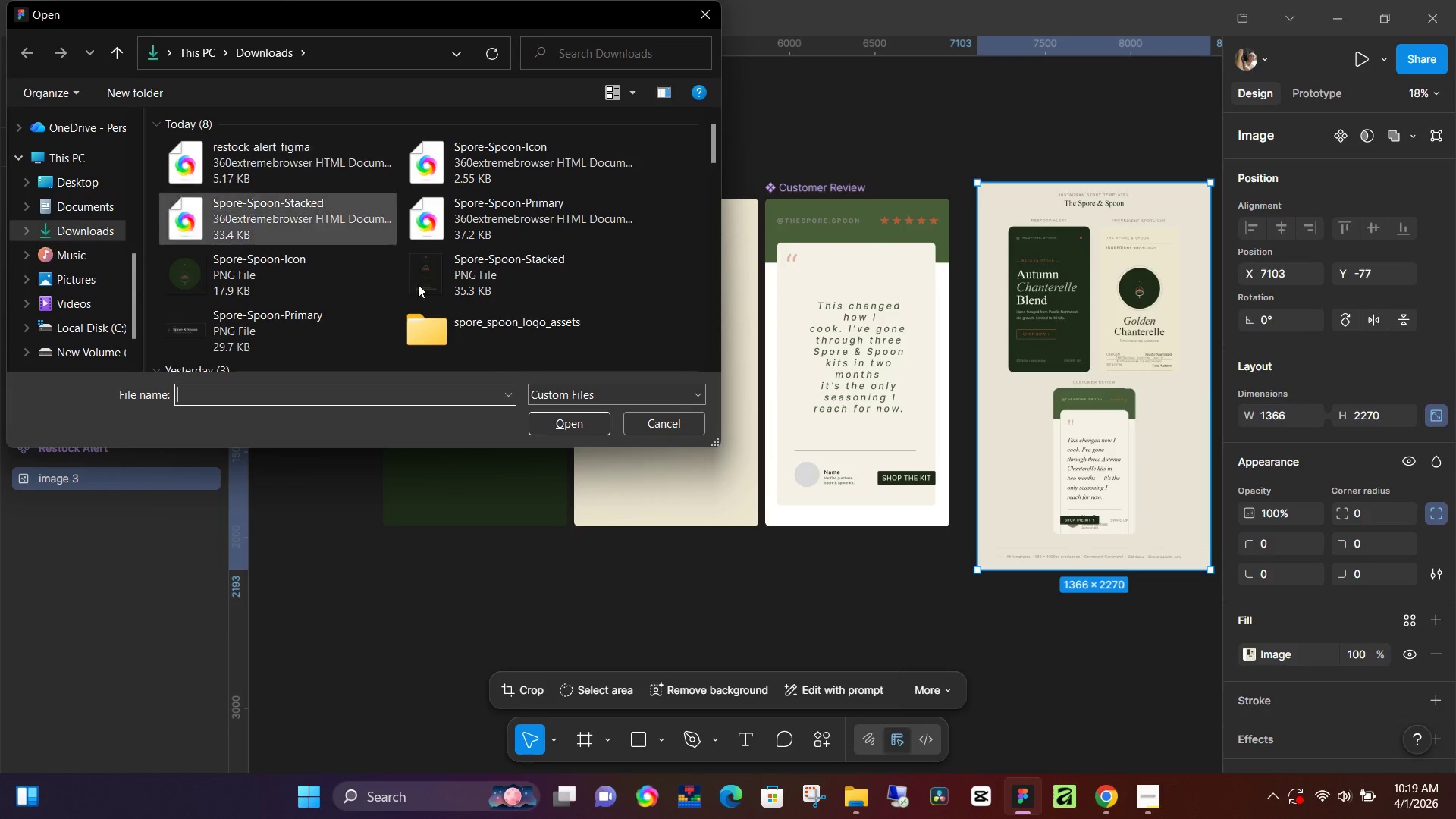 
left_click([708, 14])
 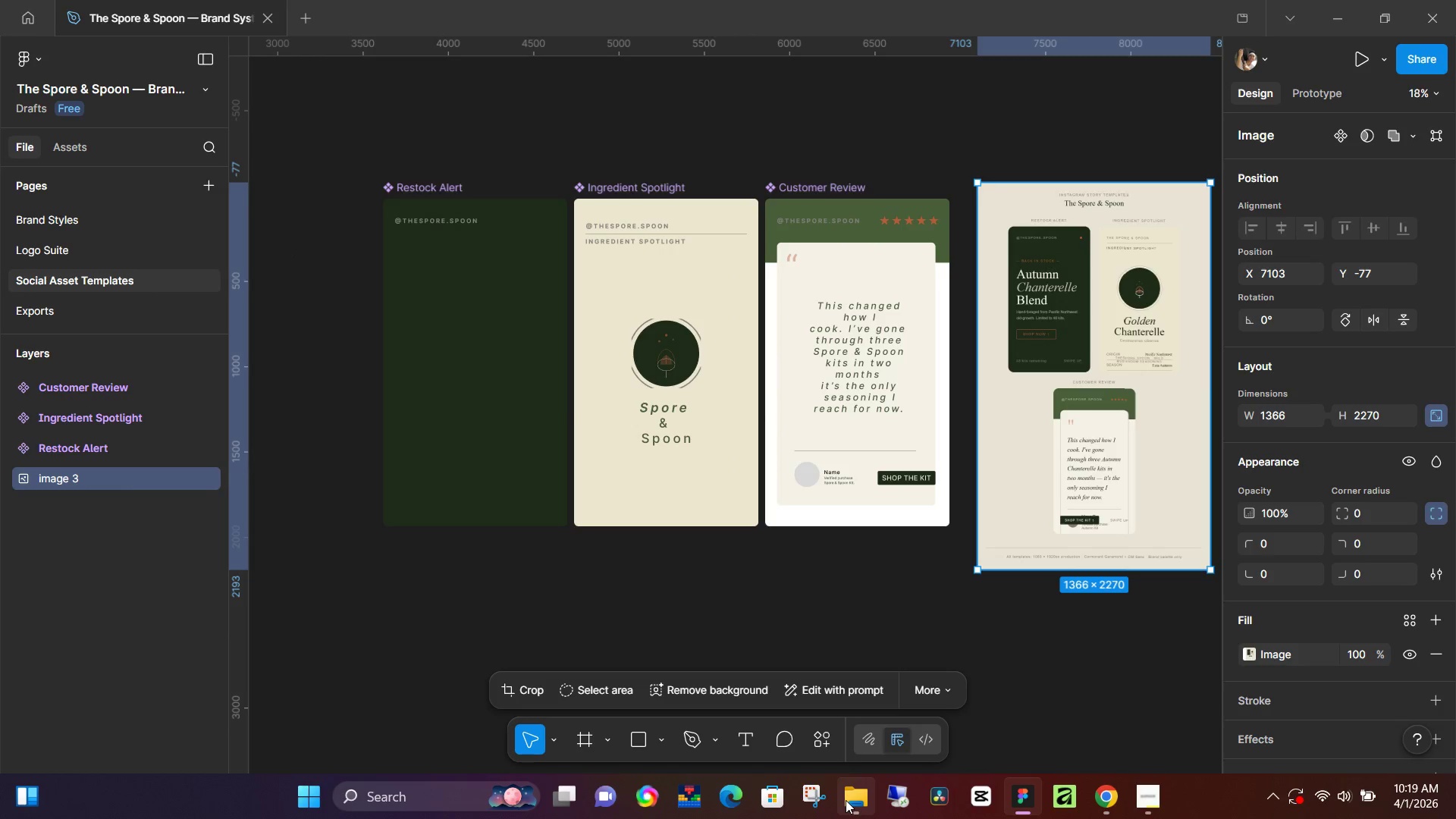 
left_click([852, 800])
 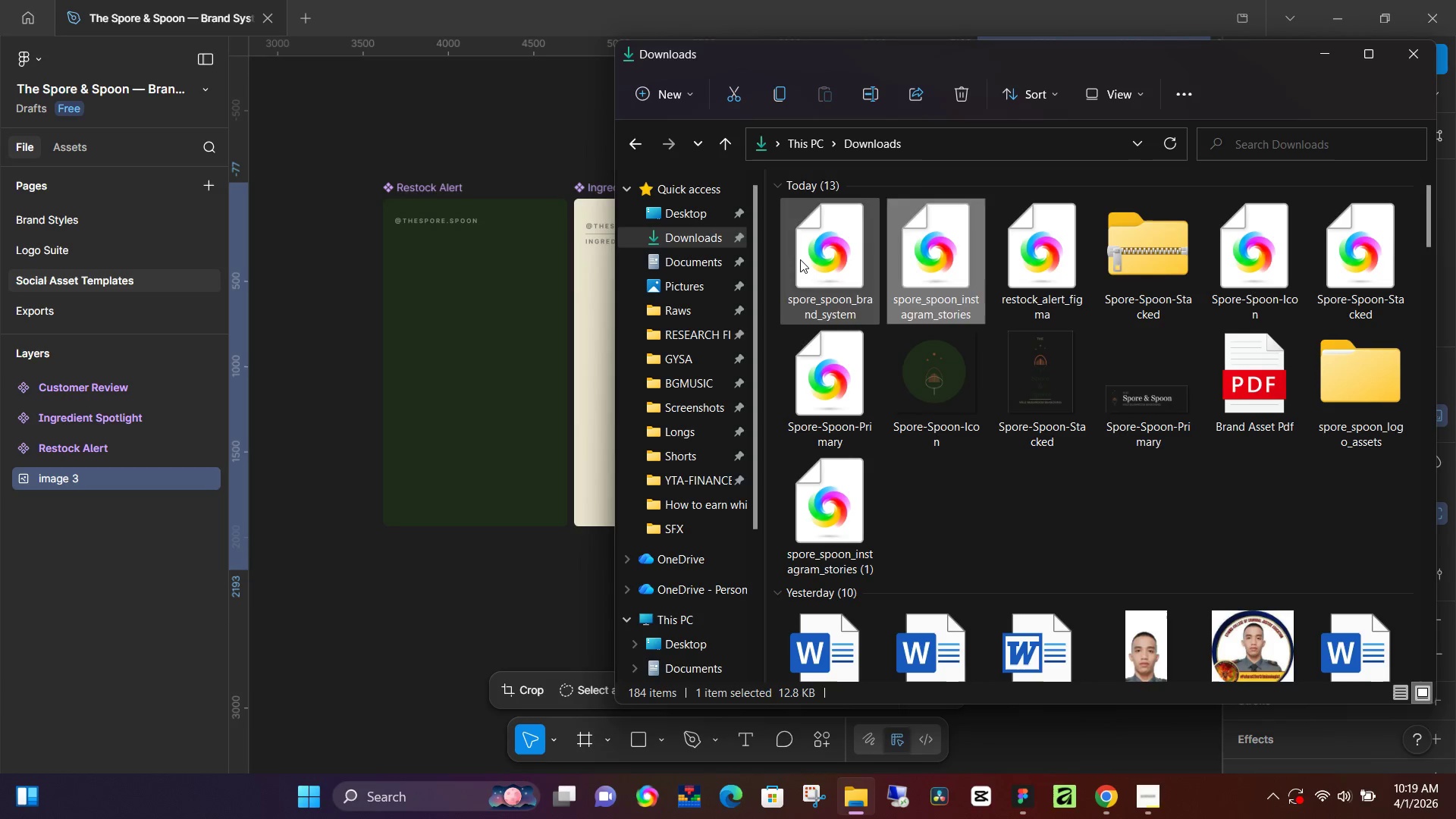 
right_click([800, 259])
 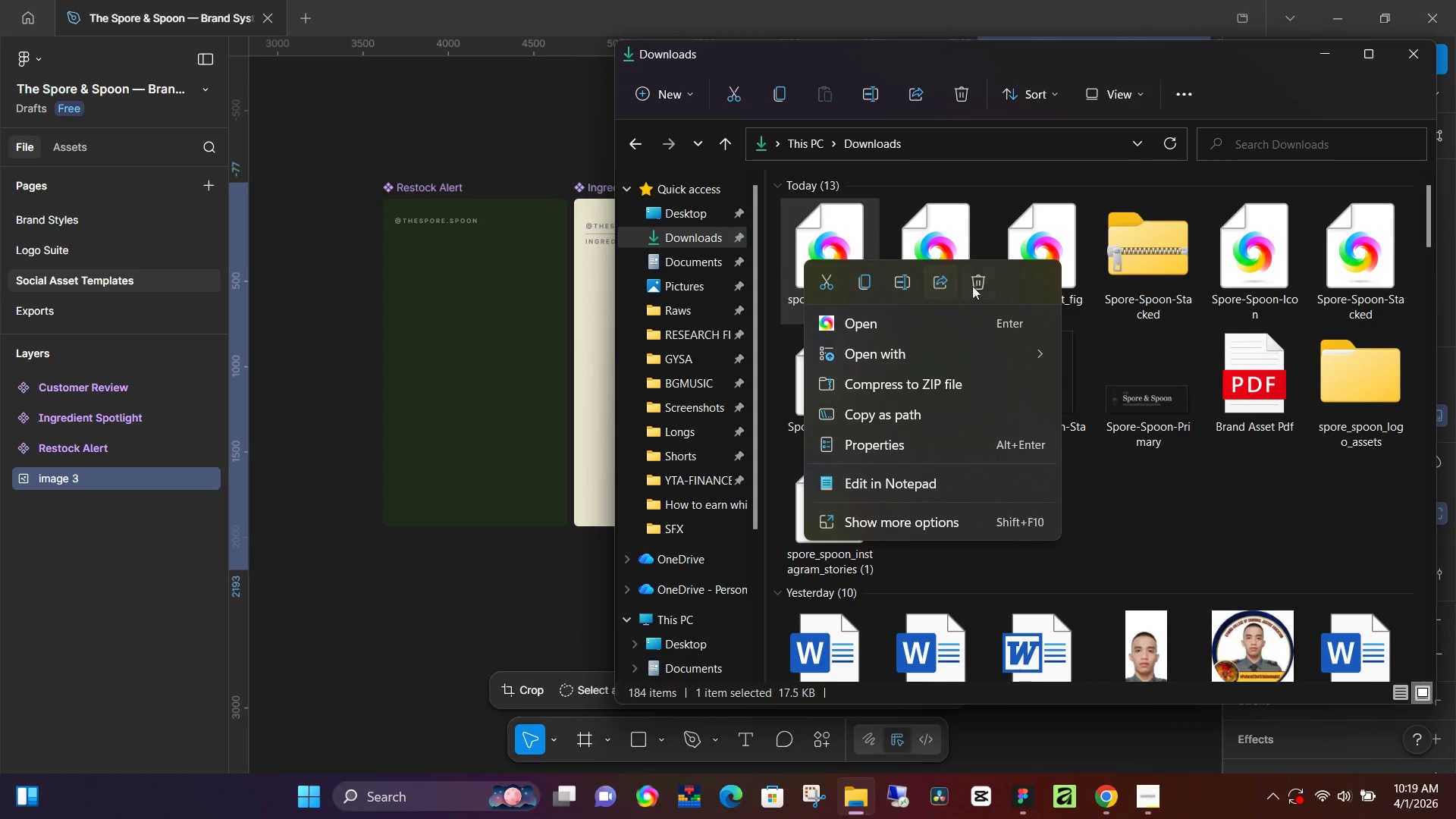 
left_click([986, 286])
 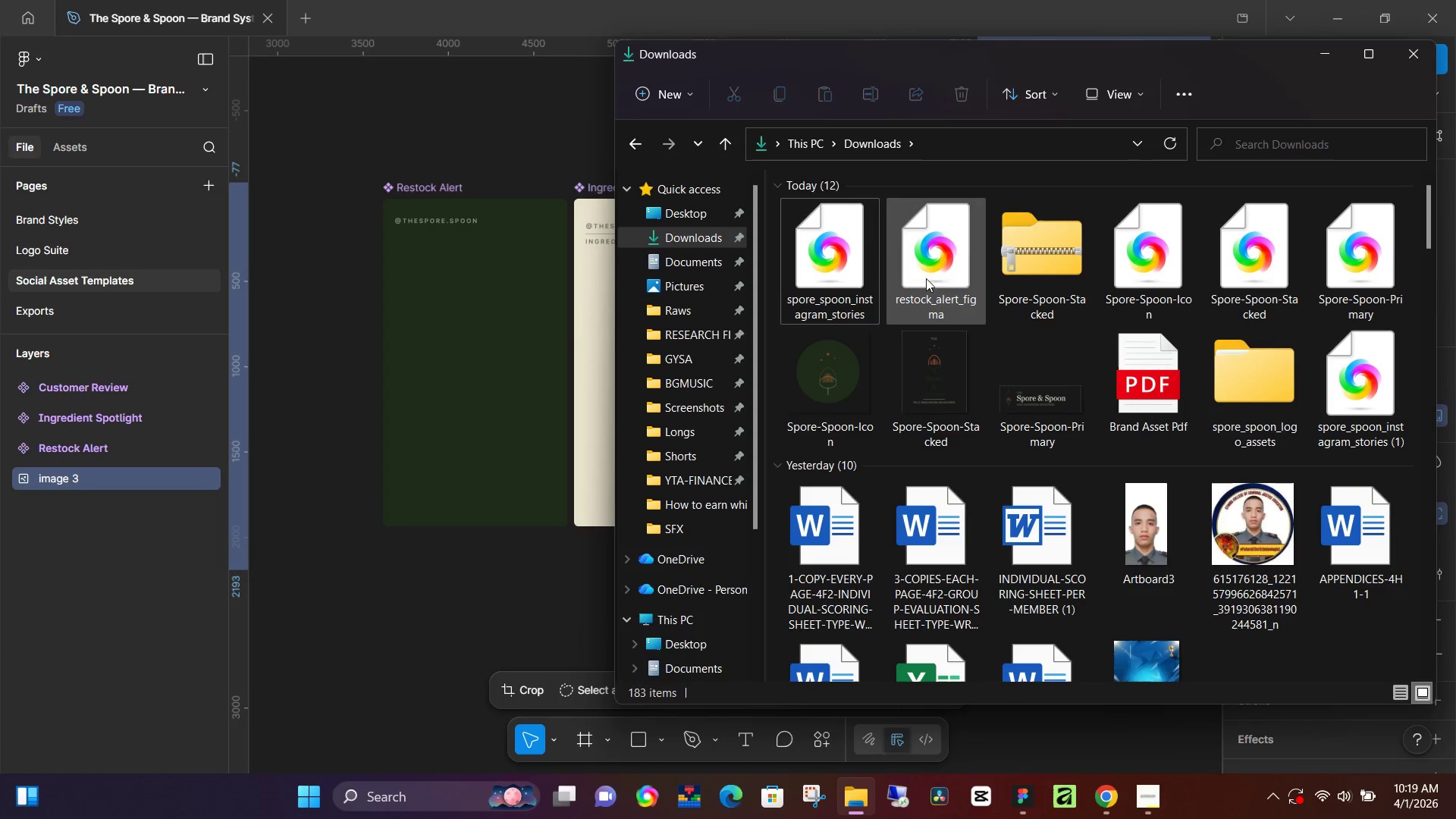 
left_click([867, 263])
 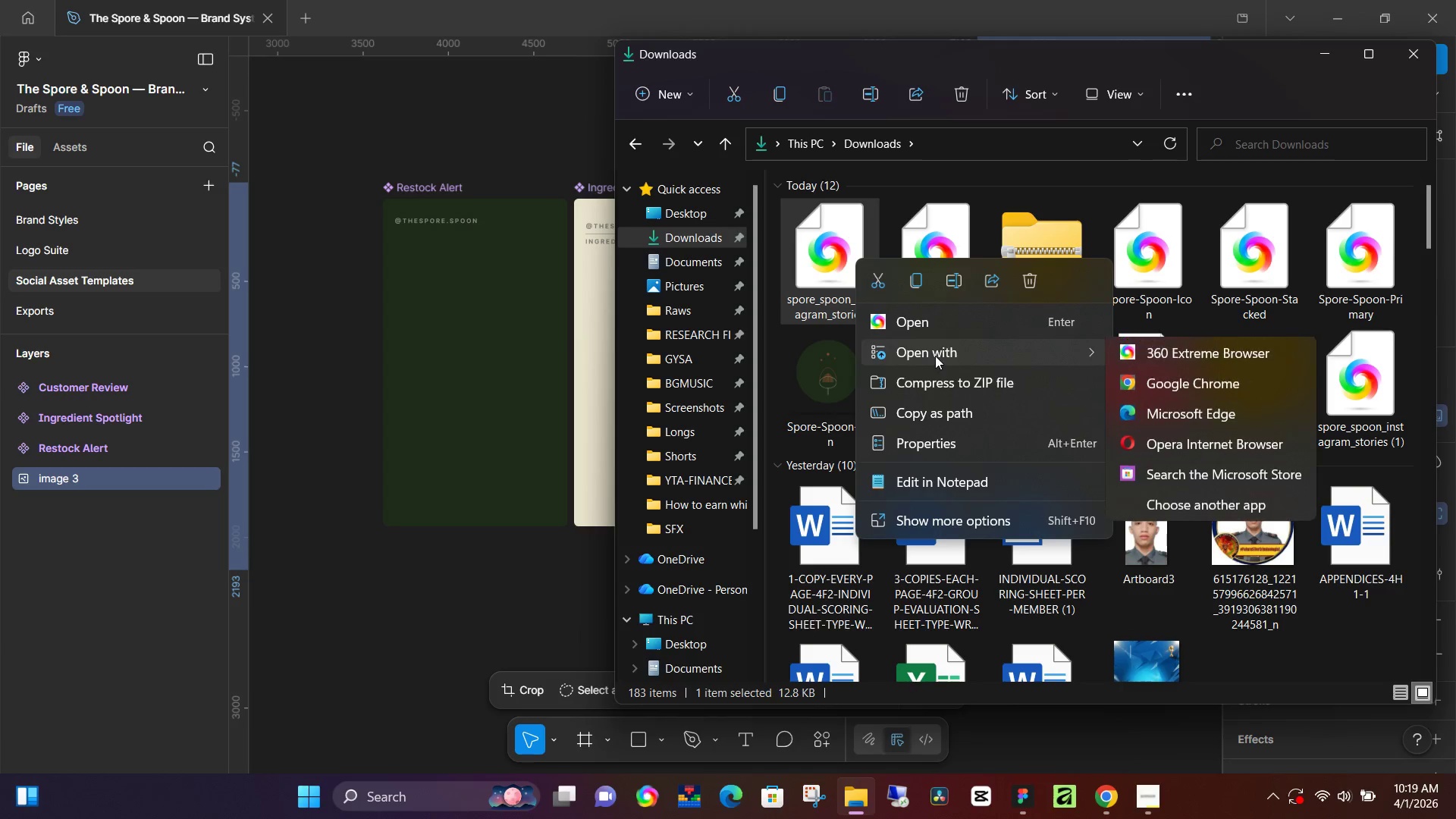 
left_click([1162, 420])
 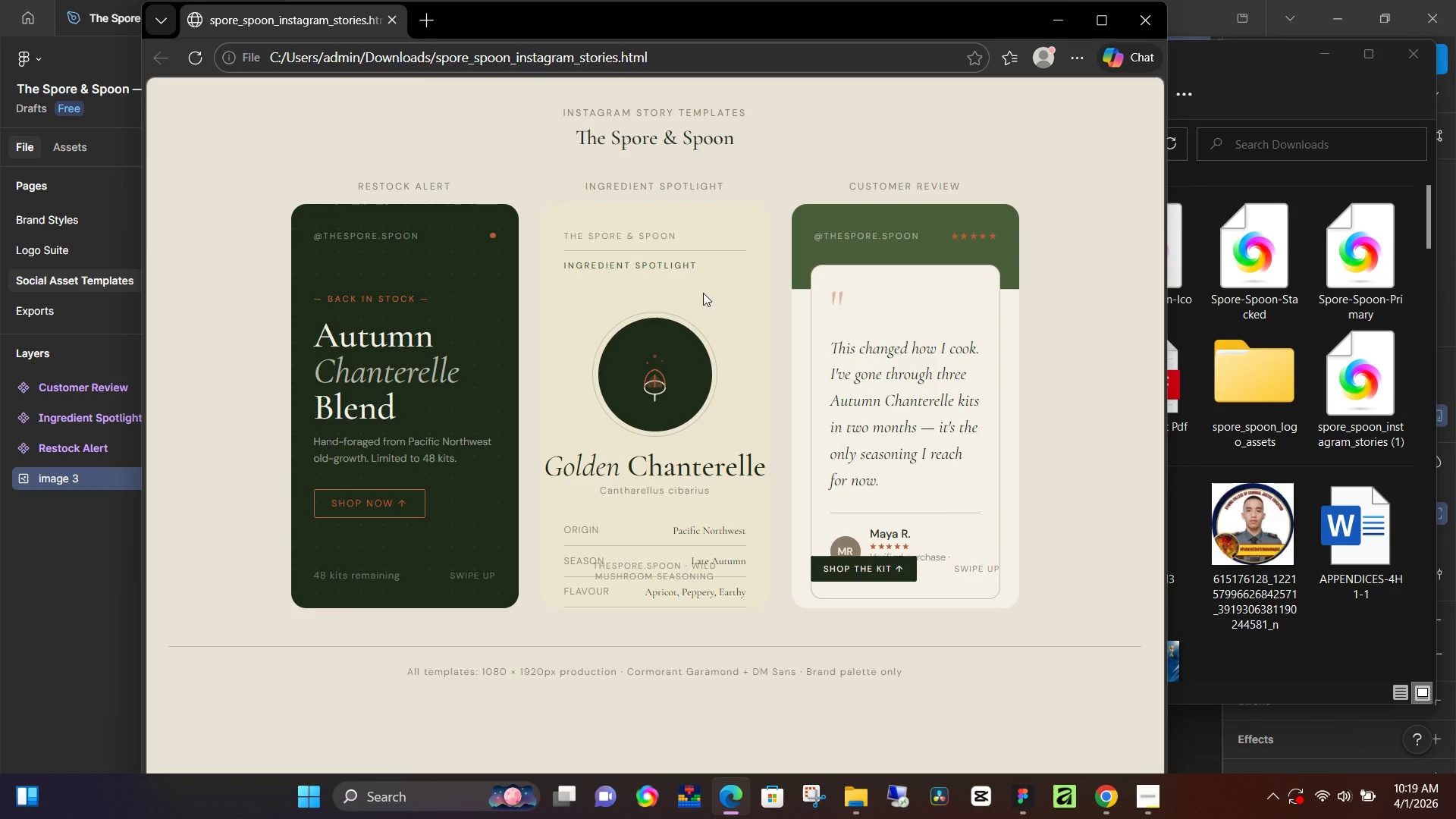 
double_click([668, 274])
 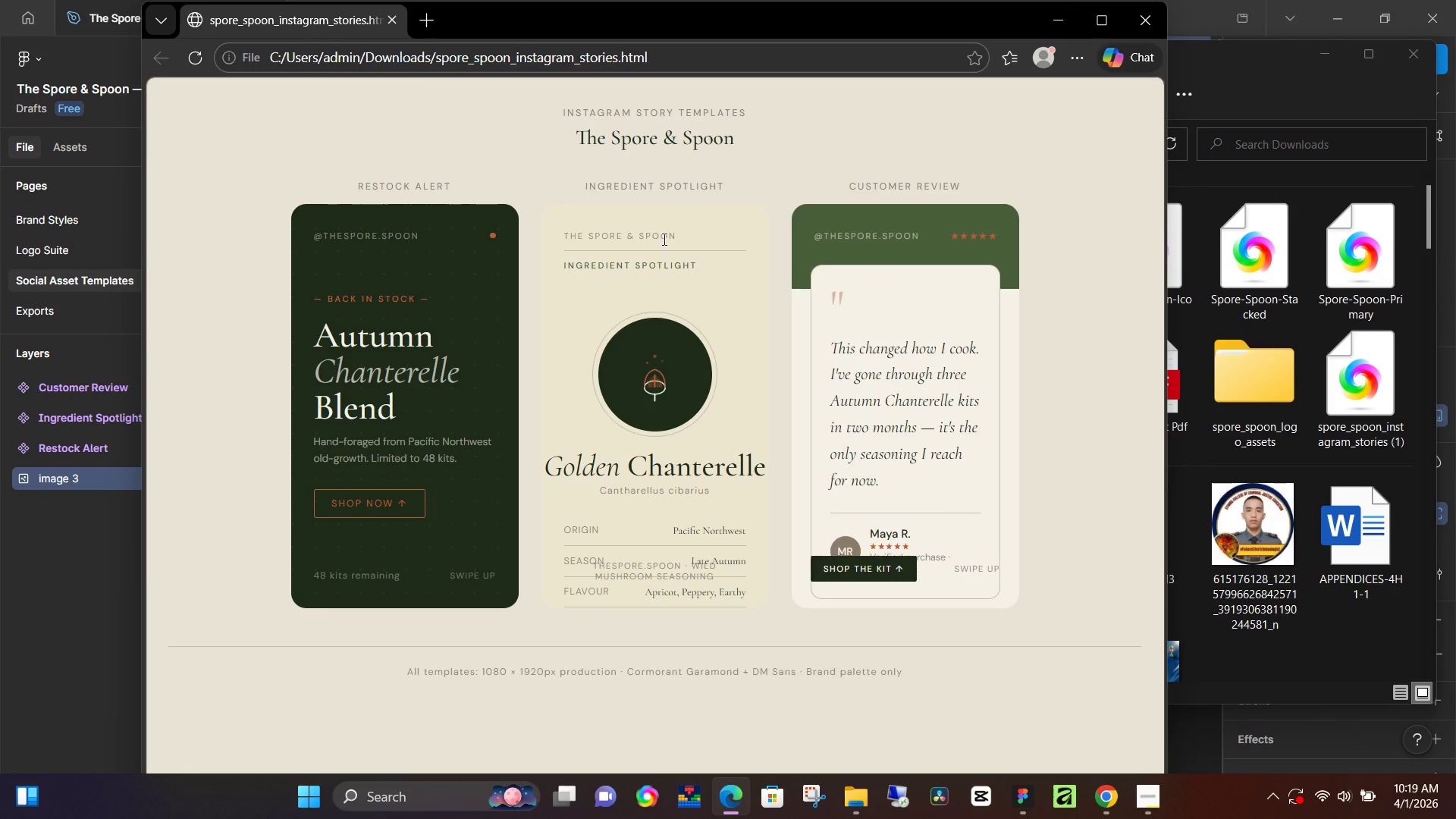 
triple_click([664, 241])
 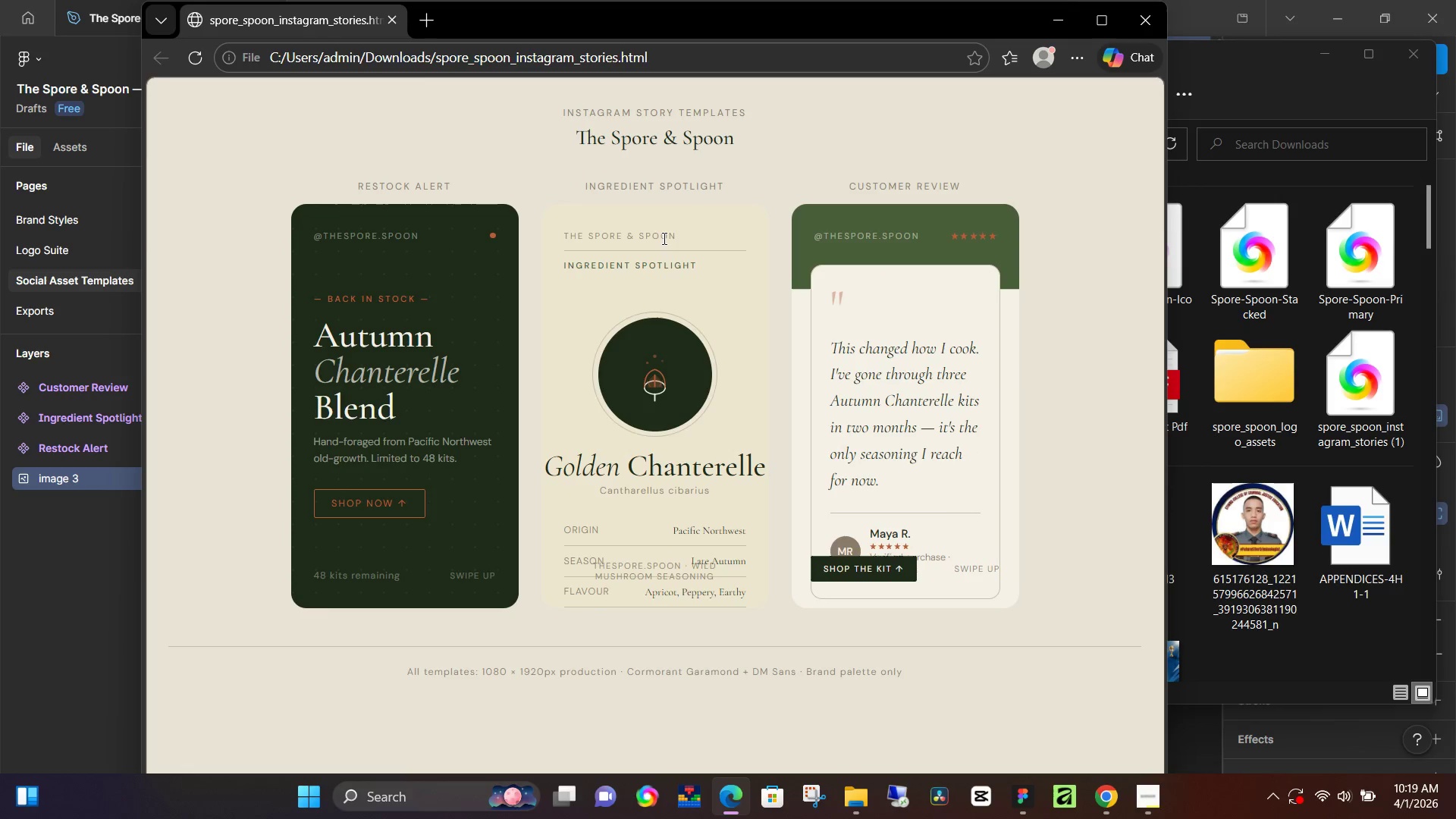 
triple_click([663, 239])
 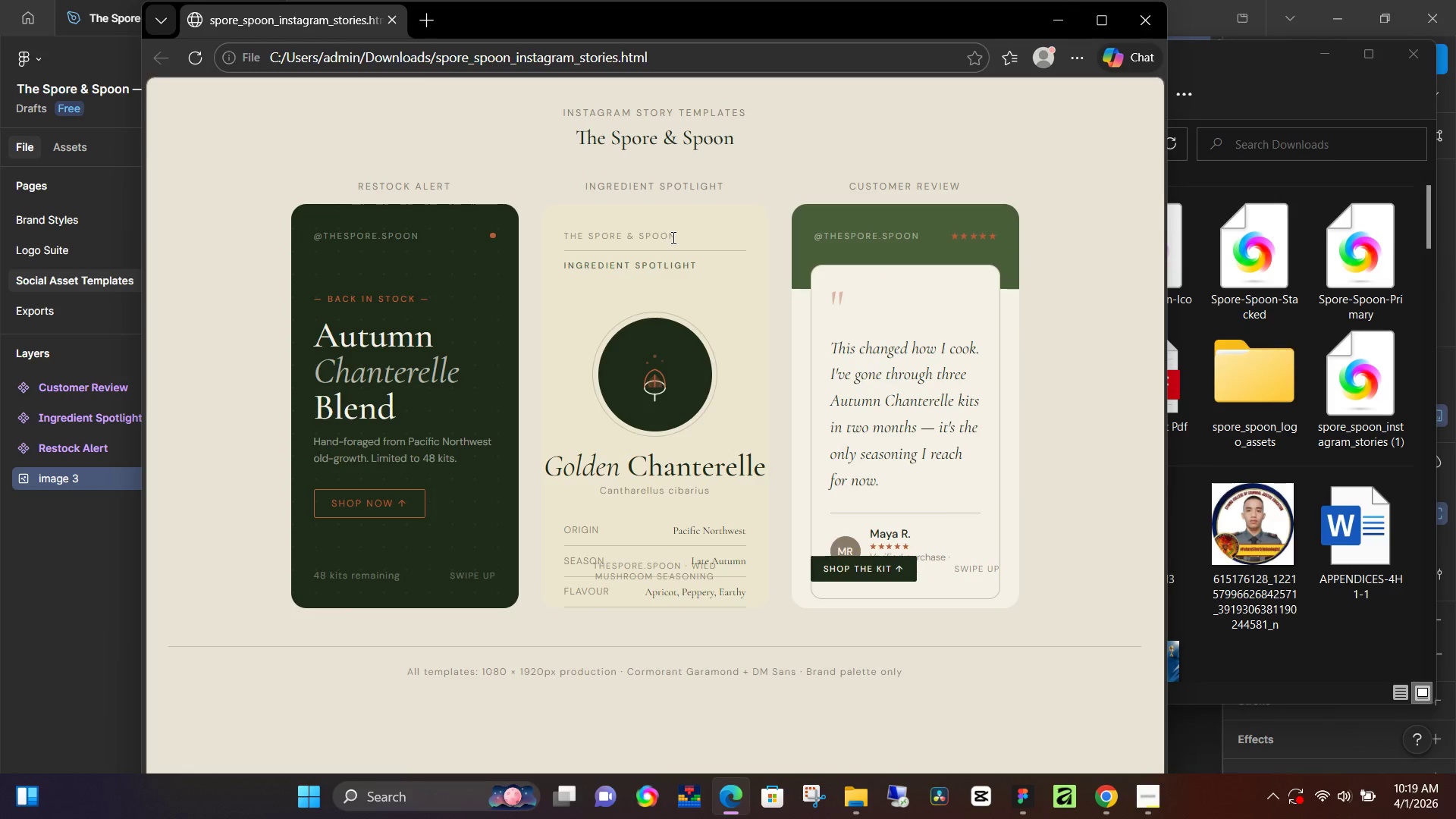 
left_click_drag(start_coordinate=[663, 237], to_coordinate=[713, 275])
 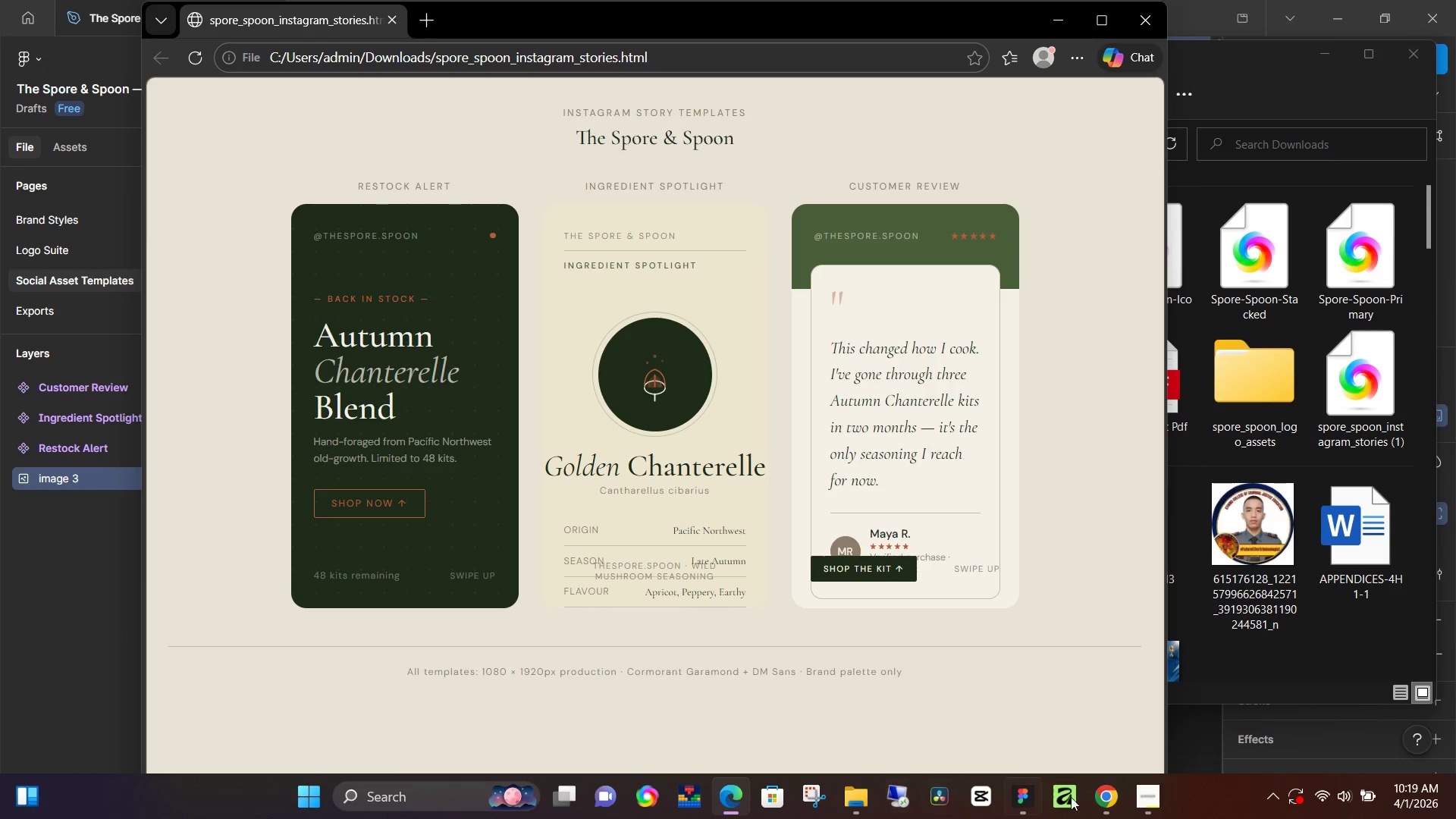 
wait(6.2)
 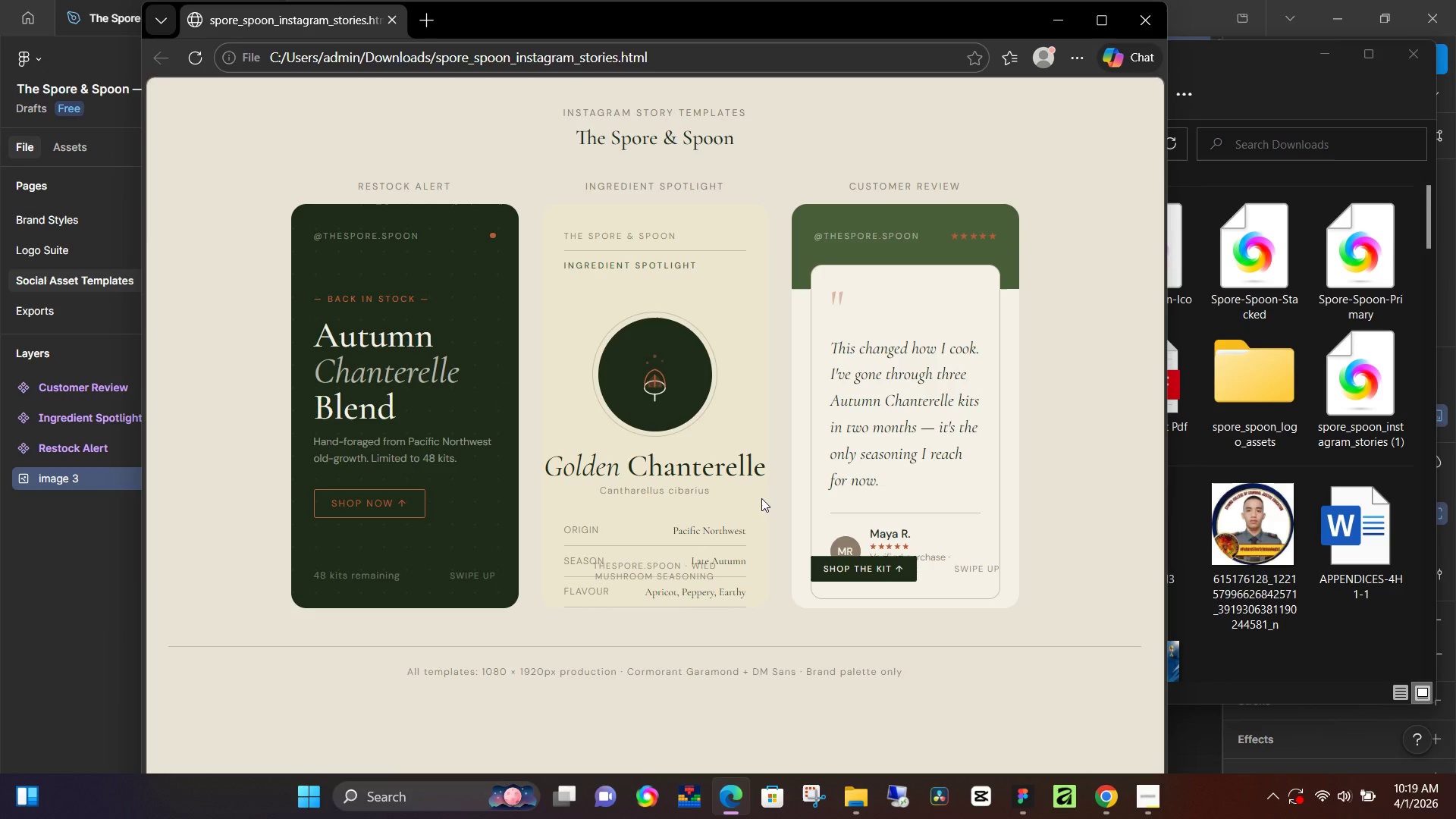 
left_click([1018, 744])
 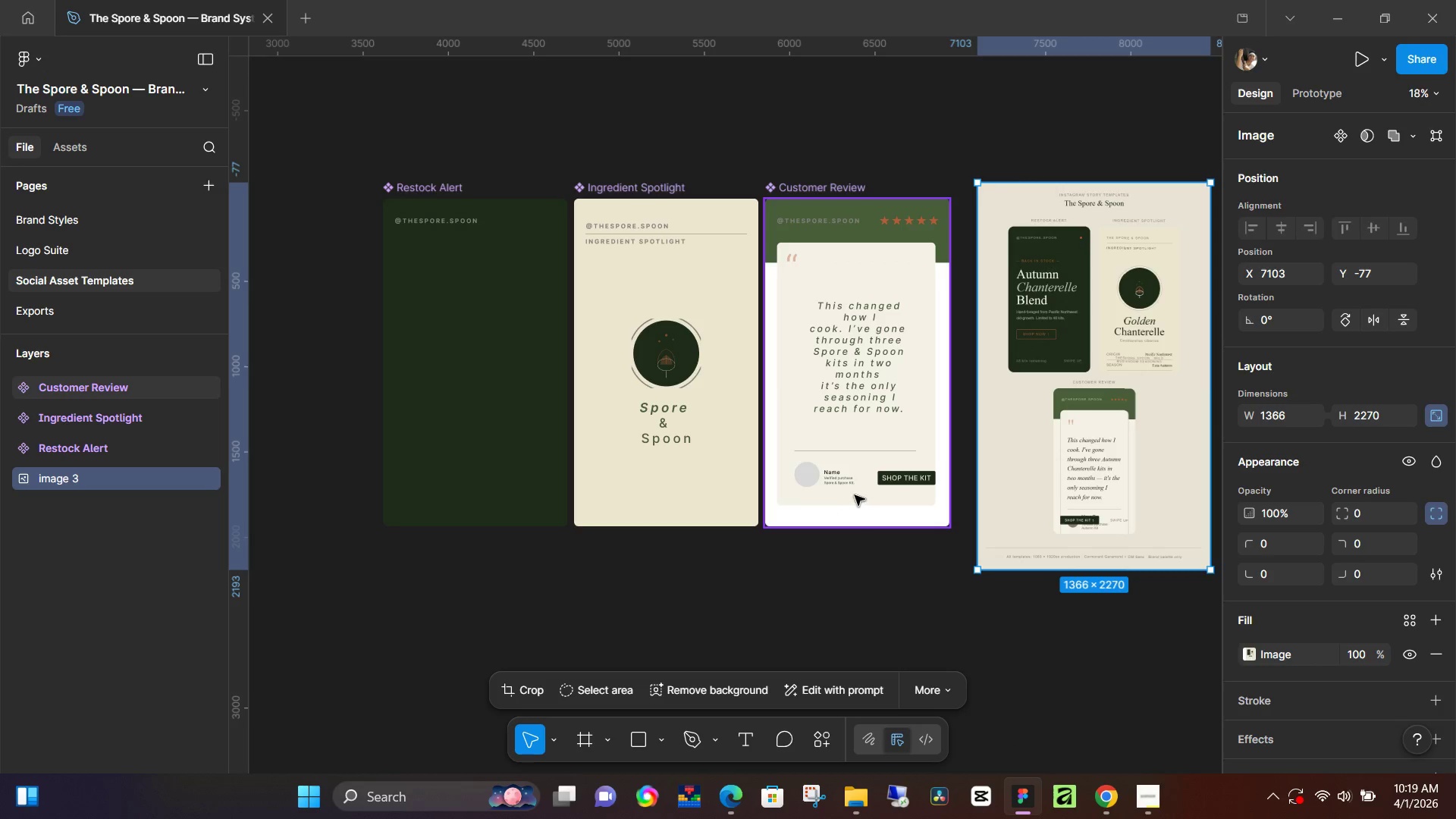 
hold_key(key=ControlLeft, duration=1.5)
 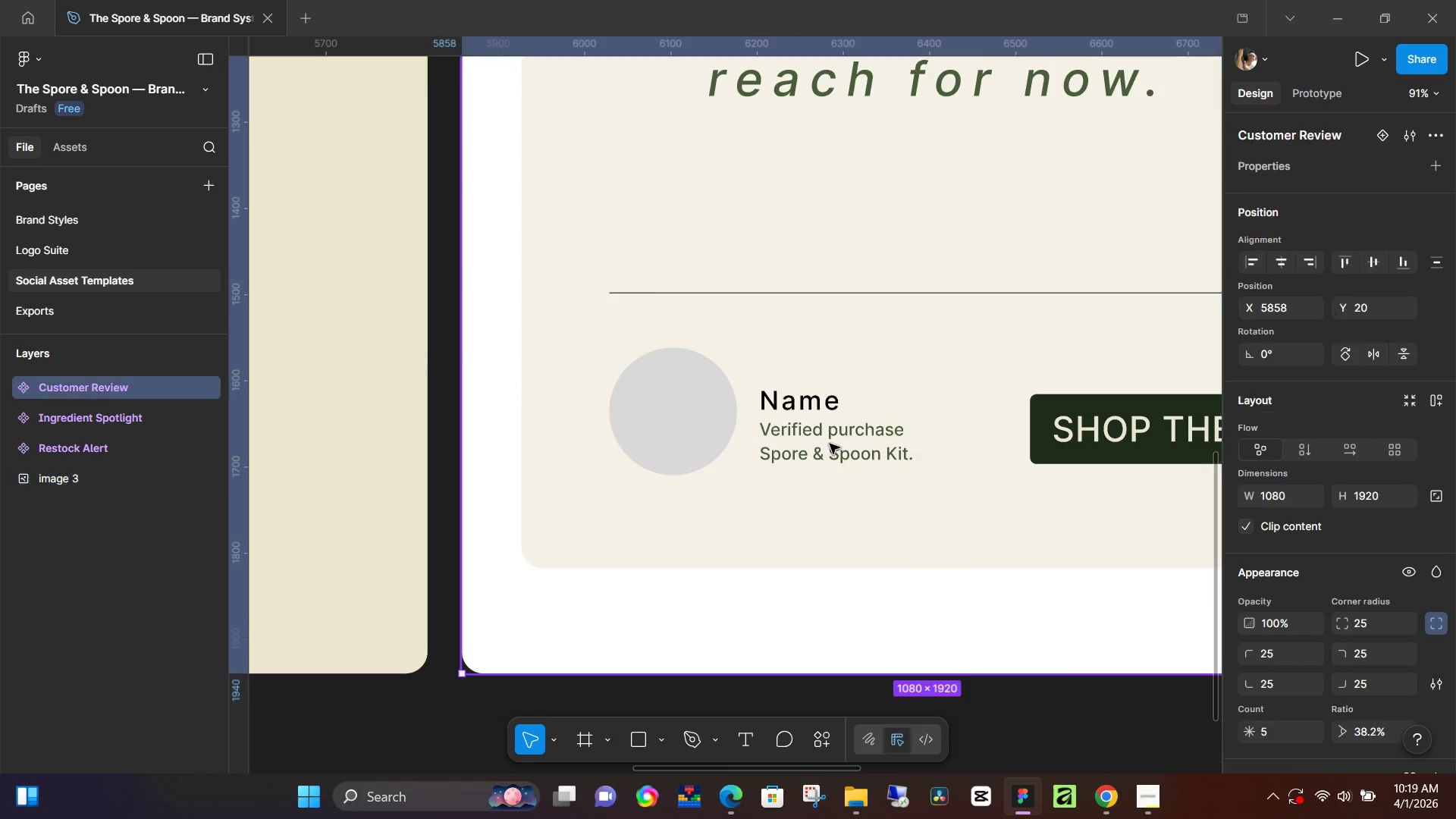 
key(Control+ControlLeft)
 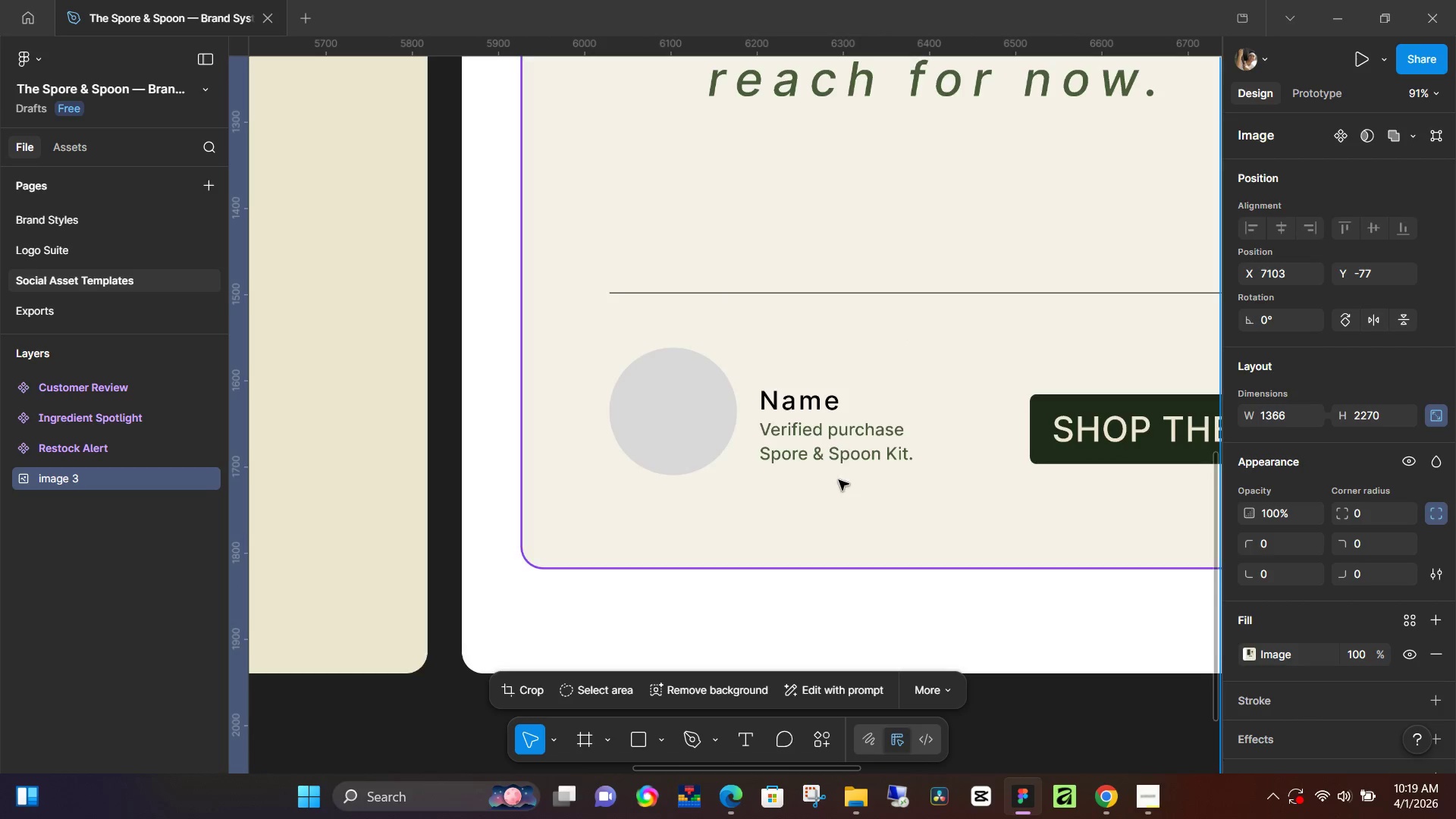 
key(Control+ControlLeft)
 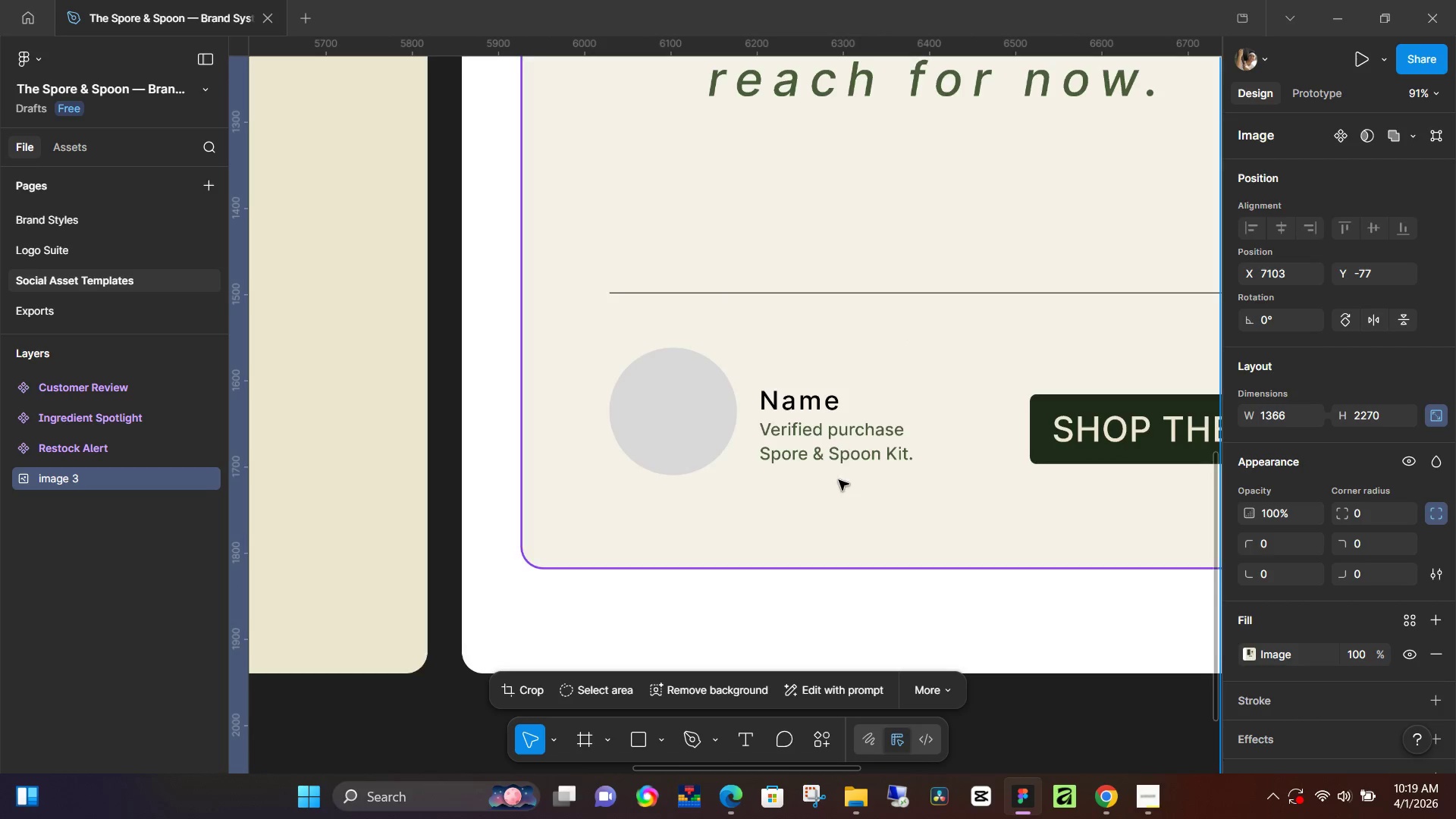 
key(Control+ControlLeft)
 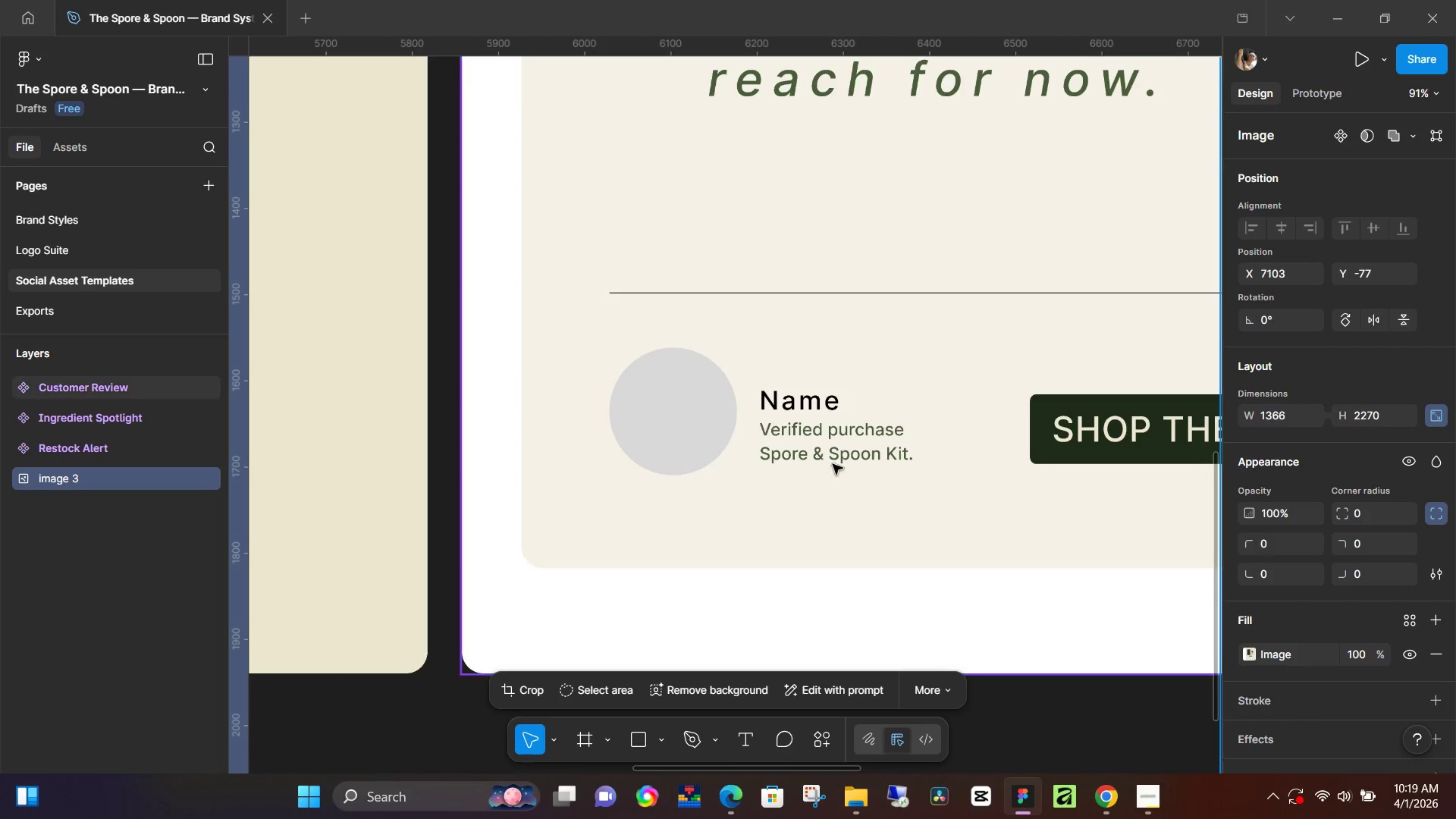 
key(Control+ControlLeft)
 